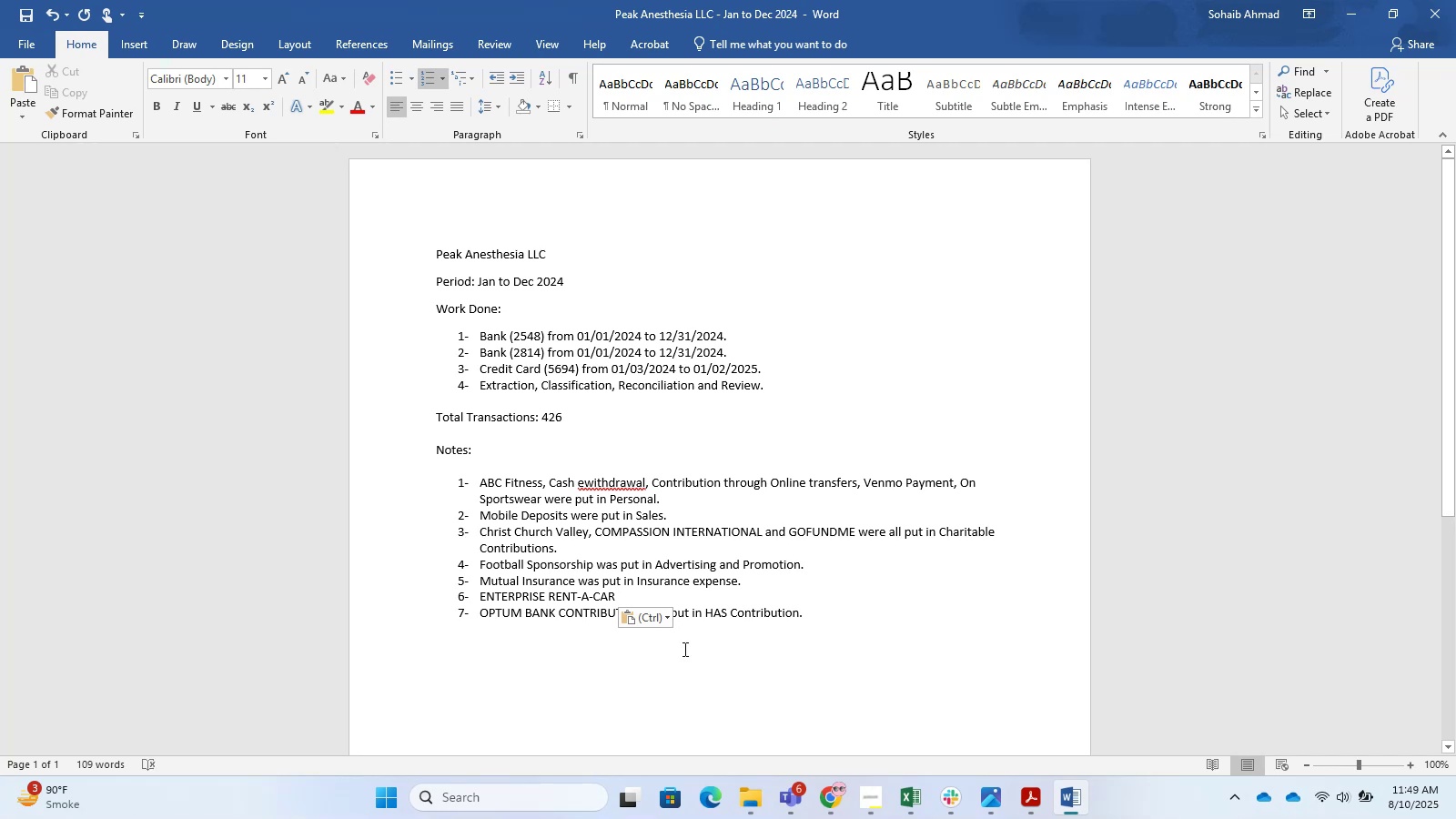 
key(Backspace)
type(, Turo Inc and )
 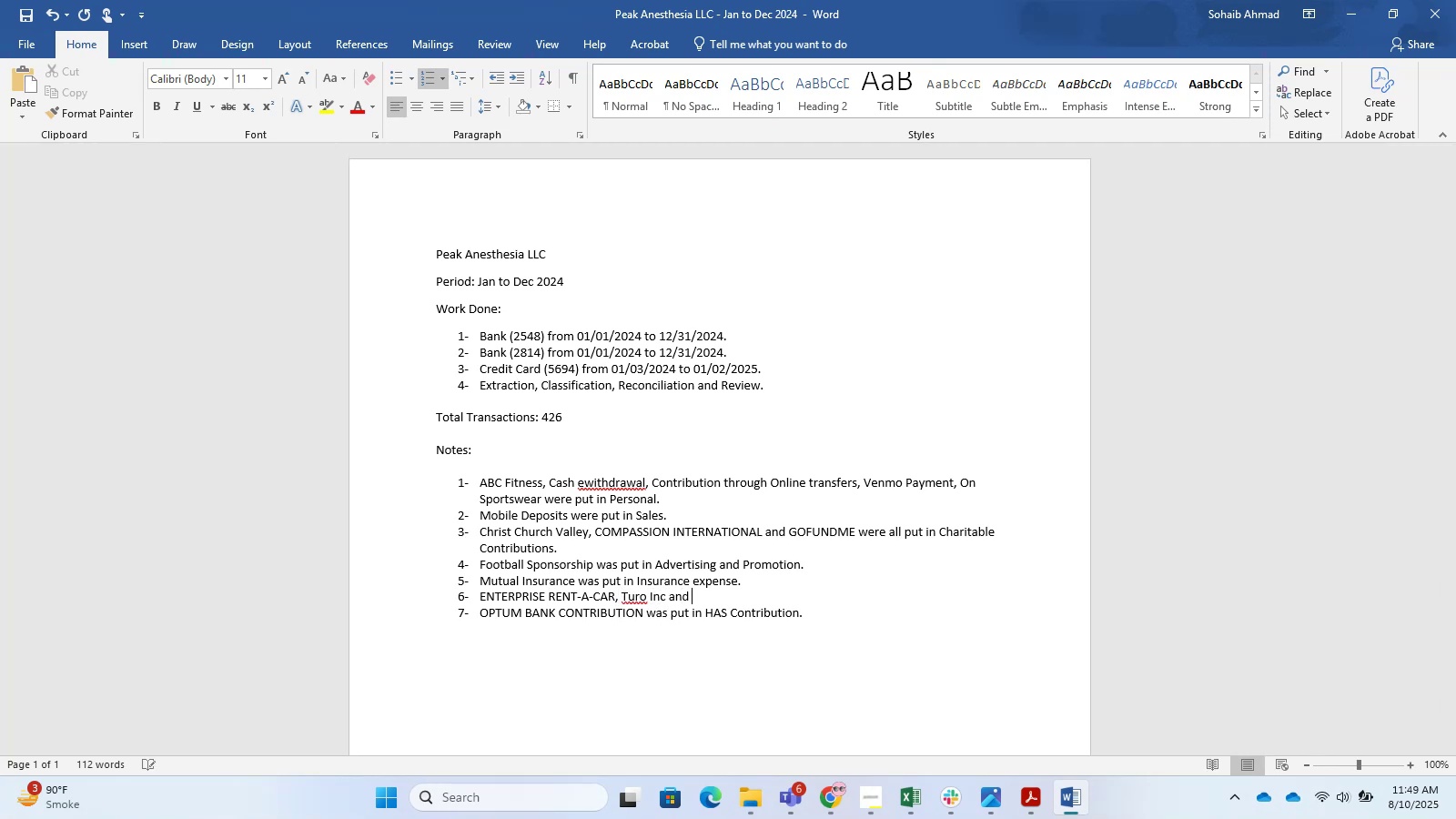 
hold_key(key=ArrowLeft, duration=0.38)
 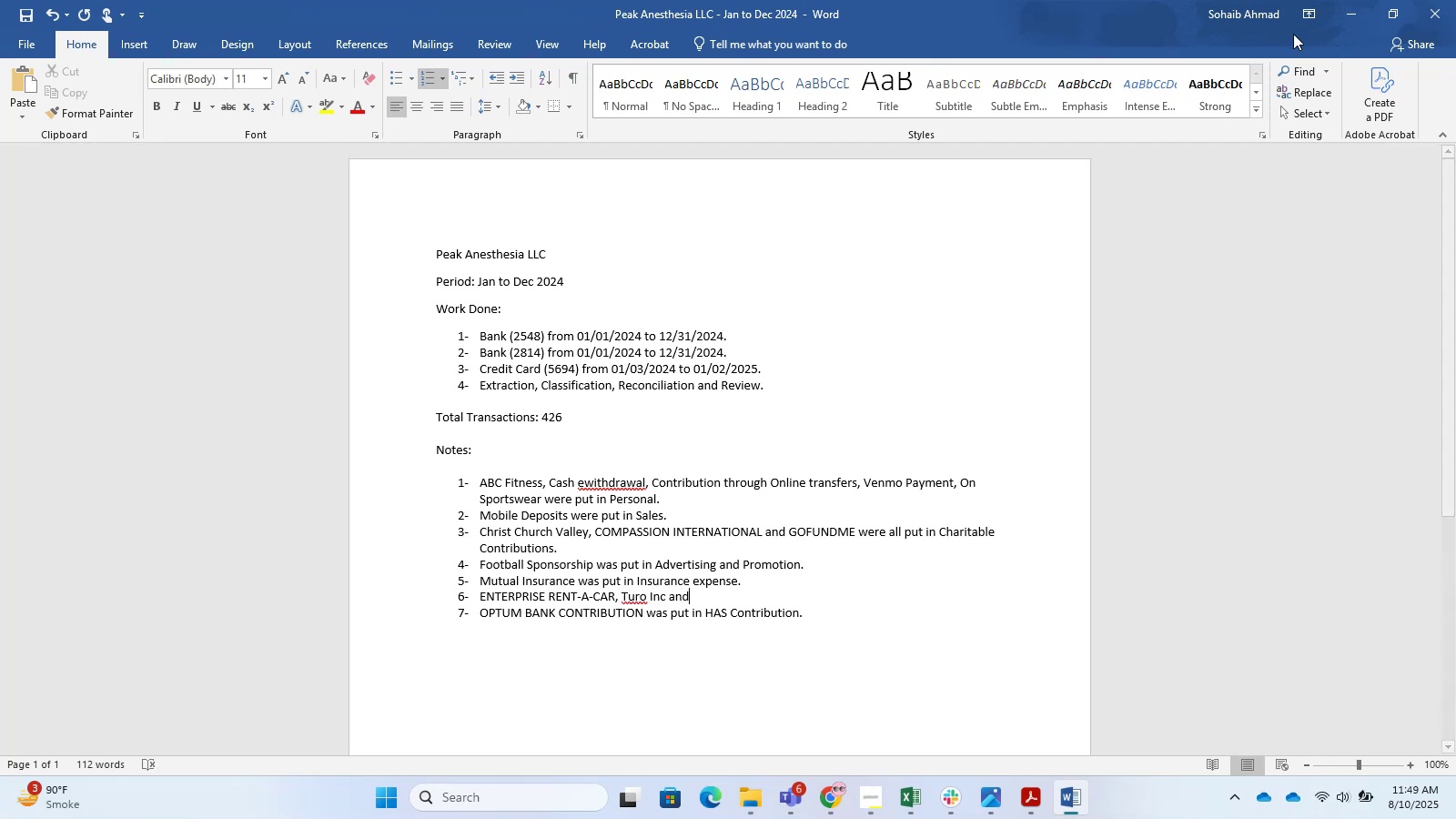 
key(Alt+AltLeft)
 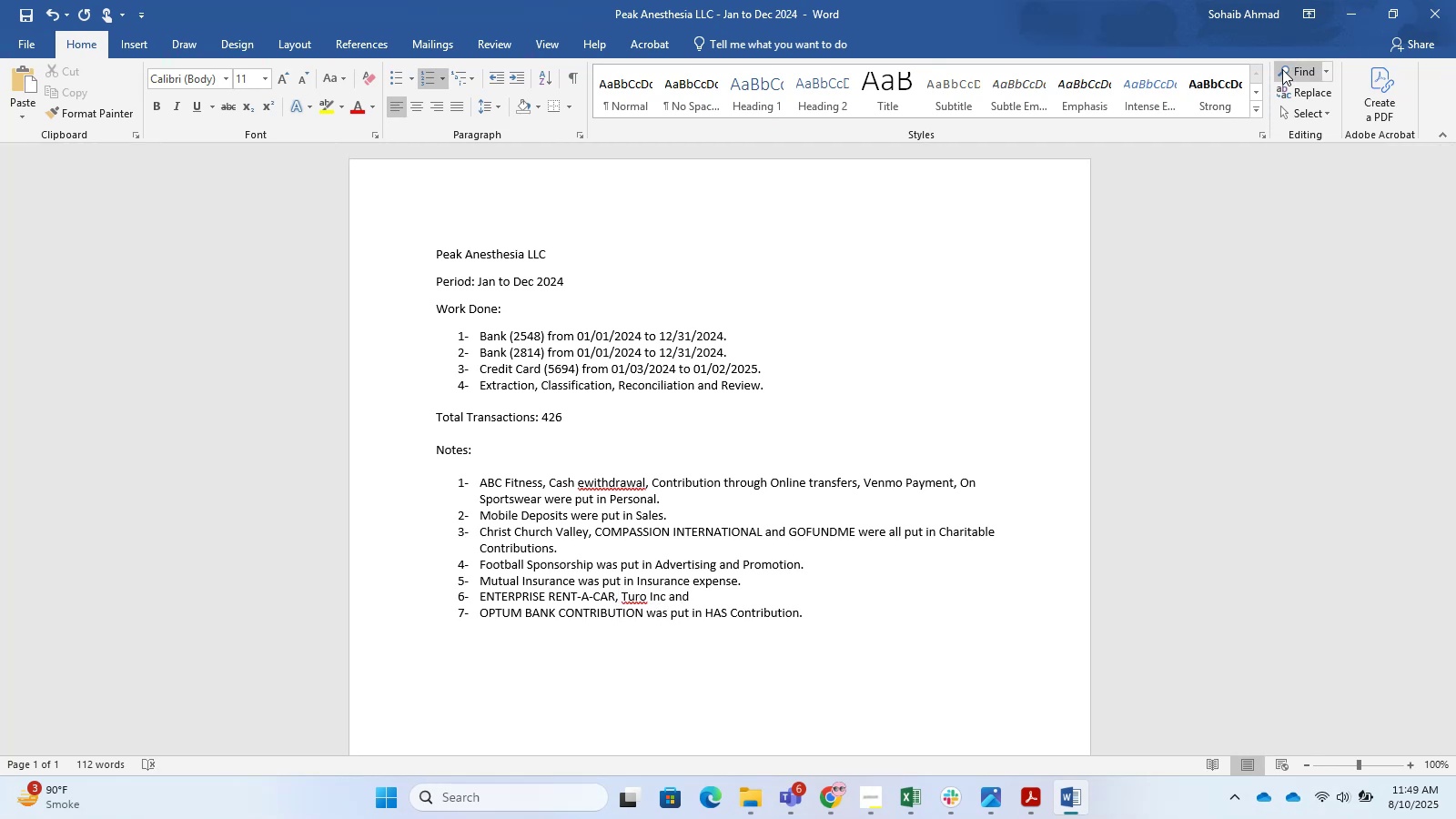 
key(Tab)
key(Tab)
type( Phoneic)
key(Backspace)
type(x Aitport was put in tt)
key(Backspace)
key(Backspace)
type(Travel Expense.)
 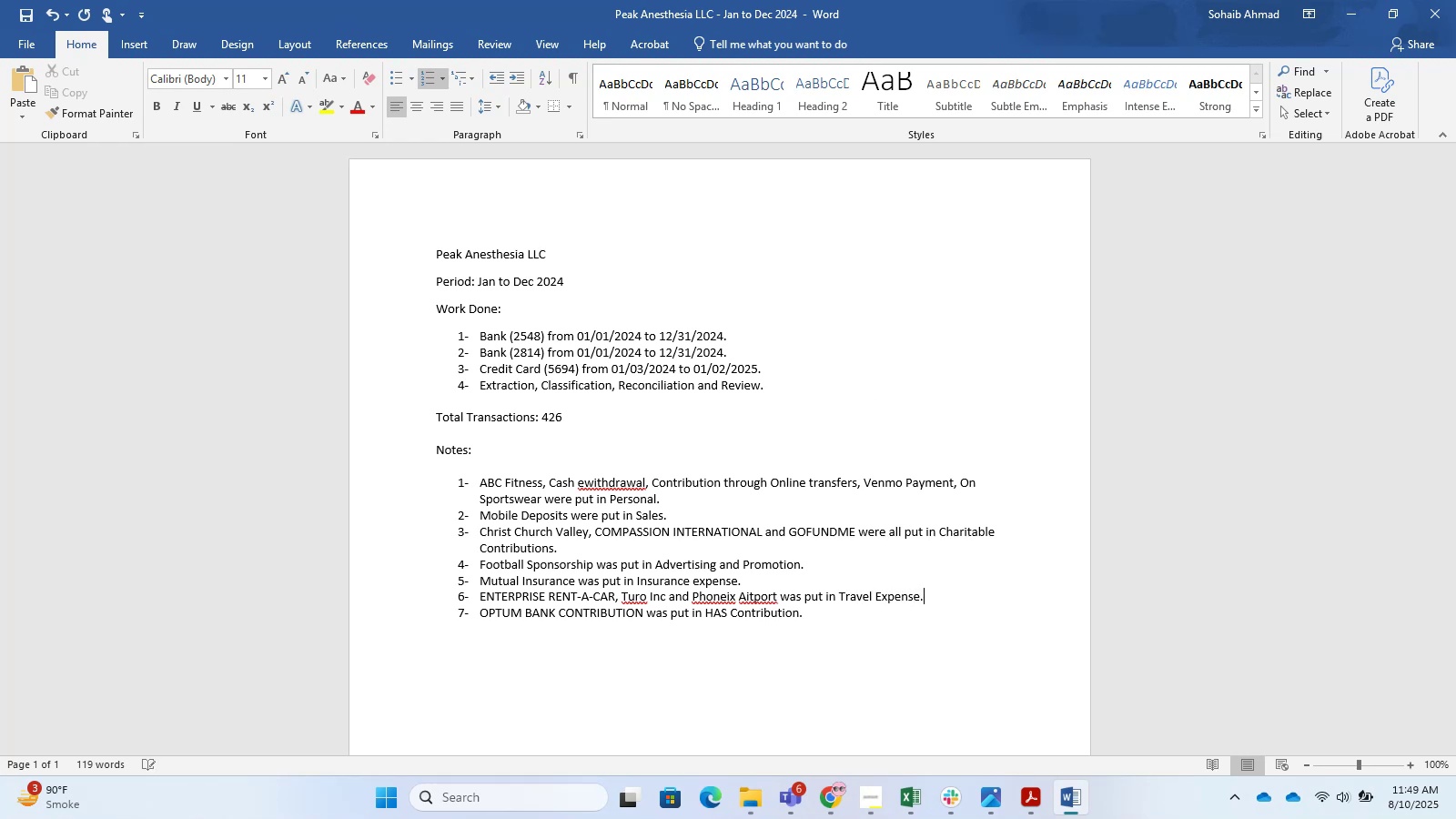 
hold_key(key=AltLeft, duration=1.47)
 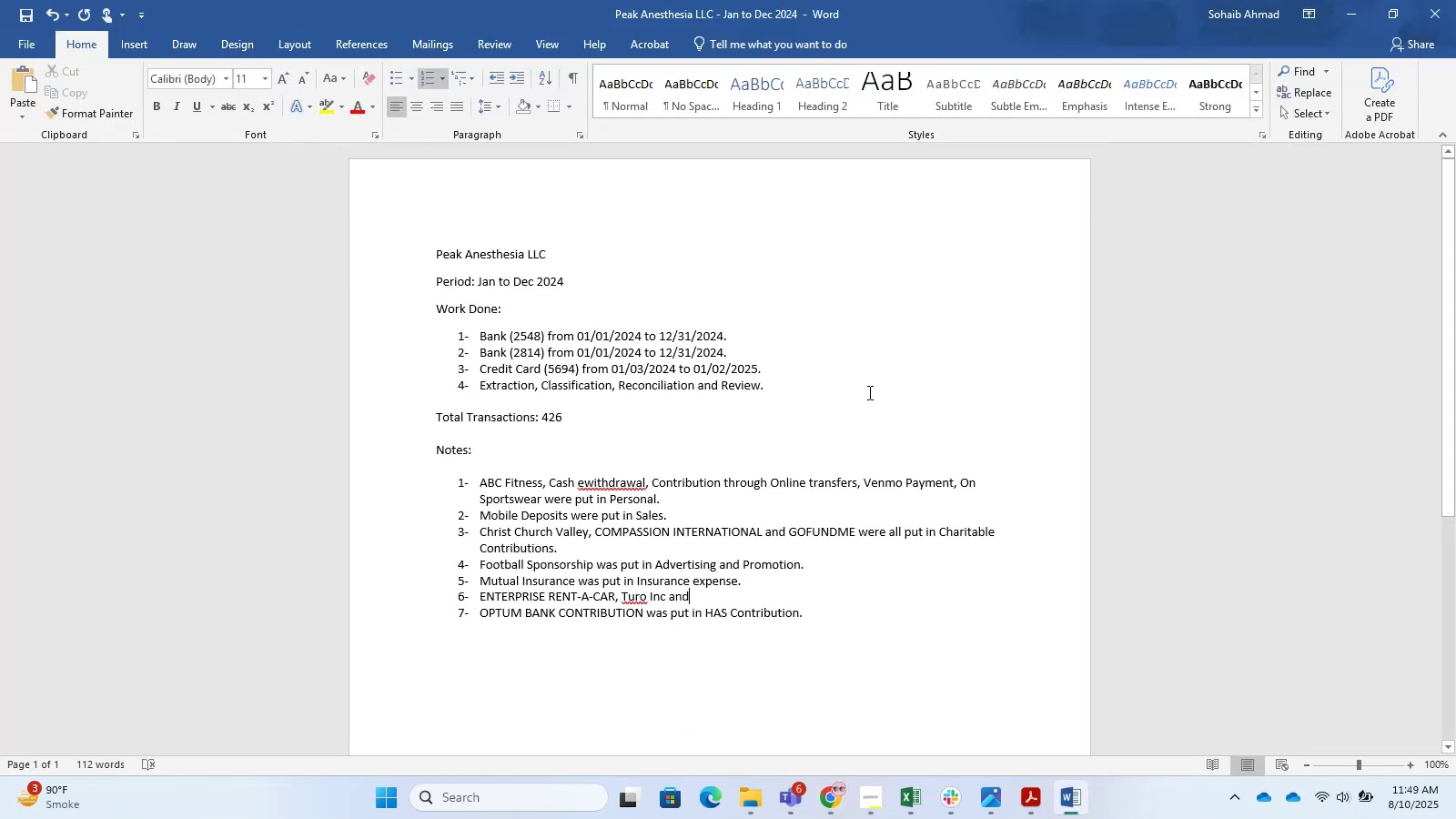 
left_click([764, 600])
 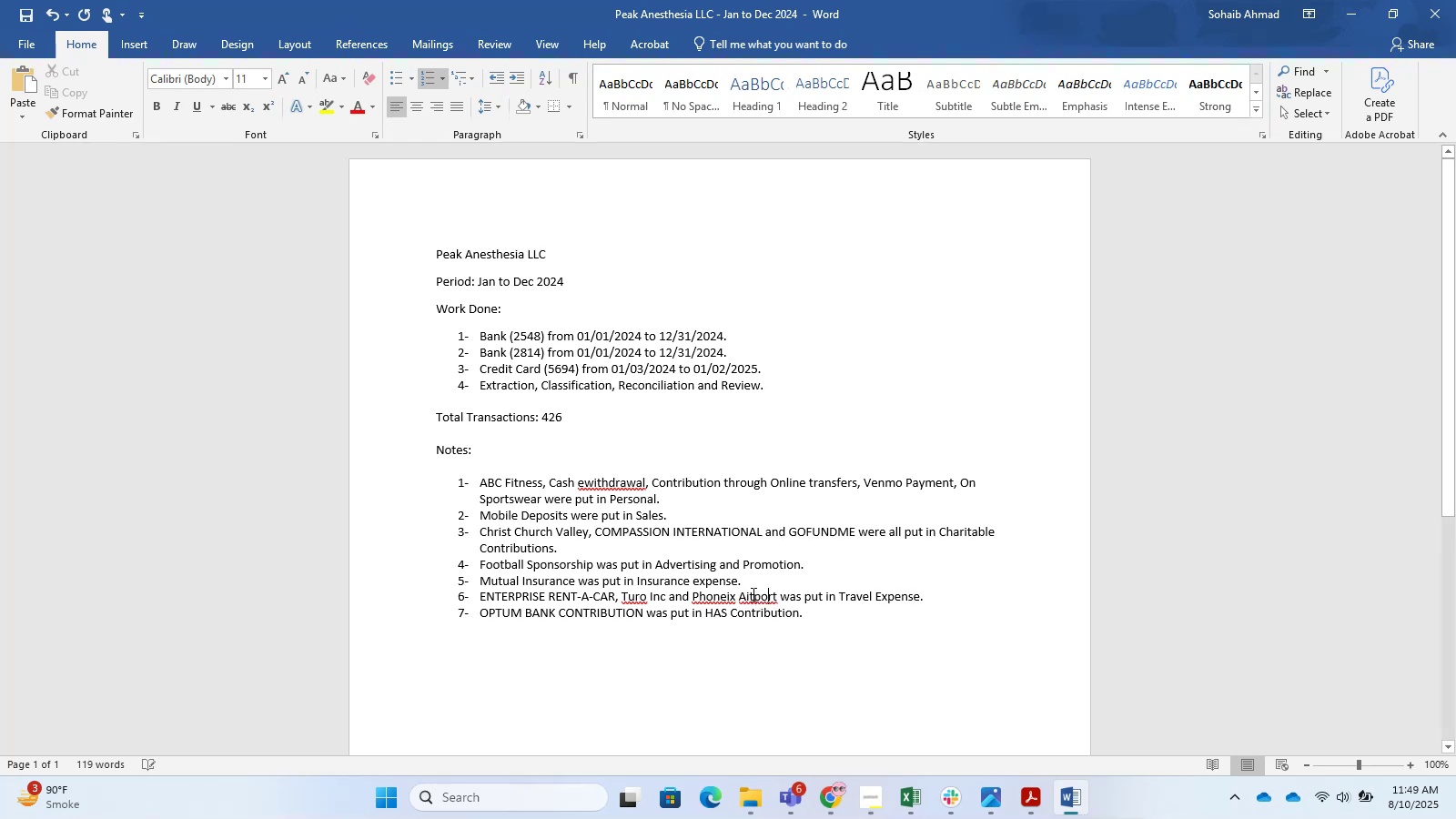 
left_click([750, 593])
 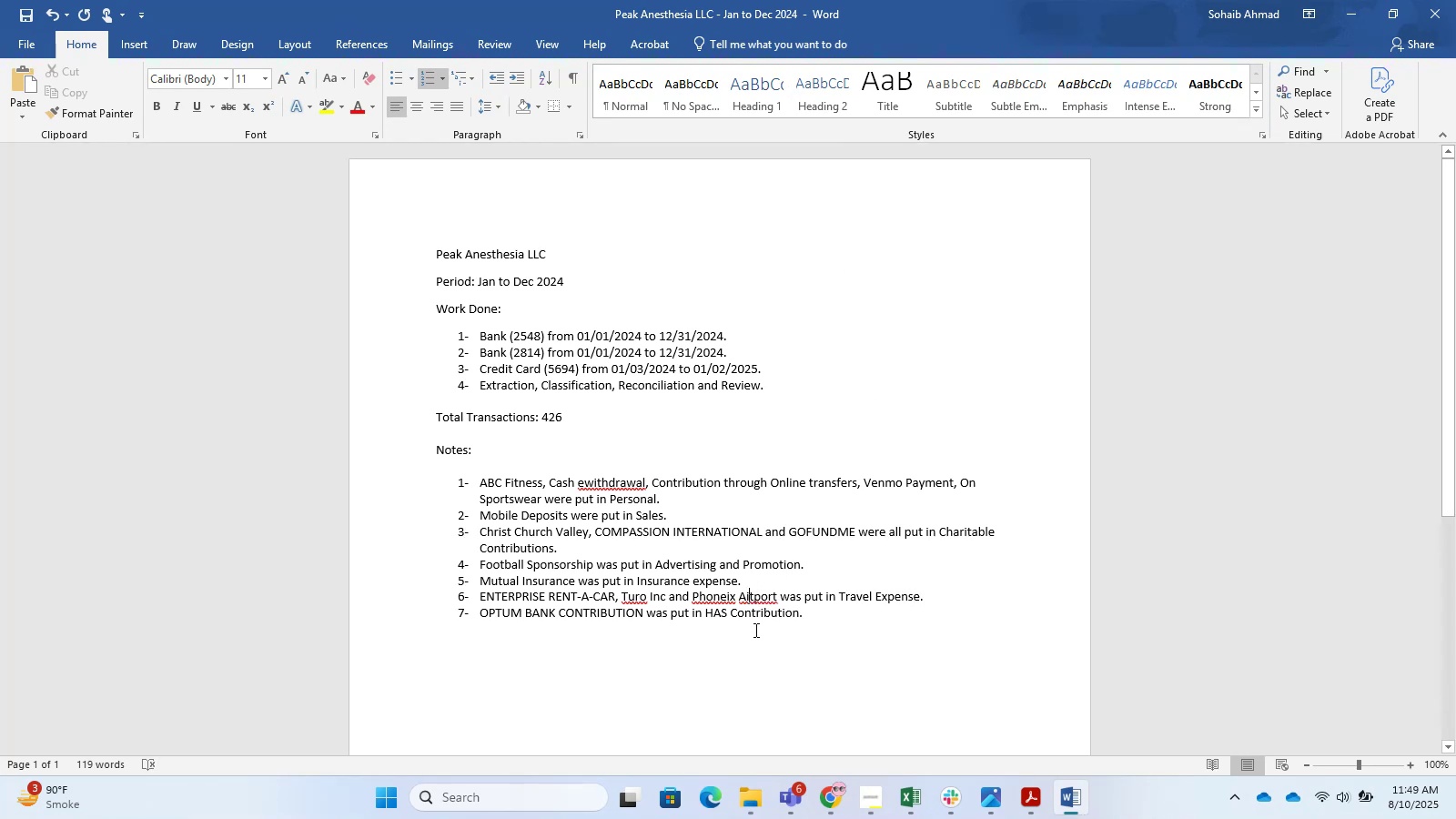 
key(ArrowRight)
 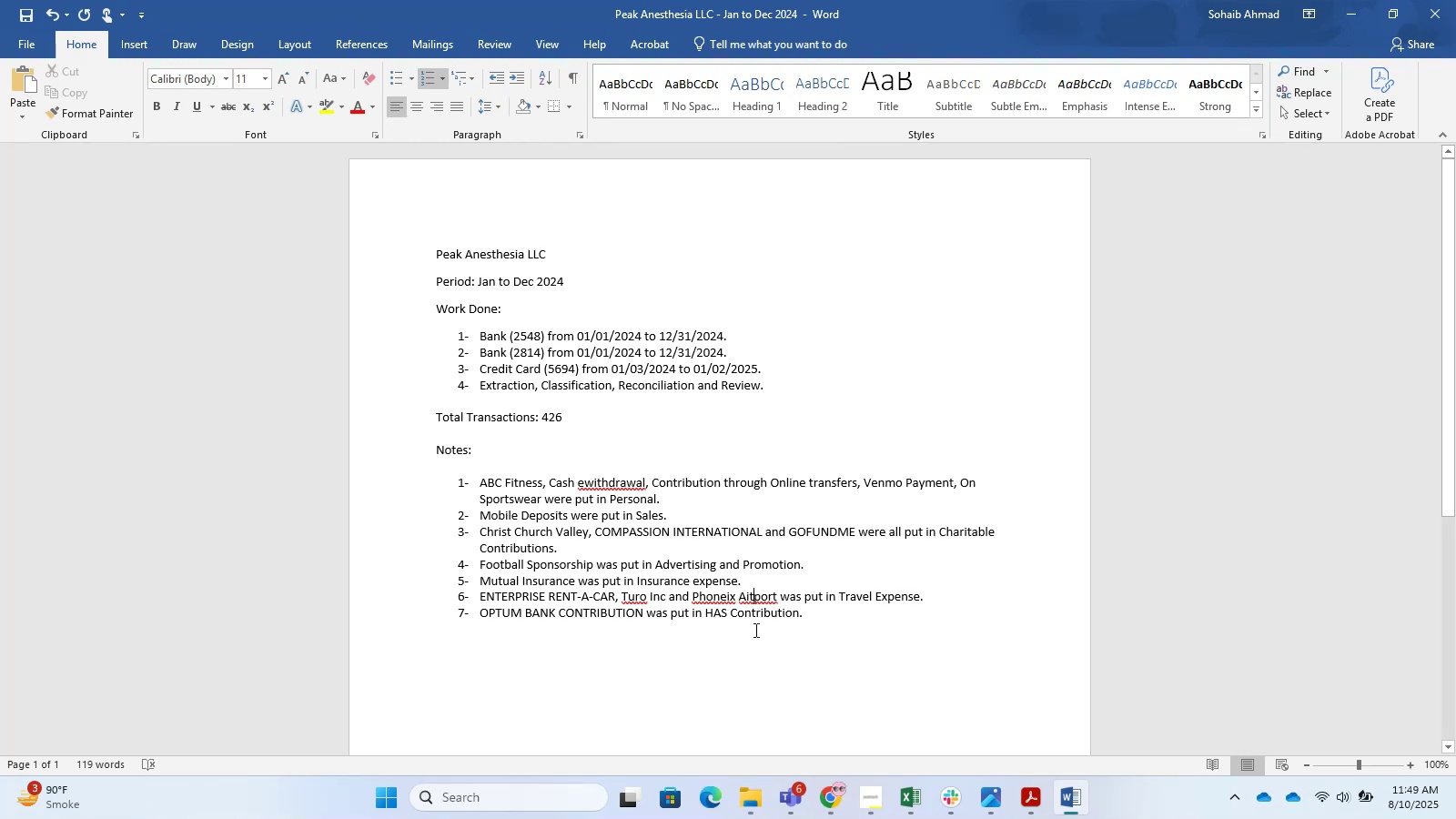 
key(Backspace)
 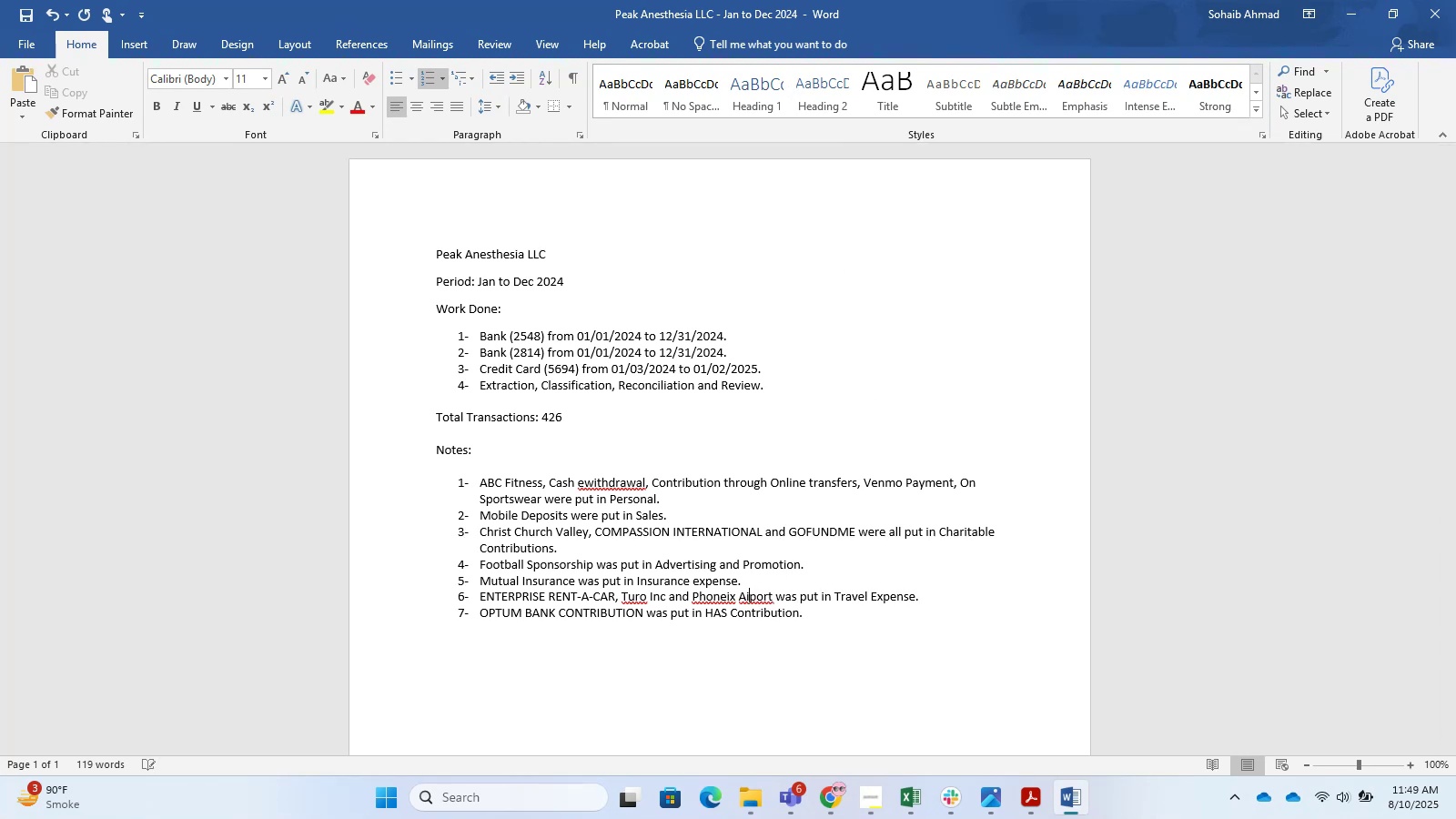 
key(R)
 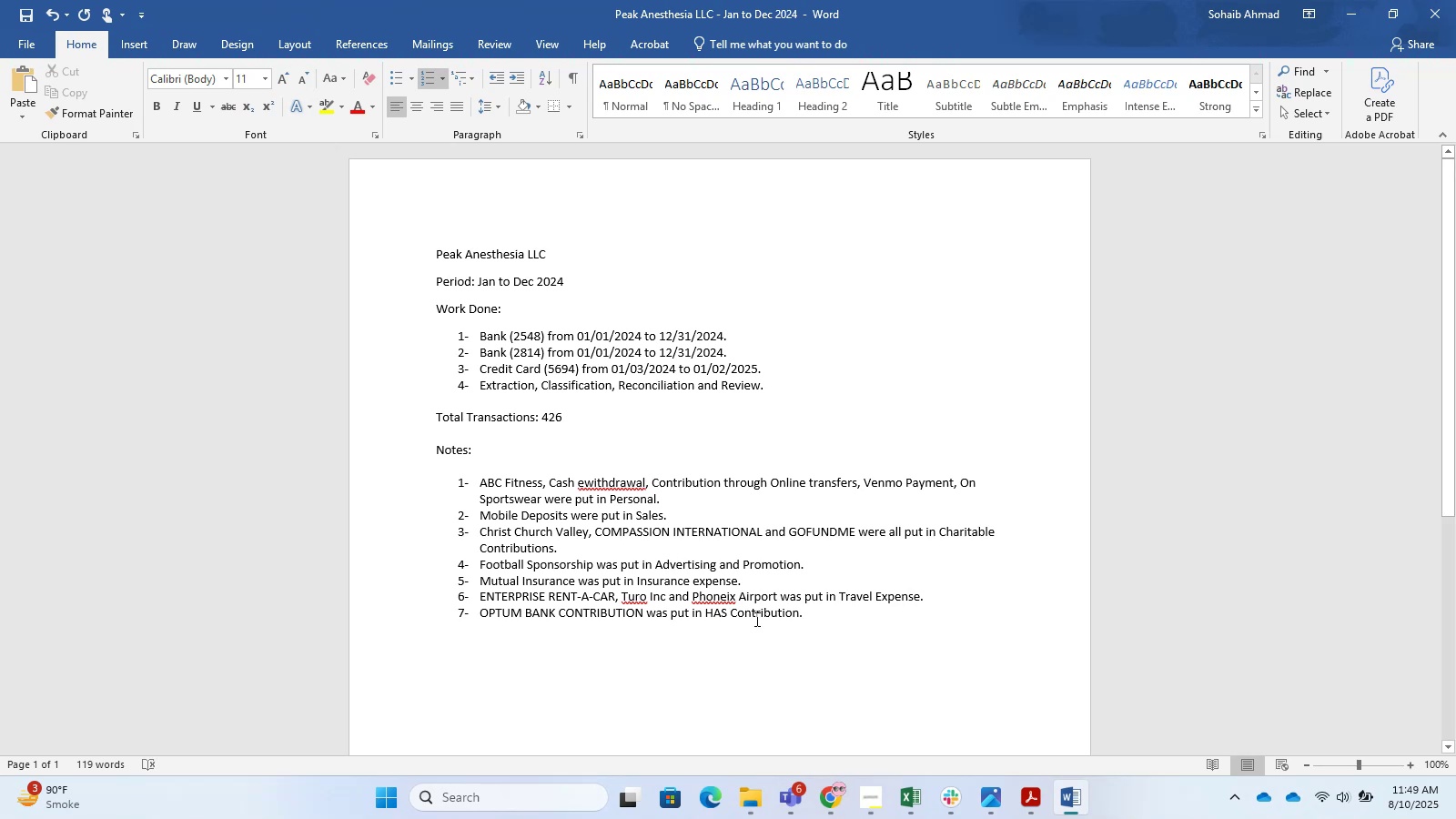 
left_click([727, 598])
 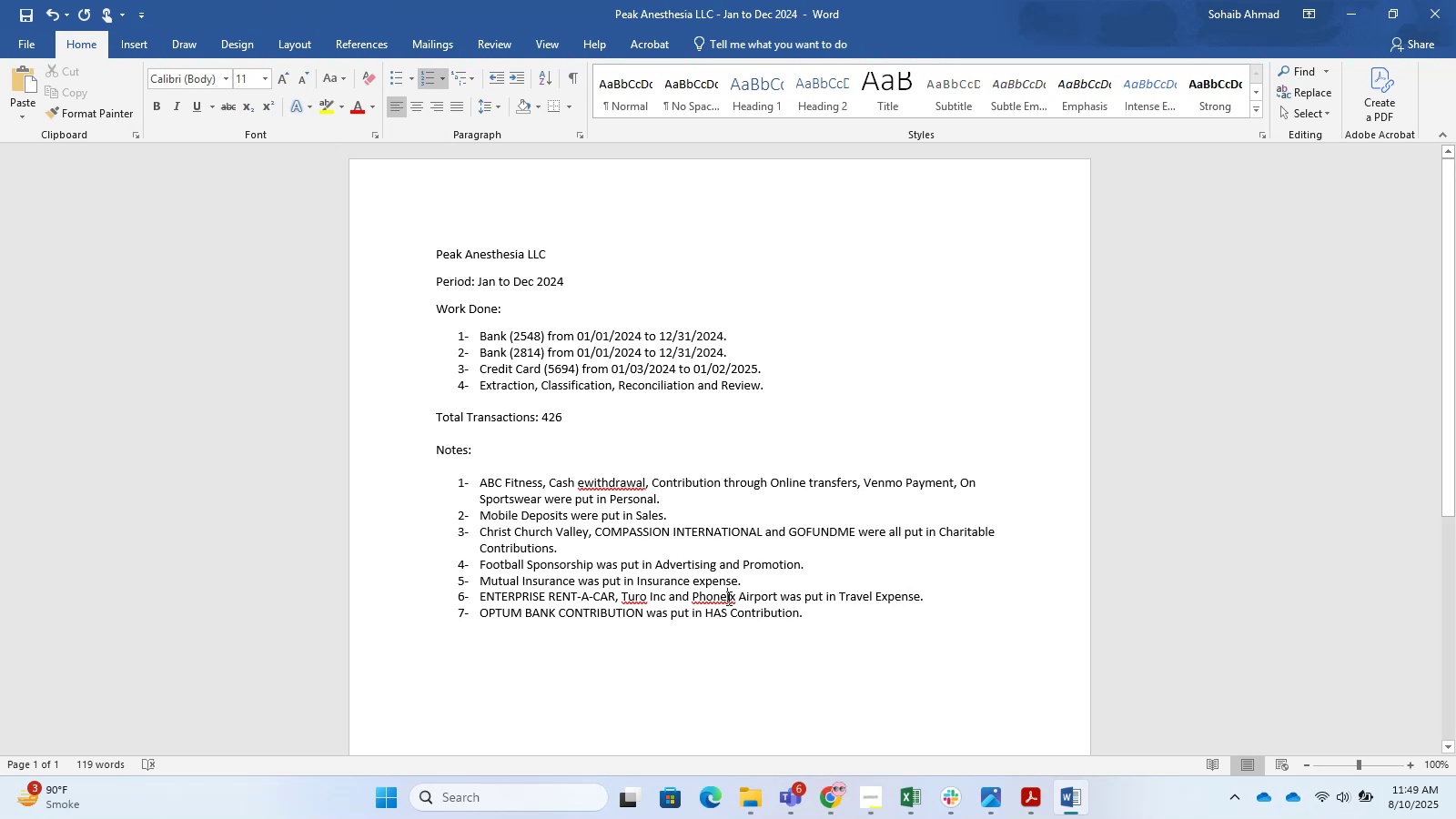 
right_click([727, 598])
 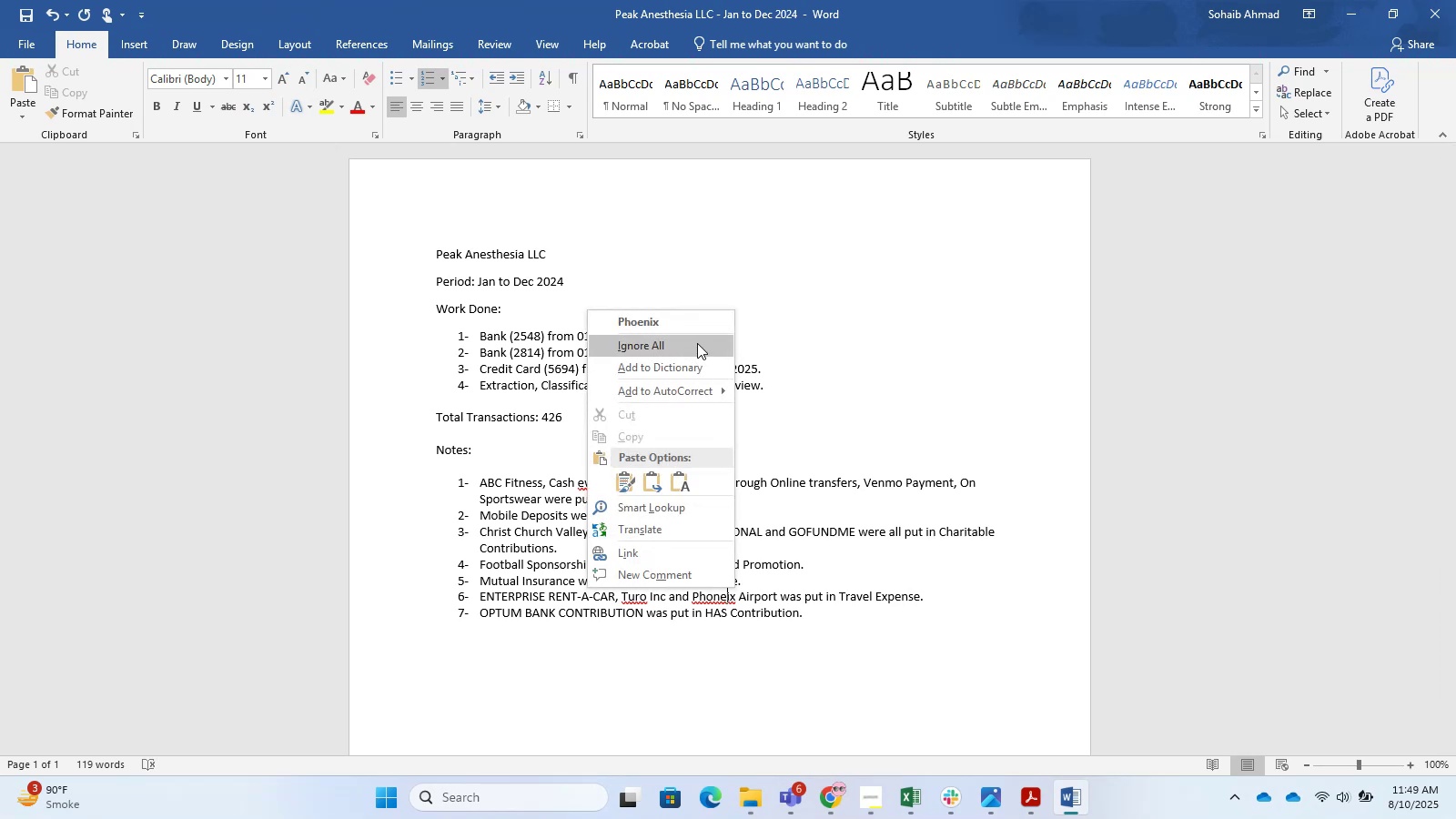 
double_click([687, 331])
 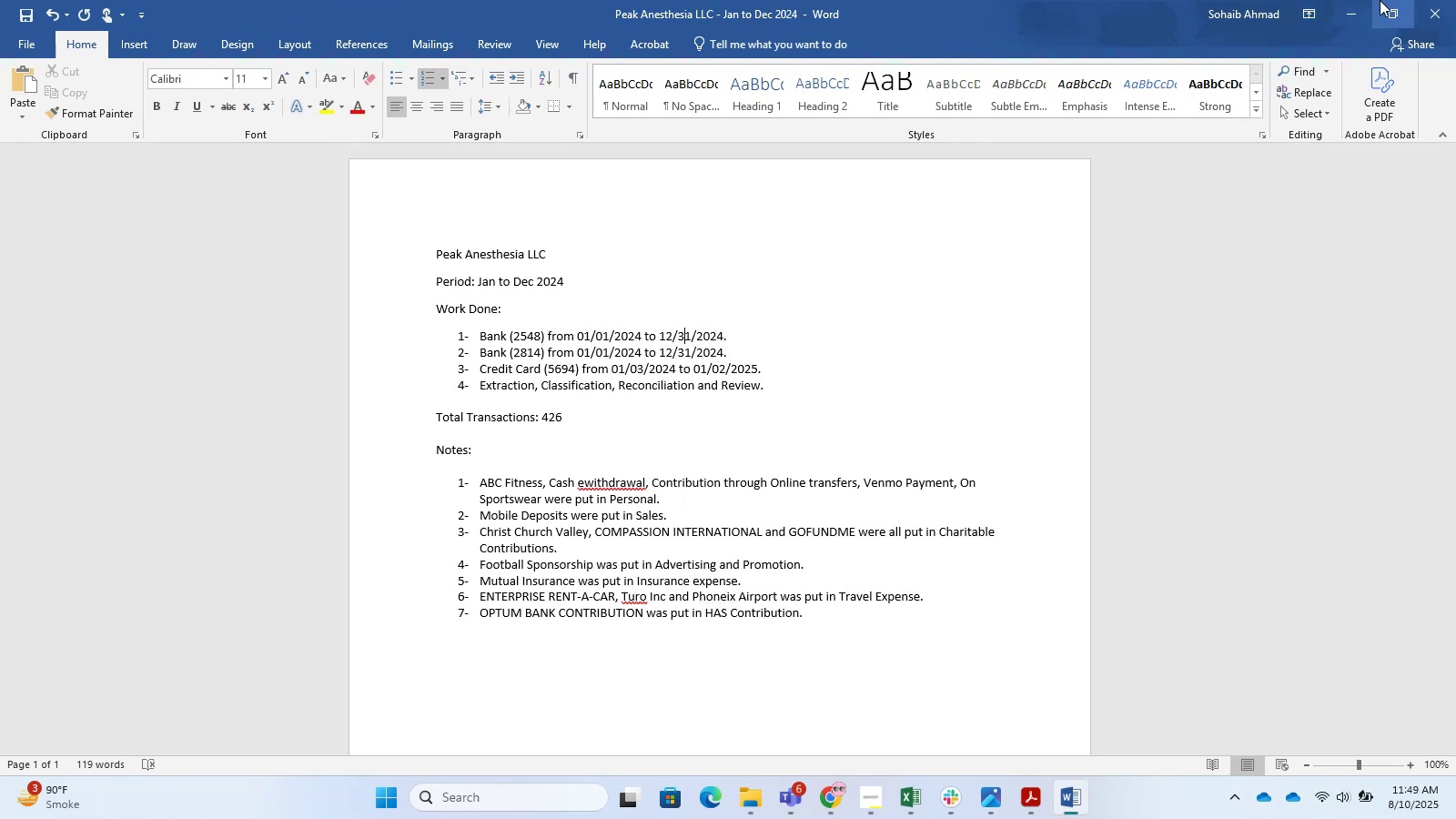 
left_click([900, 572])
 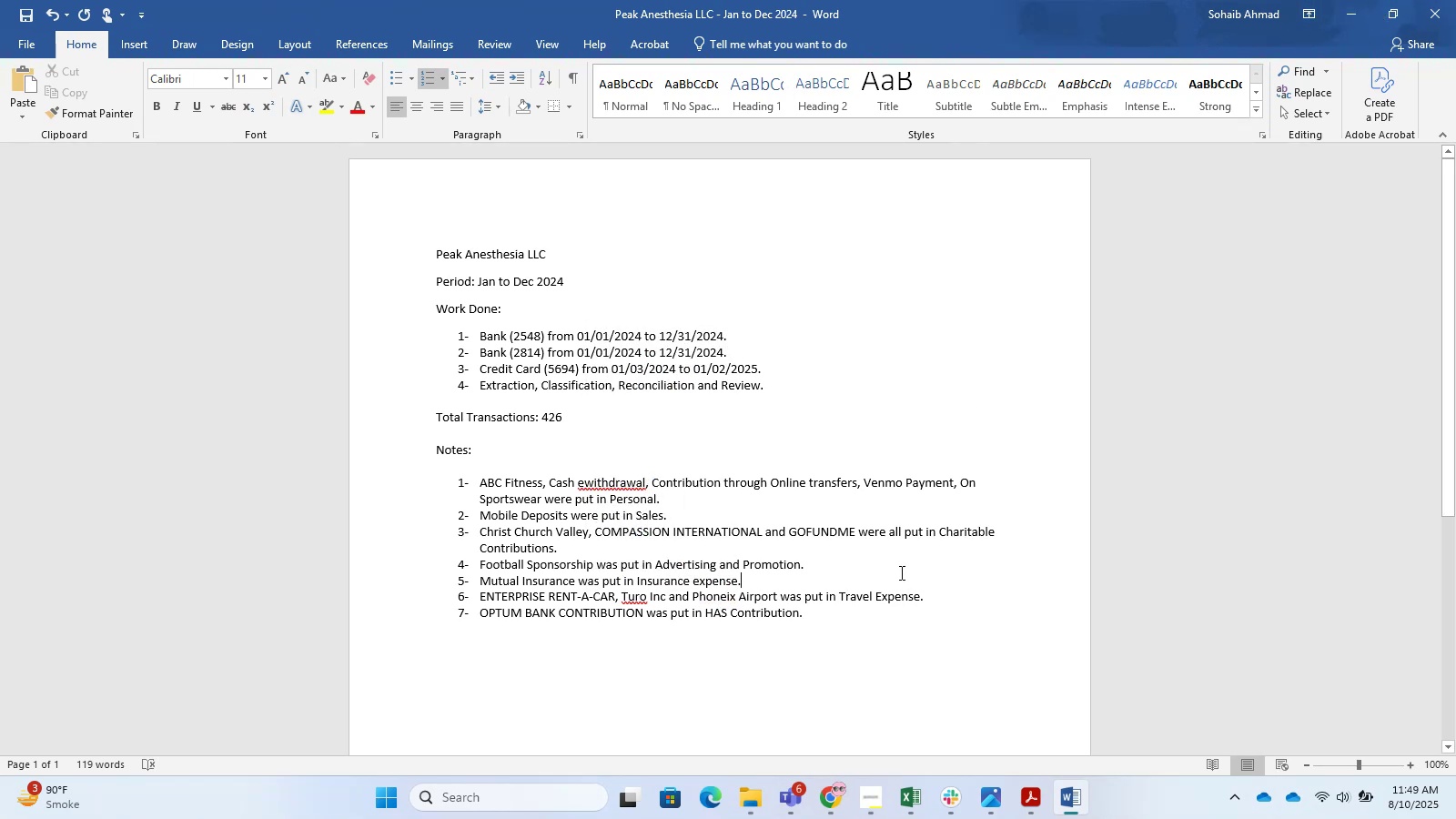 
key(NumpadEnter)
 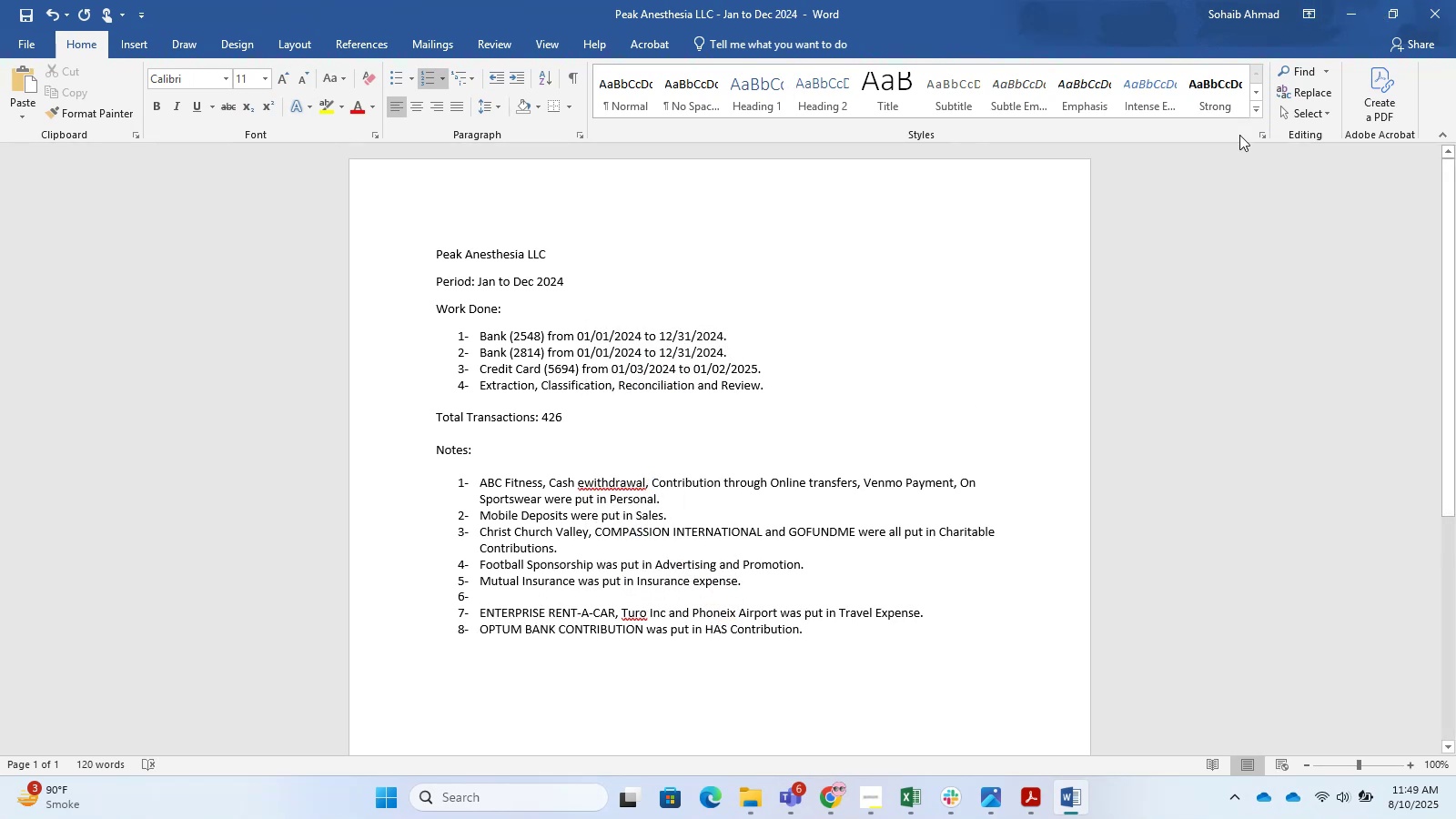 
left_click([1359, 0])
 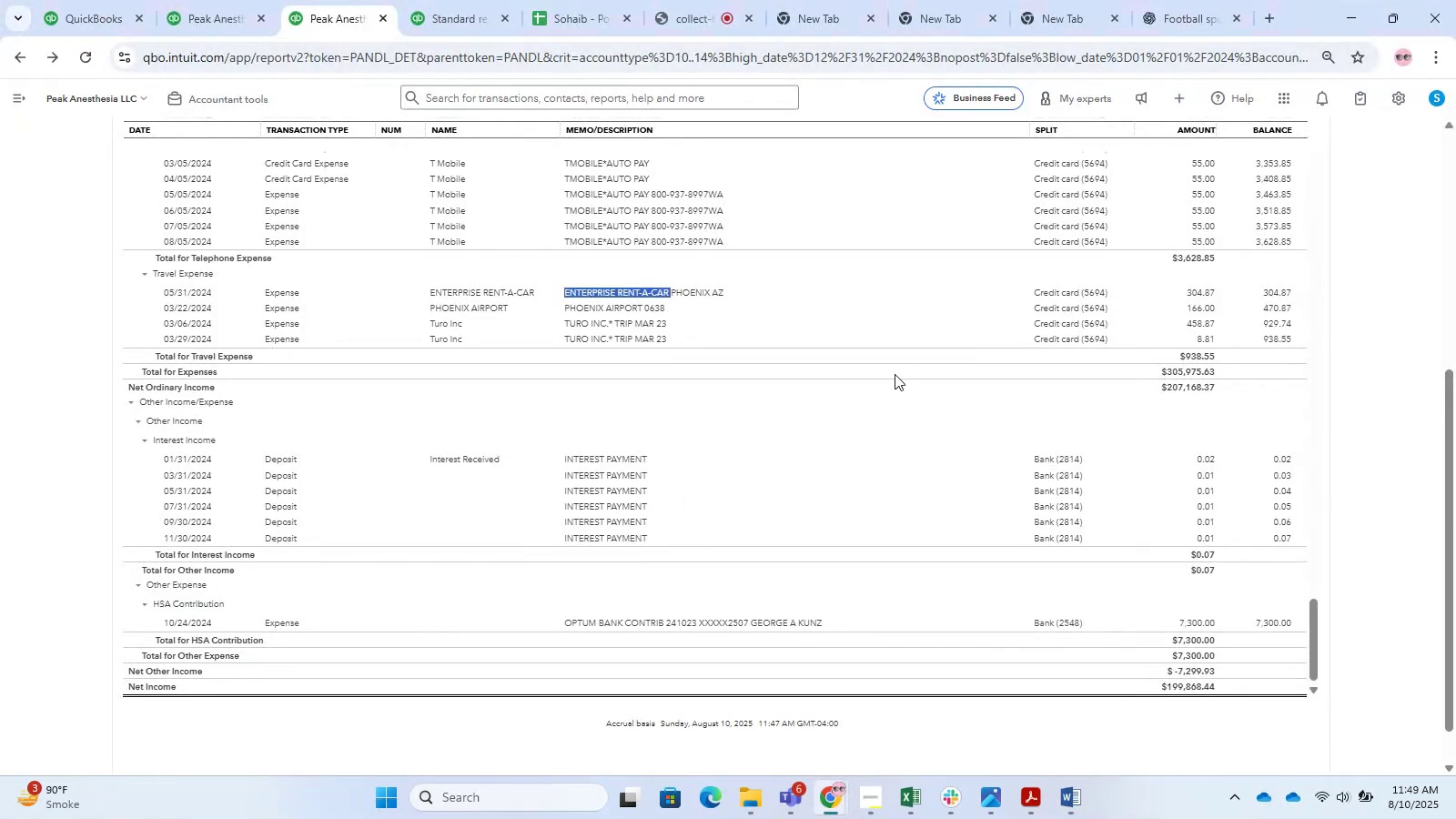 
scroll: coordinate [687, 426], scroll_direction: up, amount: 6.0
 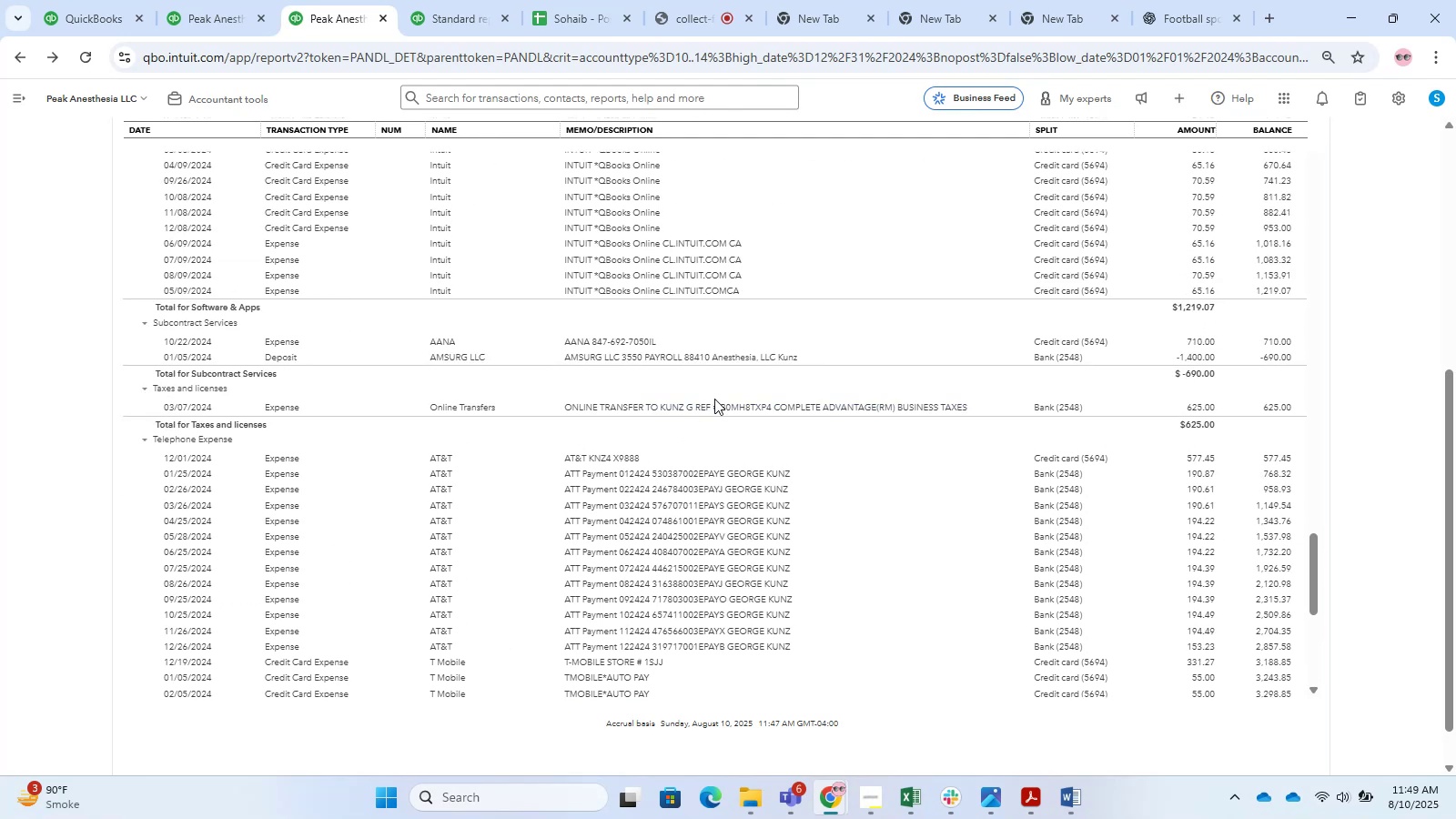 
wait(13.05)
 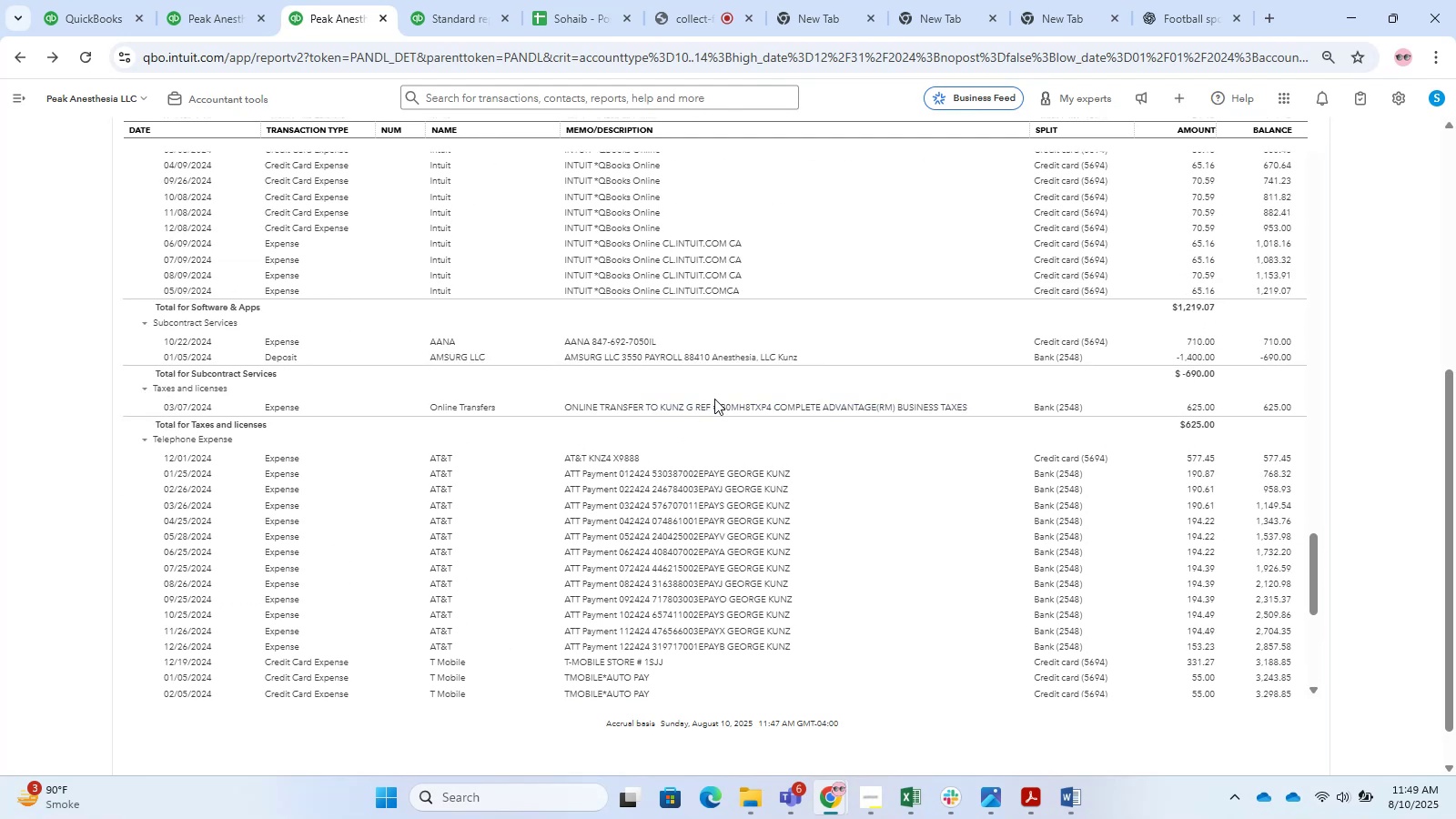 
left_click([632, 359])
 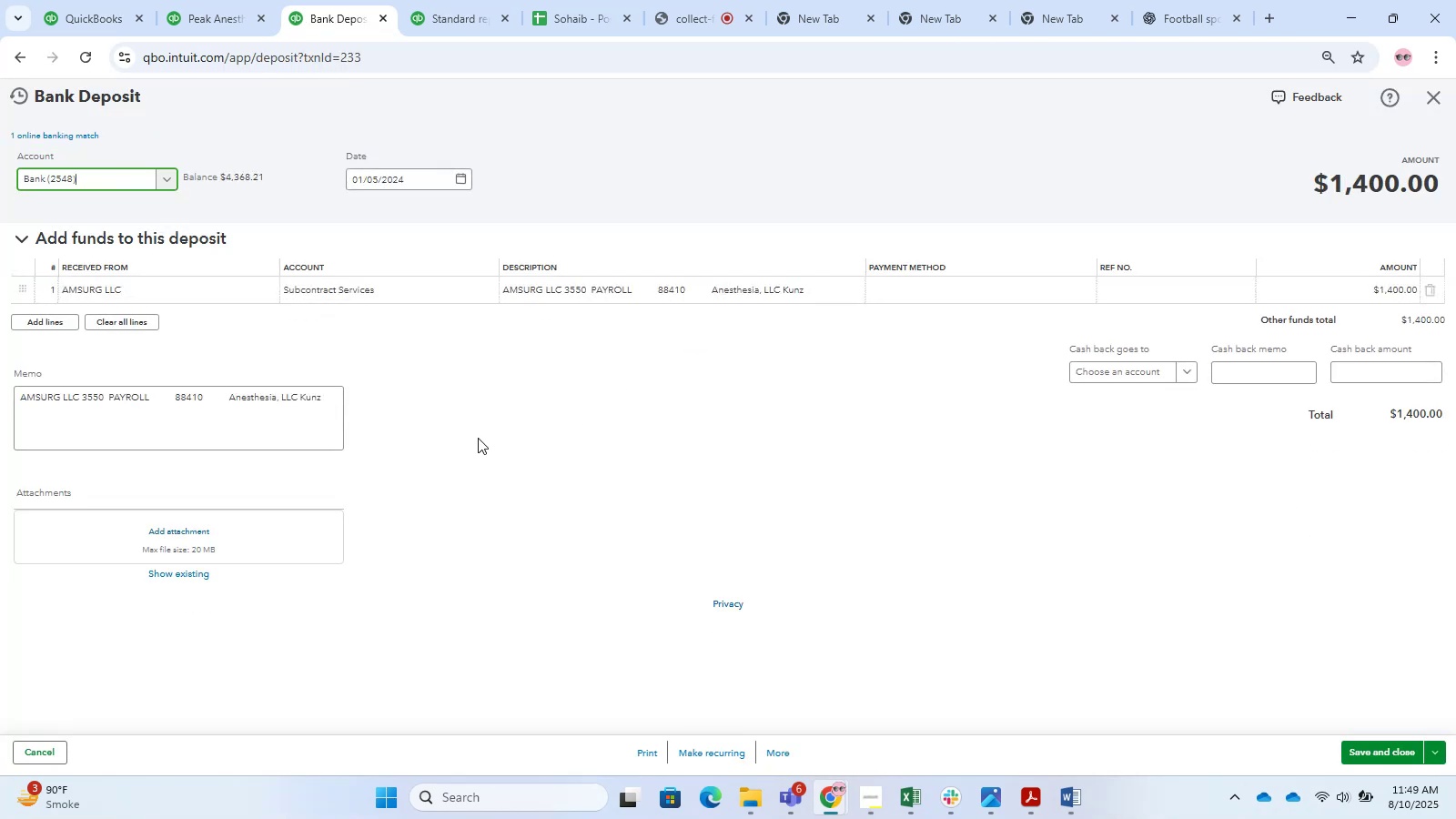 
left_click([581, 288])
 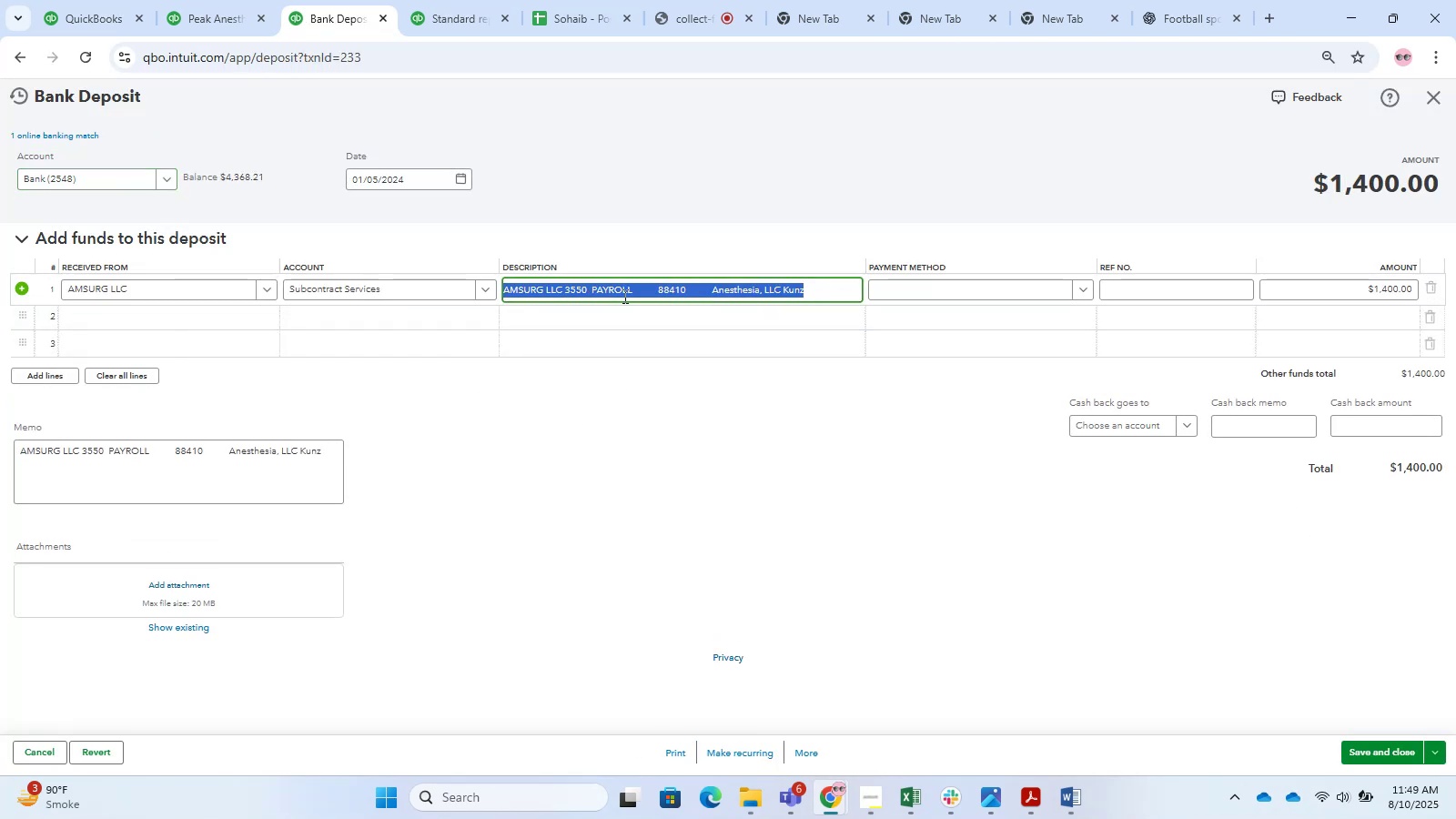 
left_click([645, 294])
 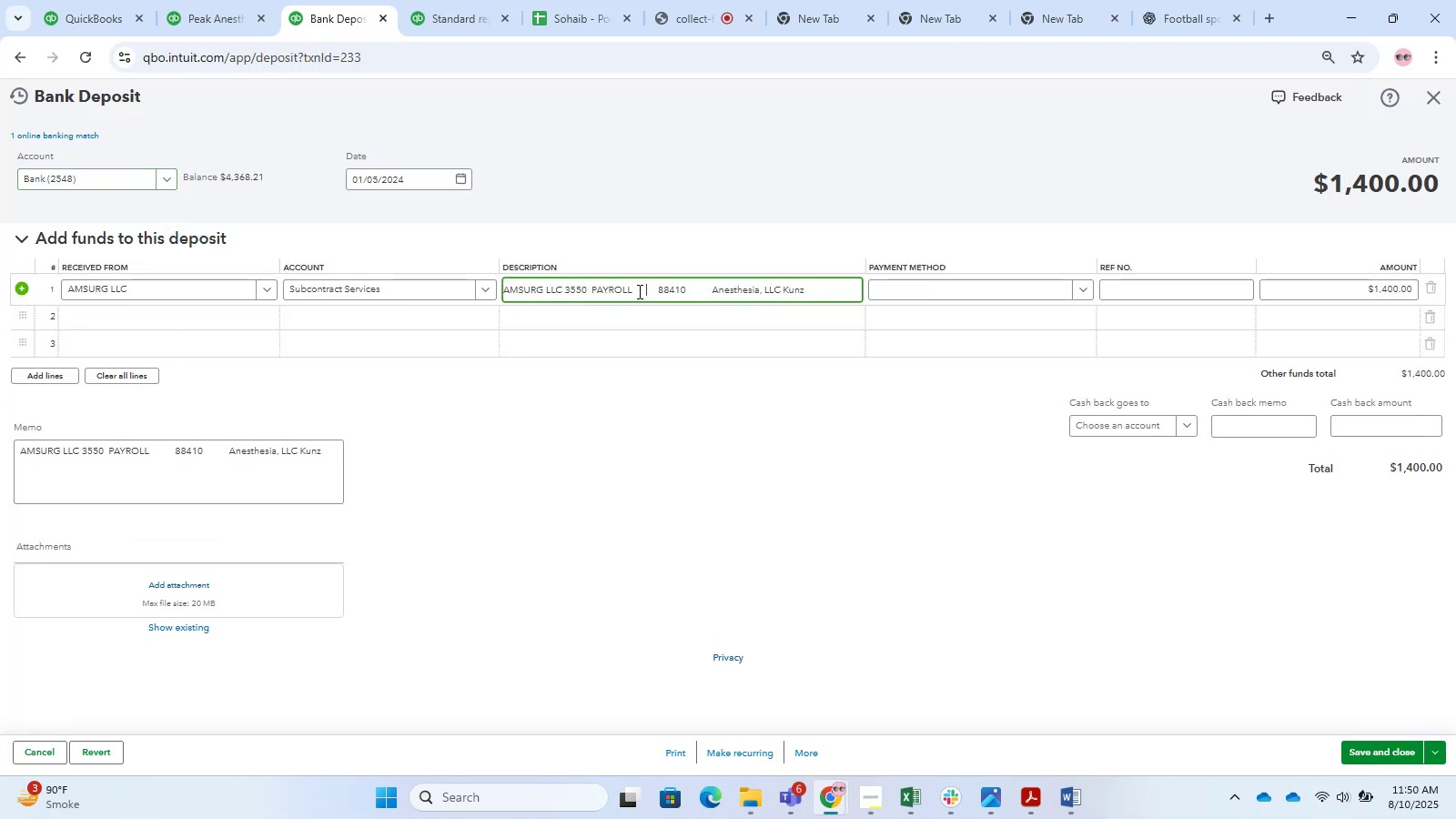 
left_click_drag(start_coordinate=[638, 291], to_coordinate=[483, 290])
 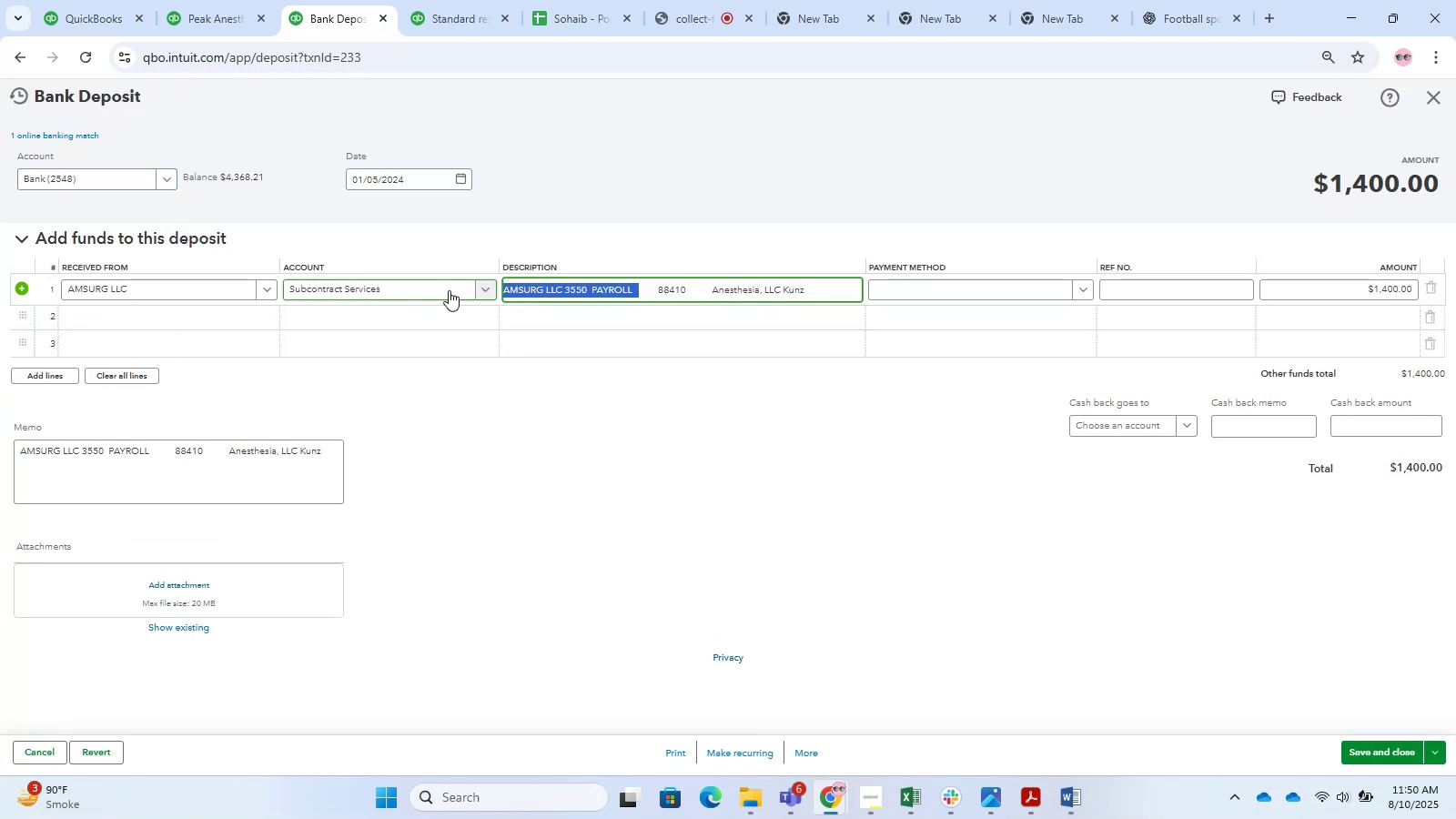 
key(Control+C)
 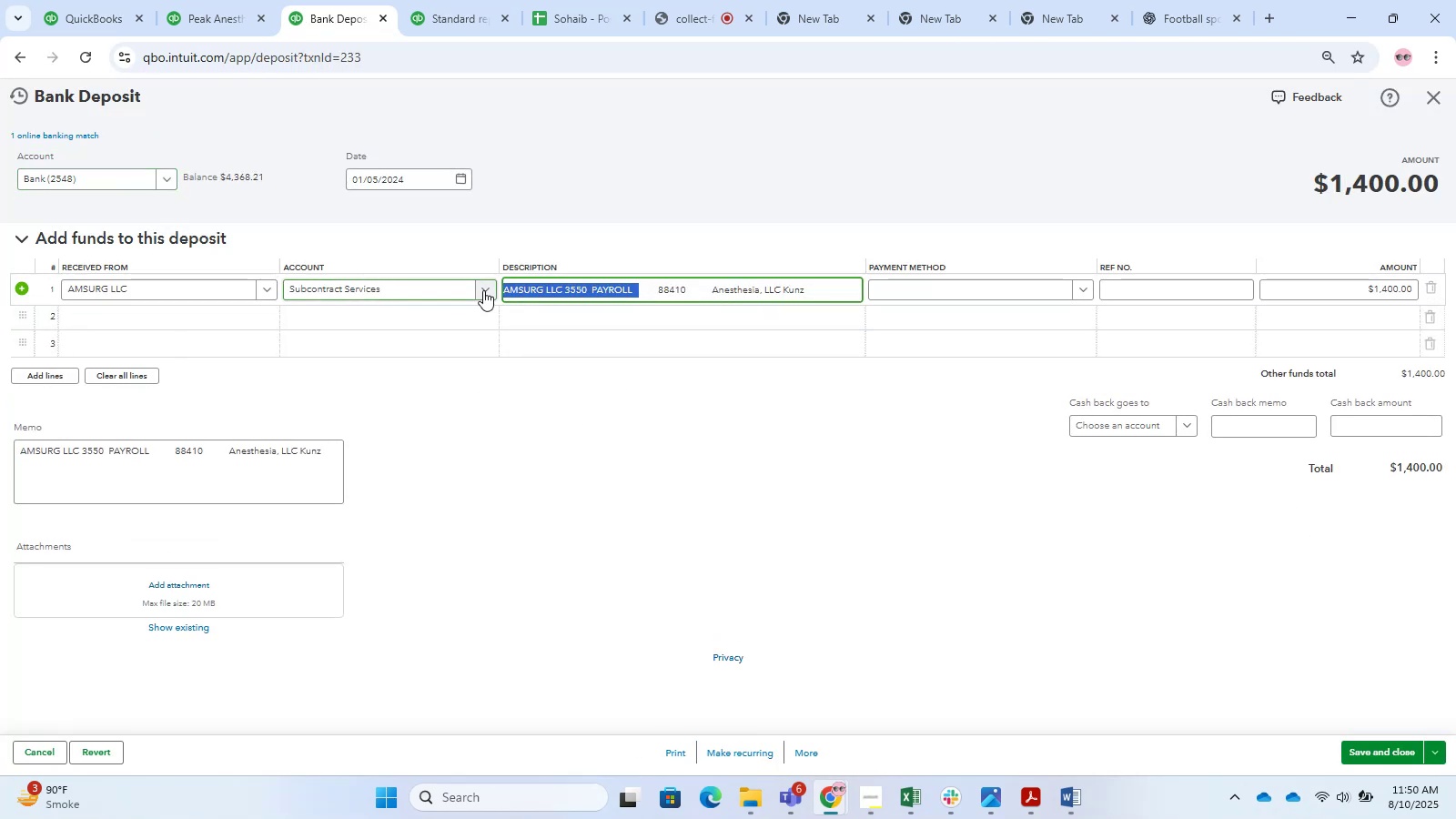 
key(Control+C)
 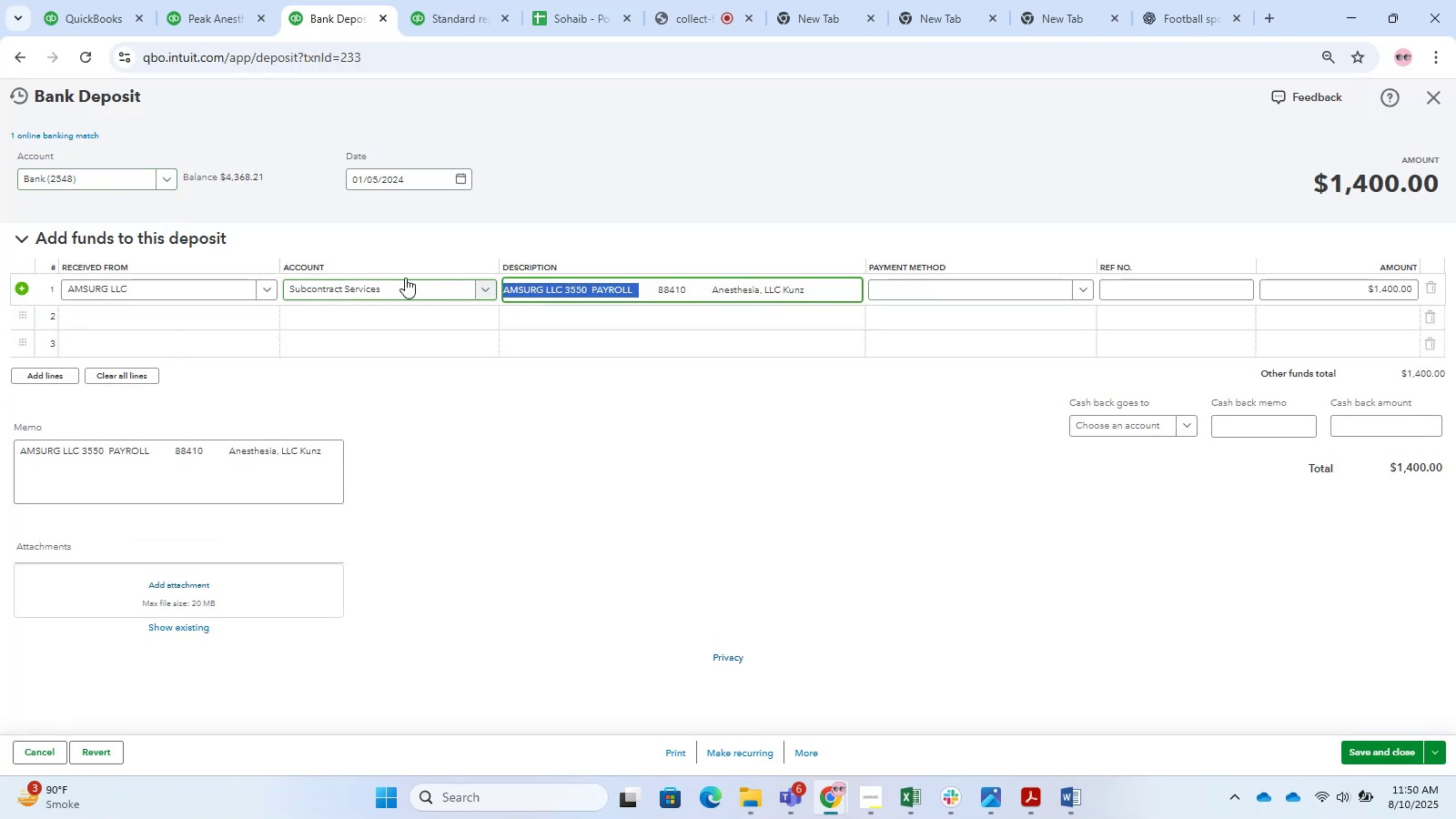 
left_click([405, 278])
 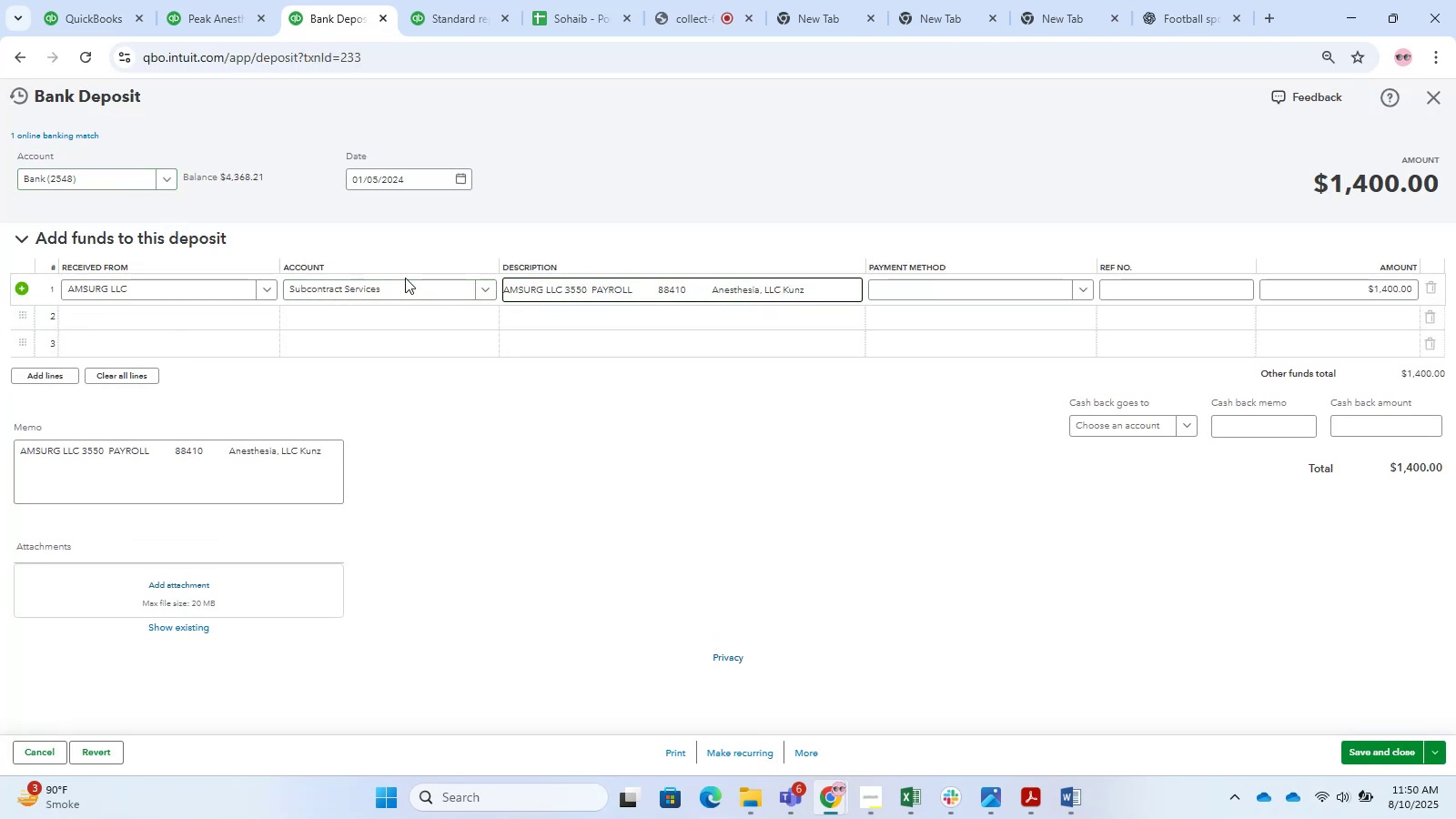 
left_click([419, 286])
 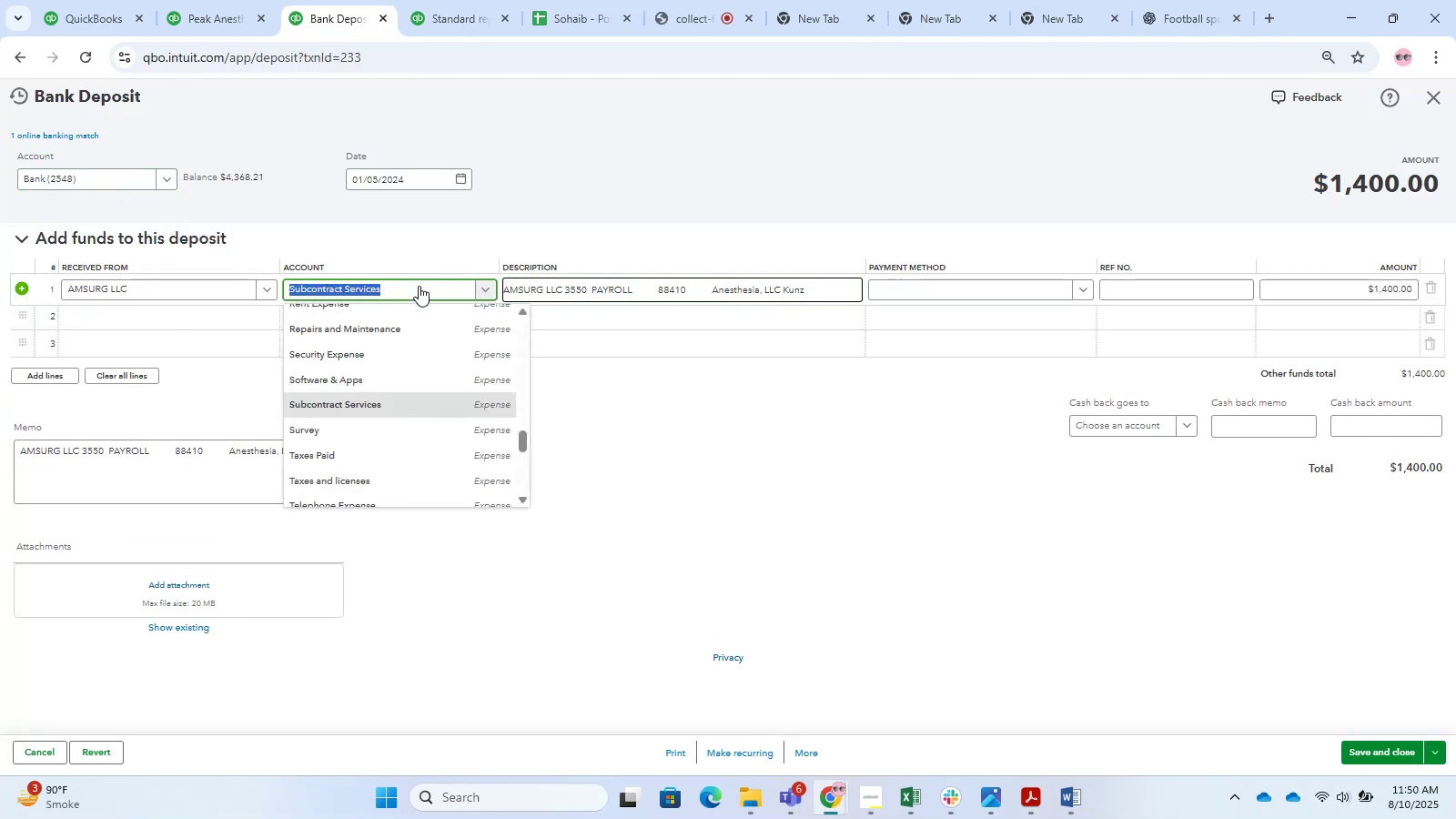 
type(sales)
 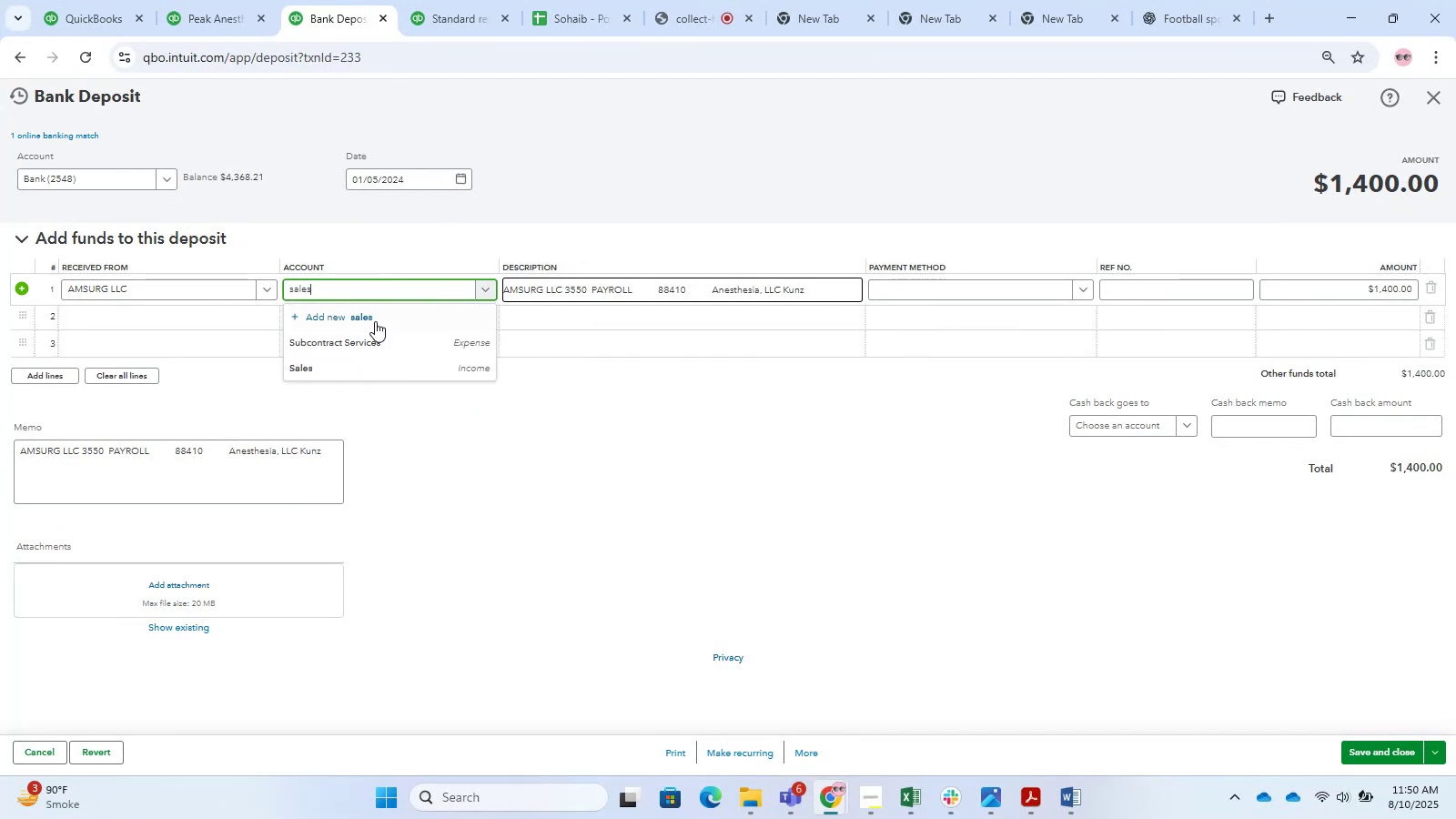 
left_click([370, 359])
 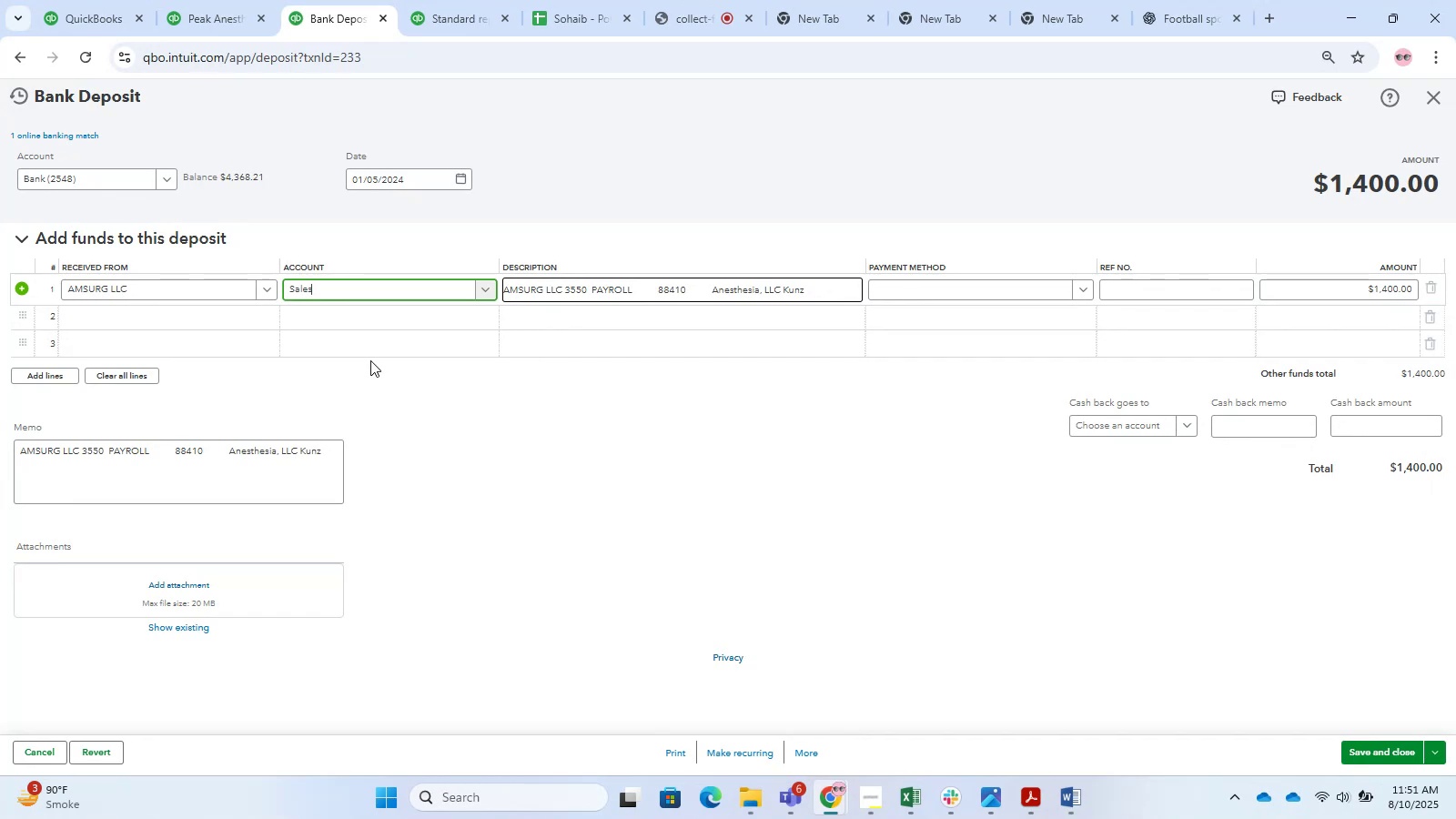 
wait(86.02)
 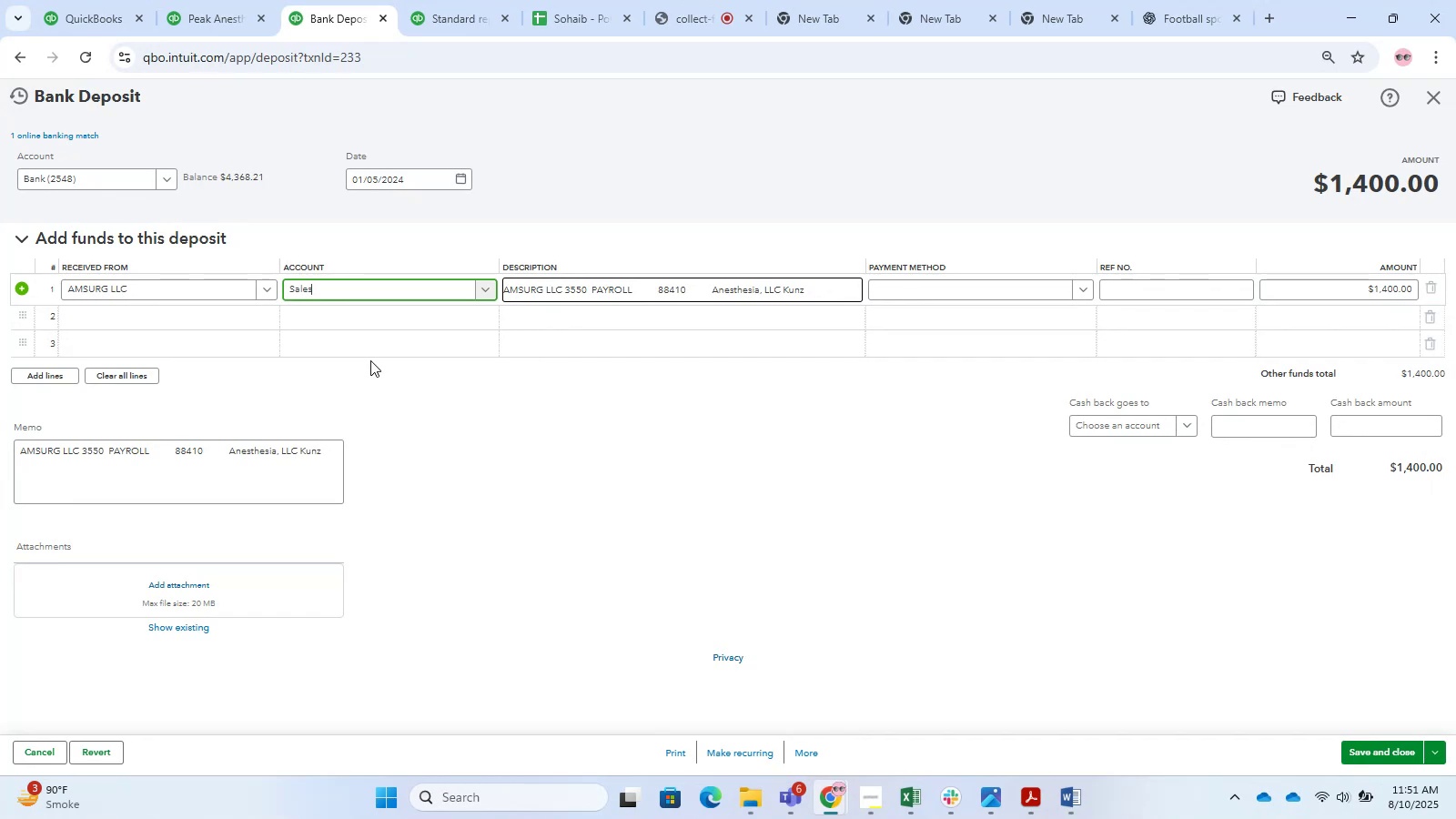 
left_click([1407, 744])
 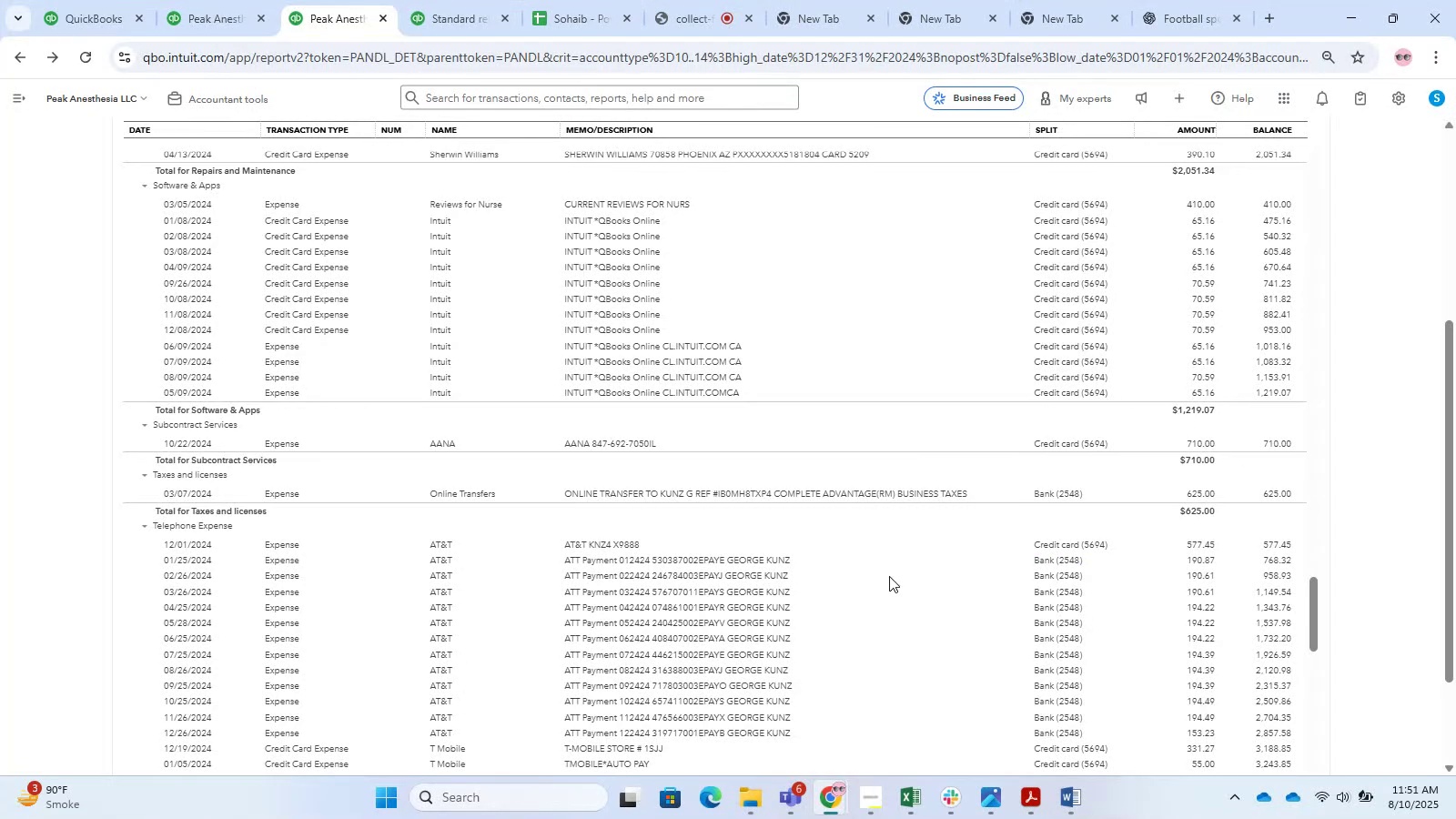 
wait(21.65)
 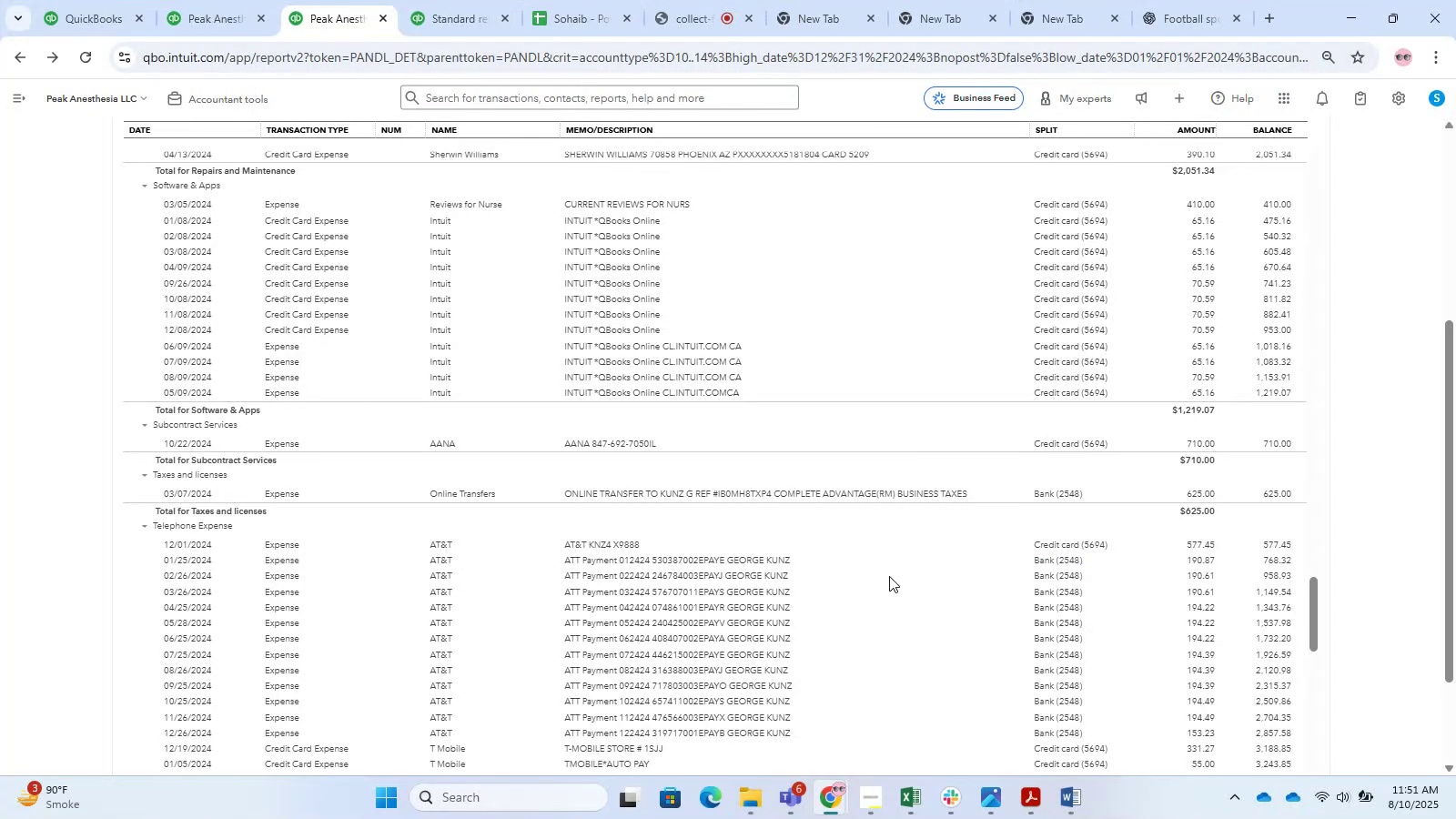 
mouse_move([1055, 796])
 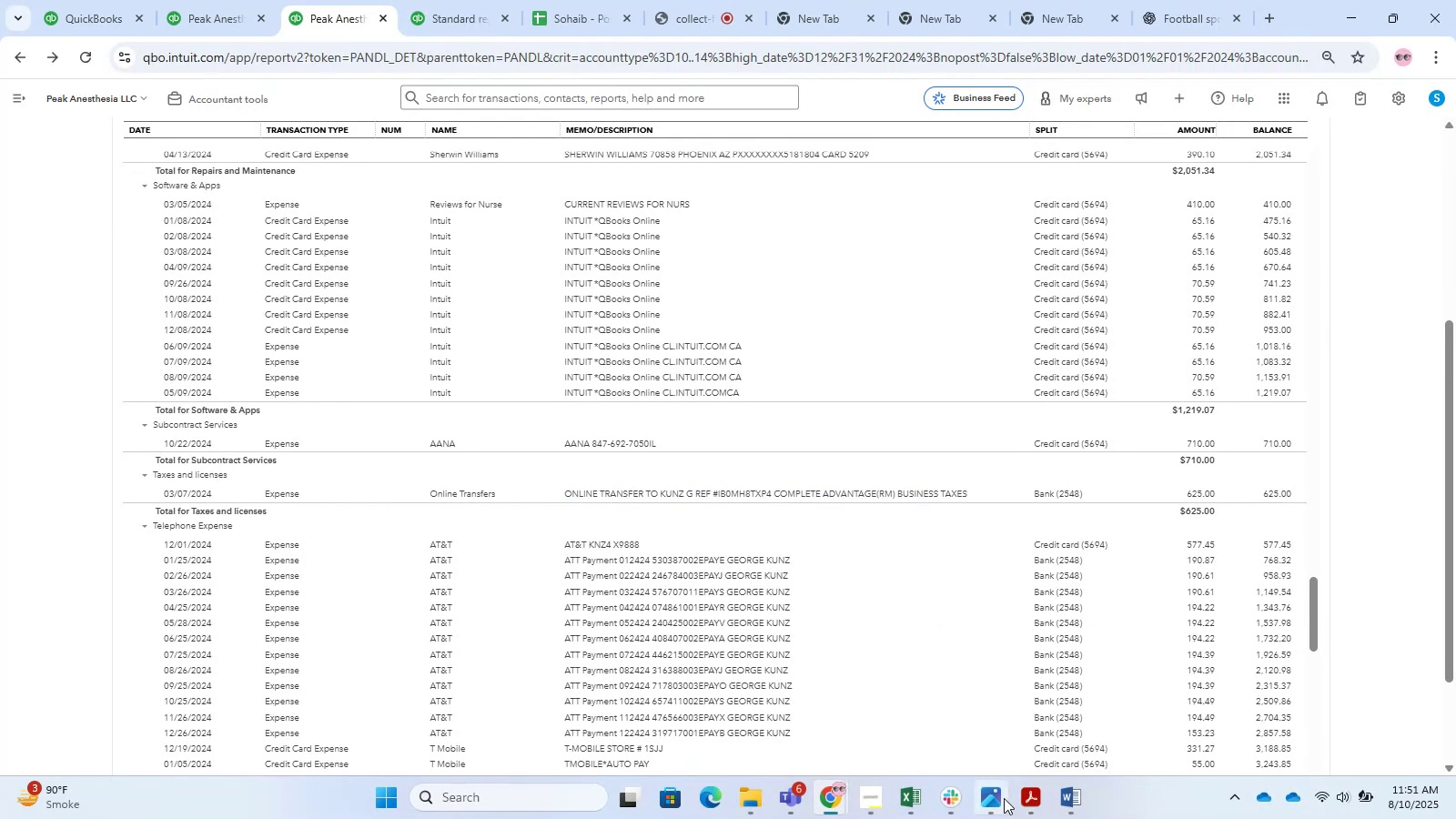 
left_click([1075, 803])
 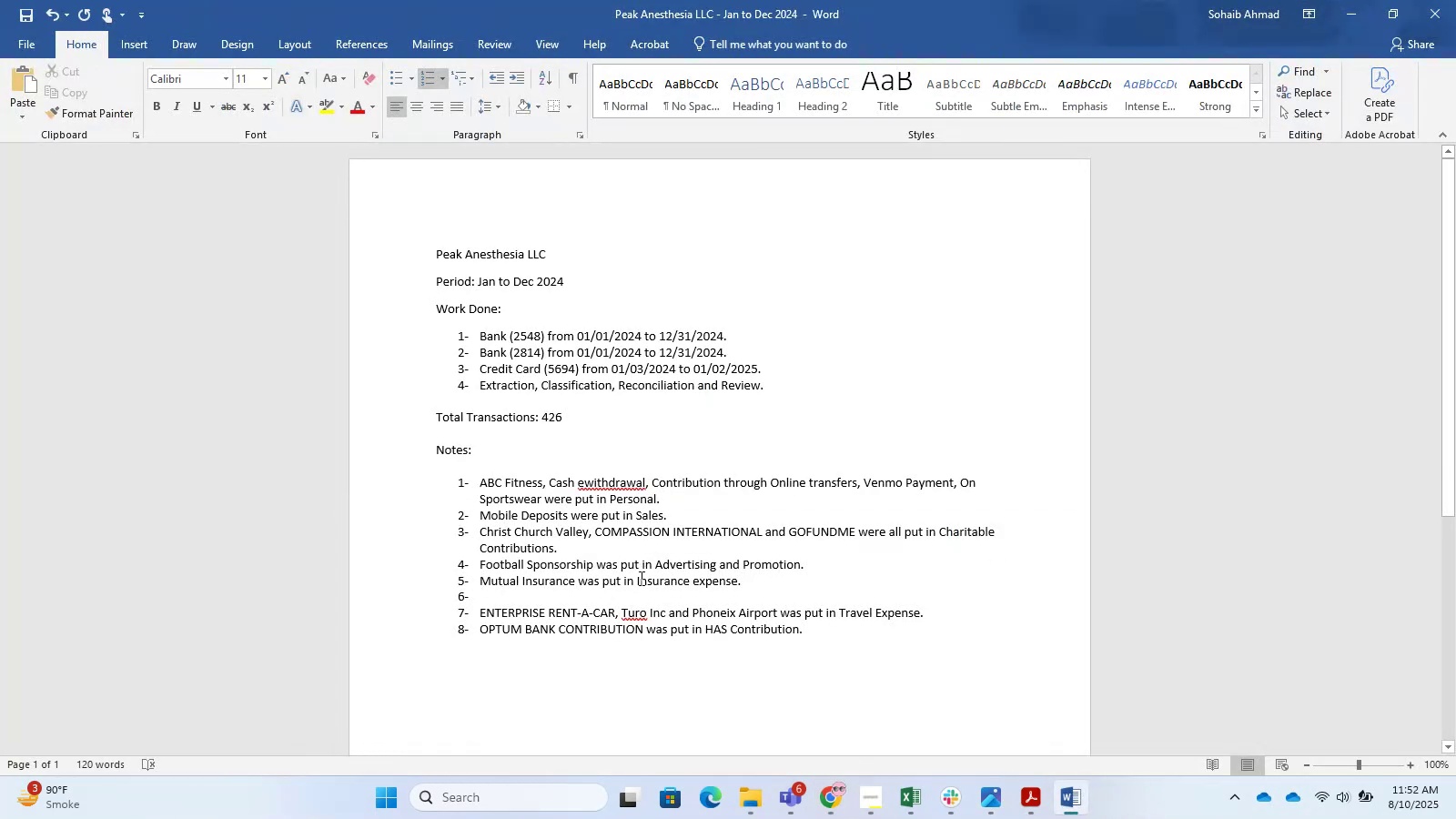 
left_click([634, 590])
 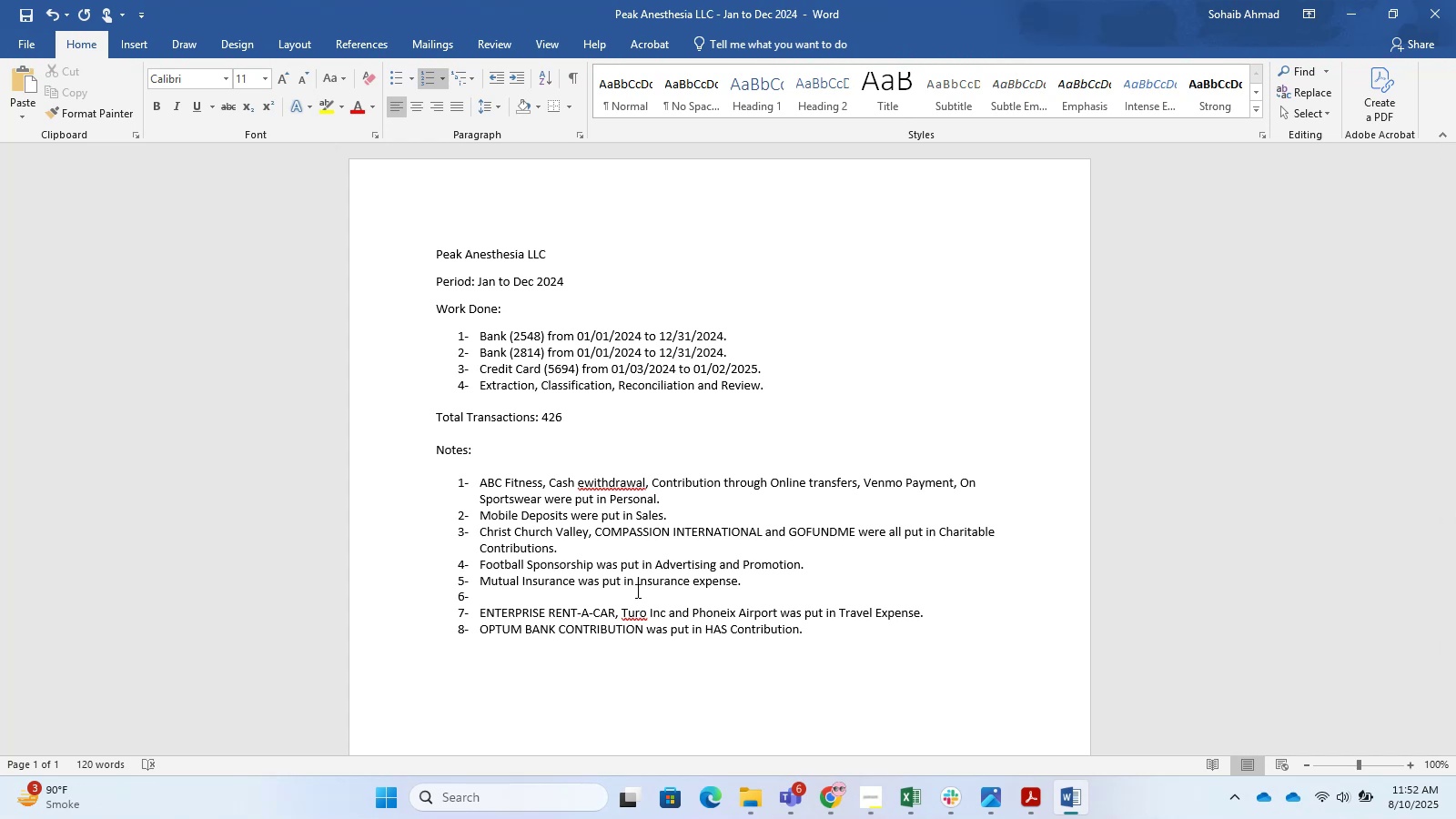 
wait(11.86)
 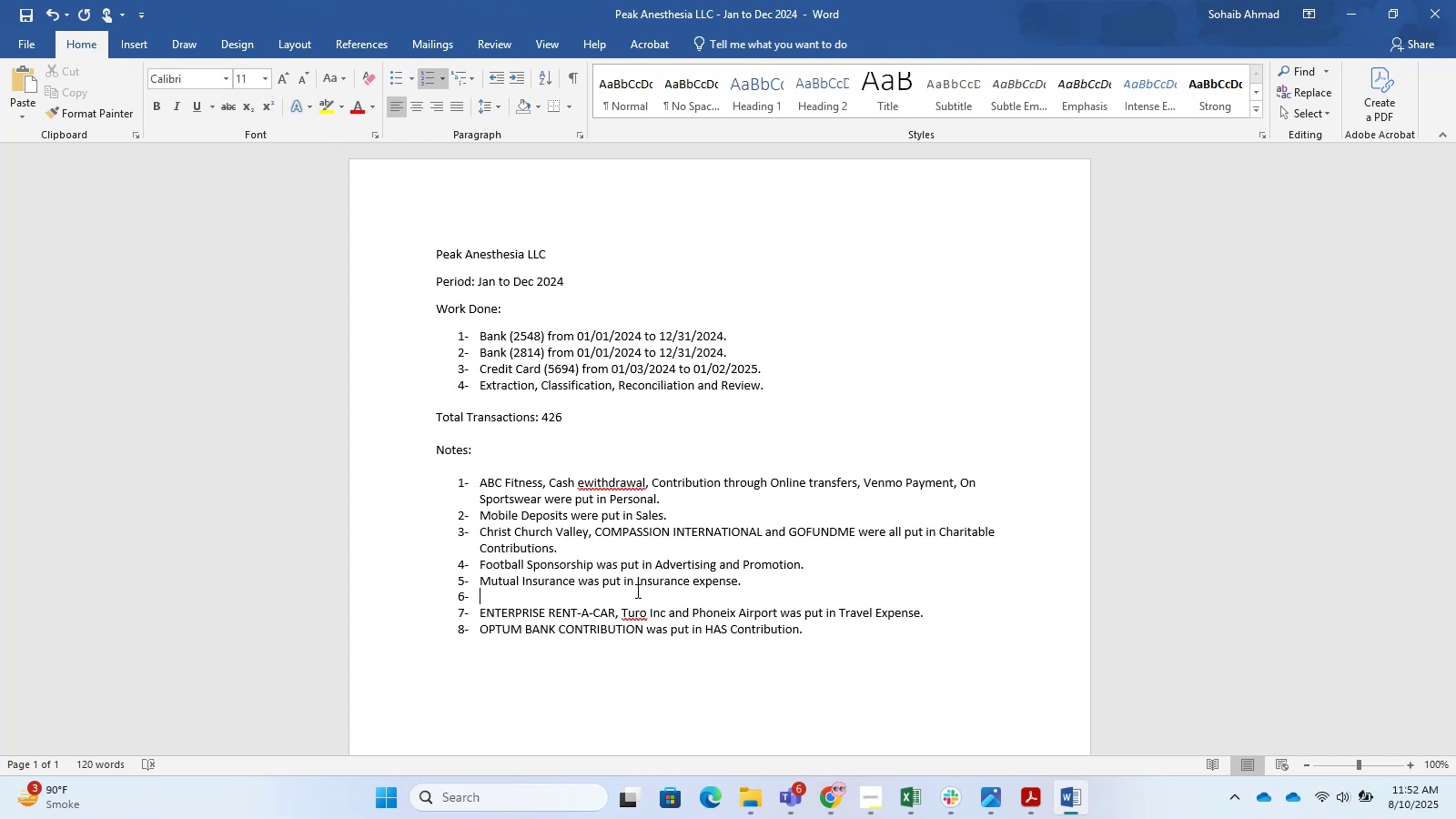 
type(Intuit was put in os)
key(Backspace)
key(Backspace)
type(softwar )
key(Backspace)
key(Backspace)
type(e Apps.)
key(Backspace)
type(.)
key(Backspace)
key(Backspace)
key(Backspace)
key(Backspace)
key(Backspace)
type(& Apps.)
 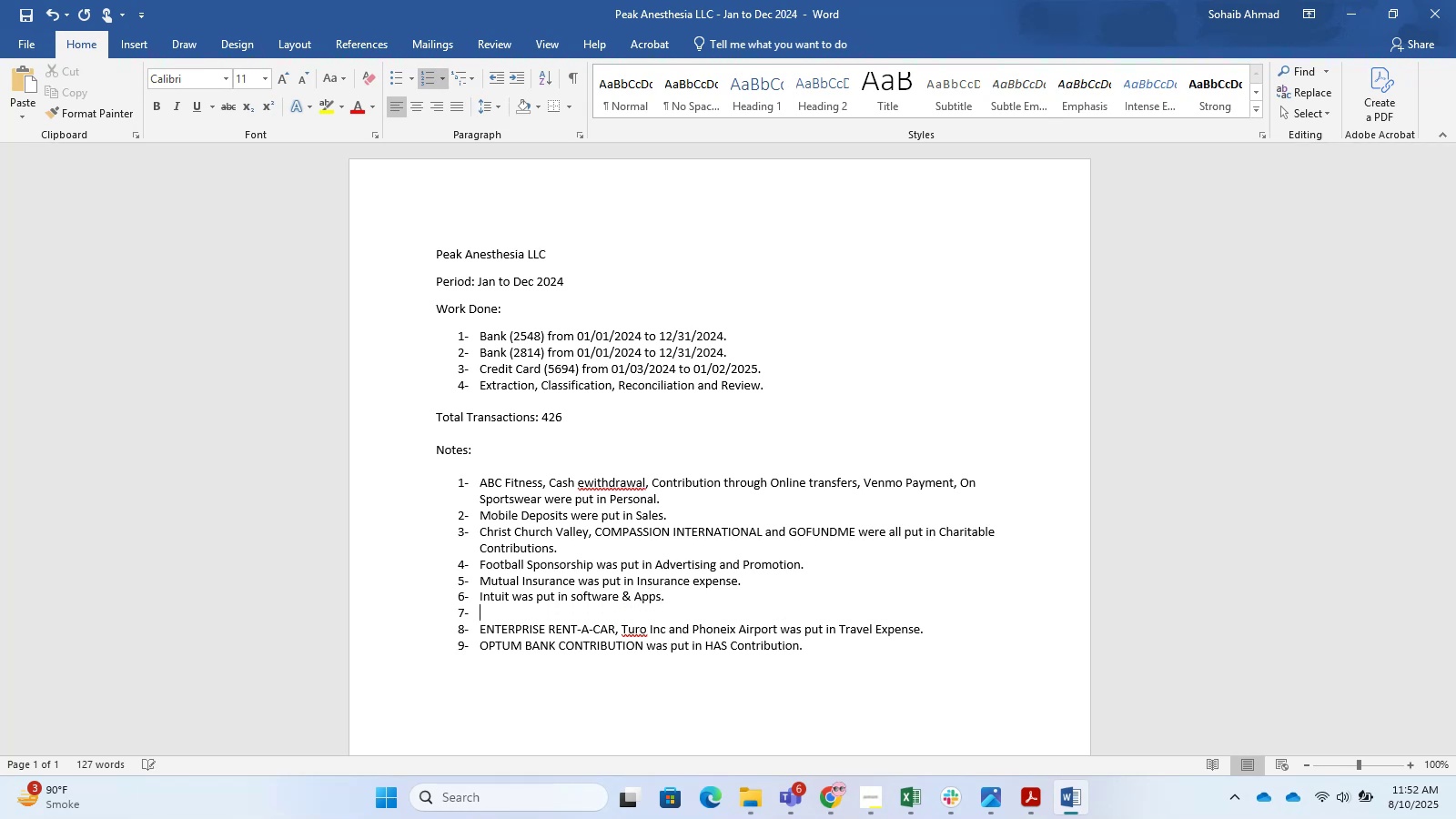 
 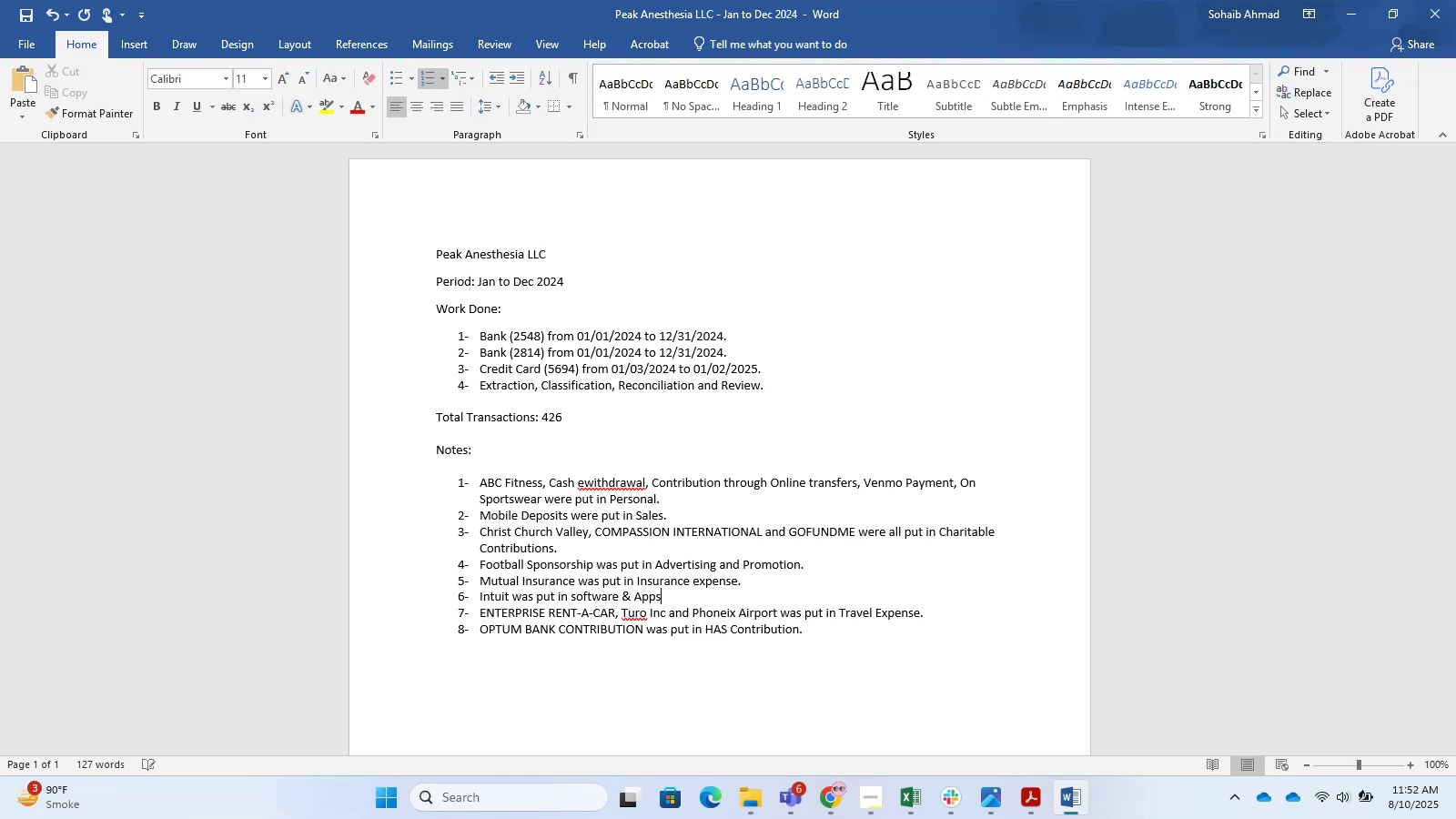 
key(Enter)
 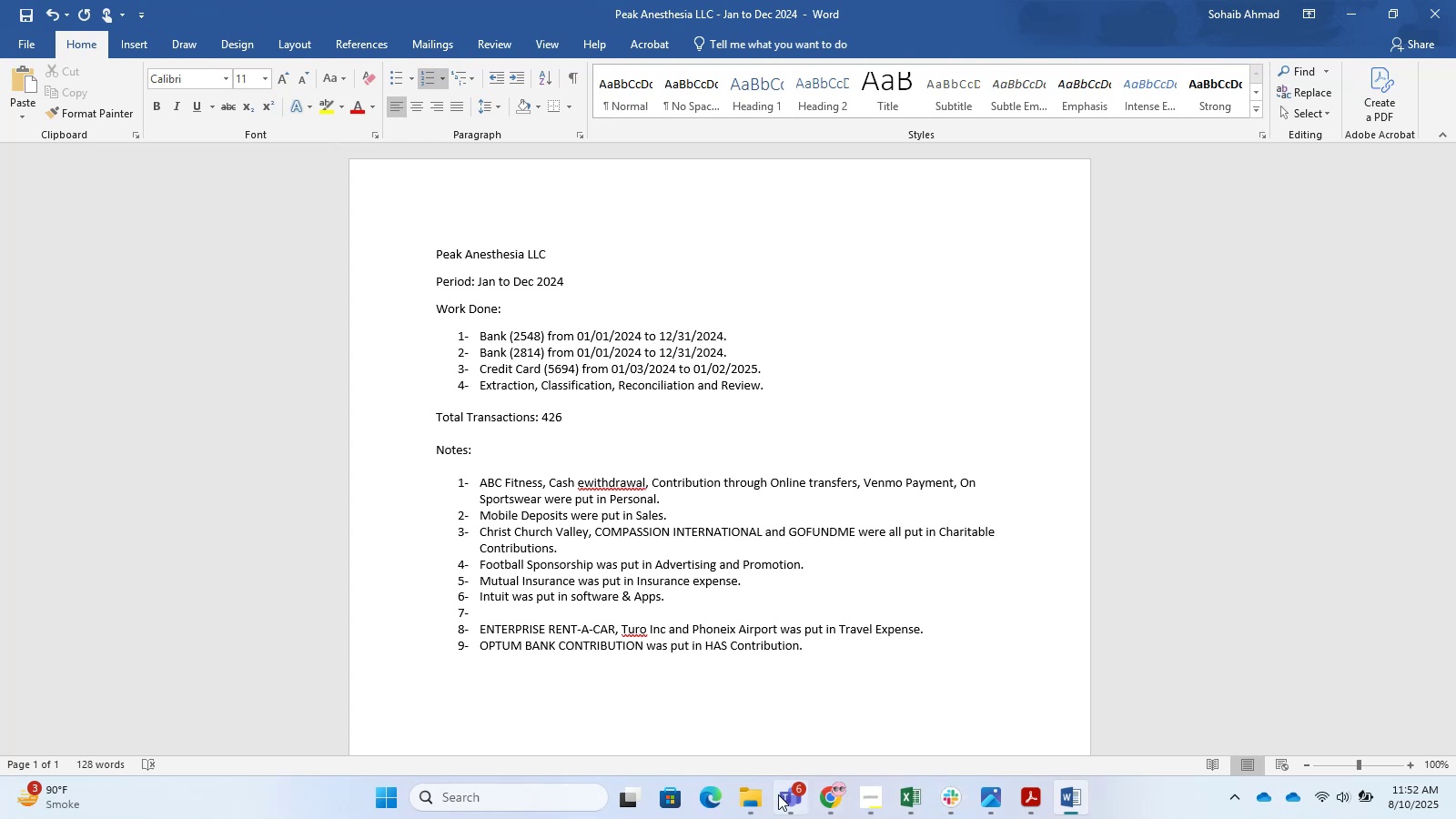 
key(Alt+Tab)
 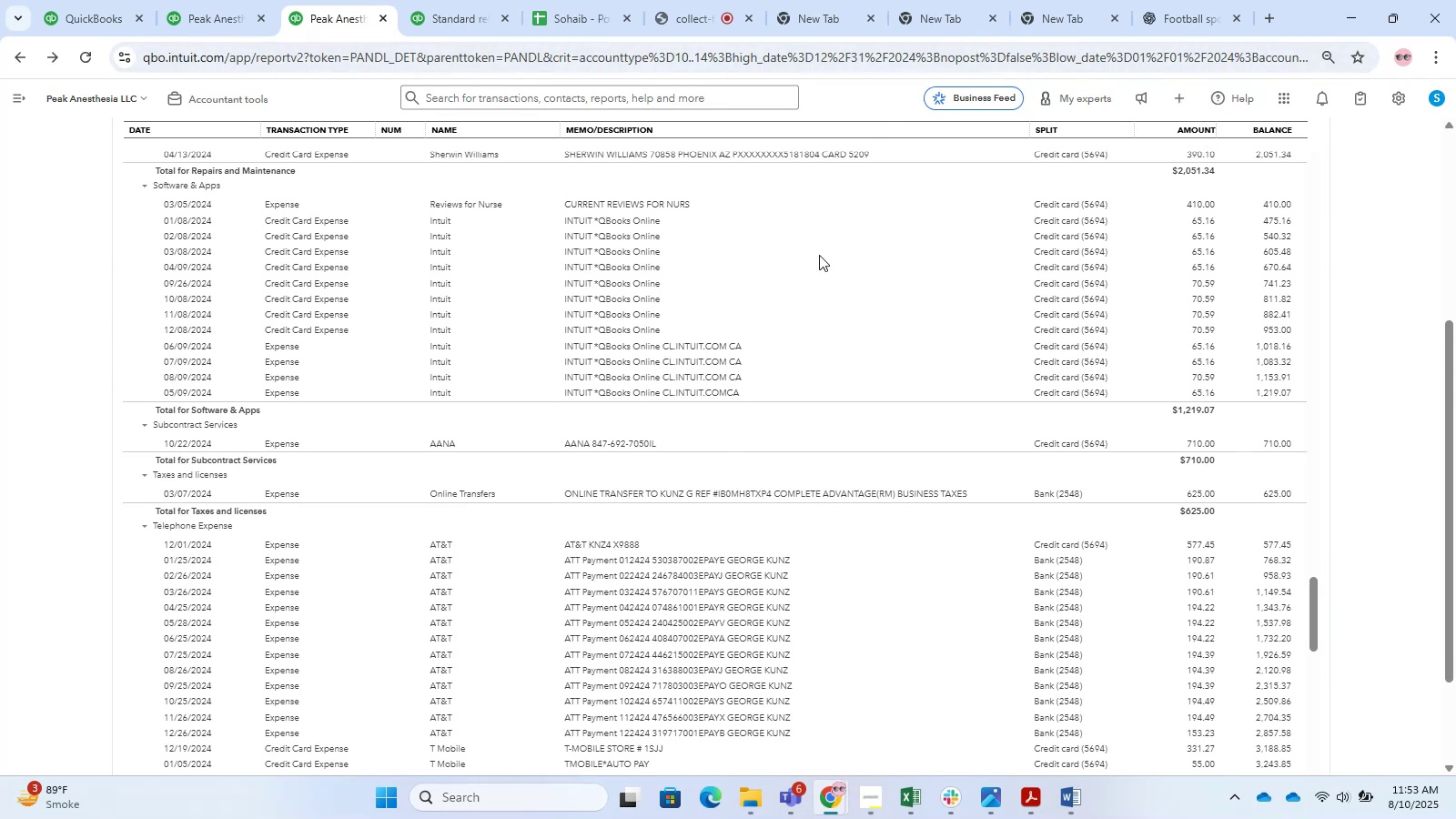 
wait(59.28)
 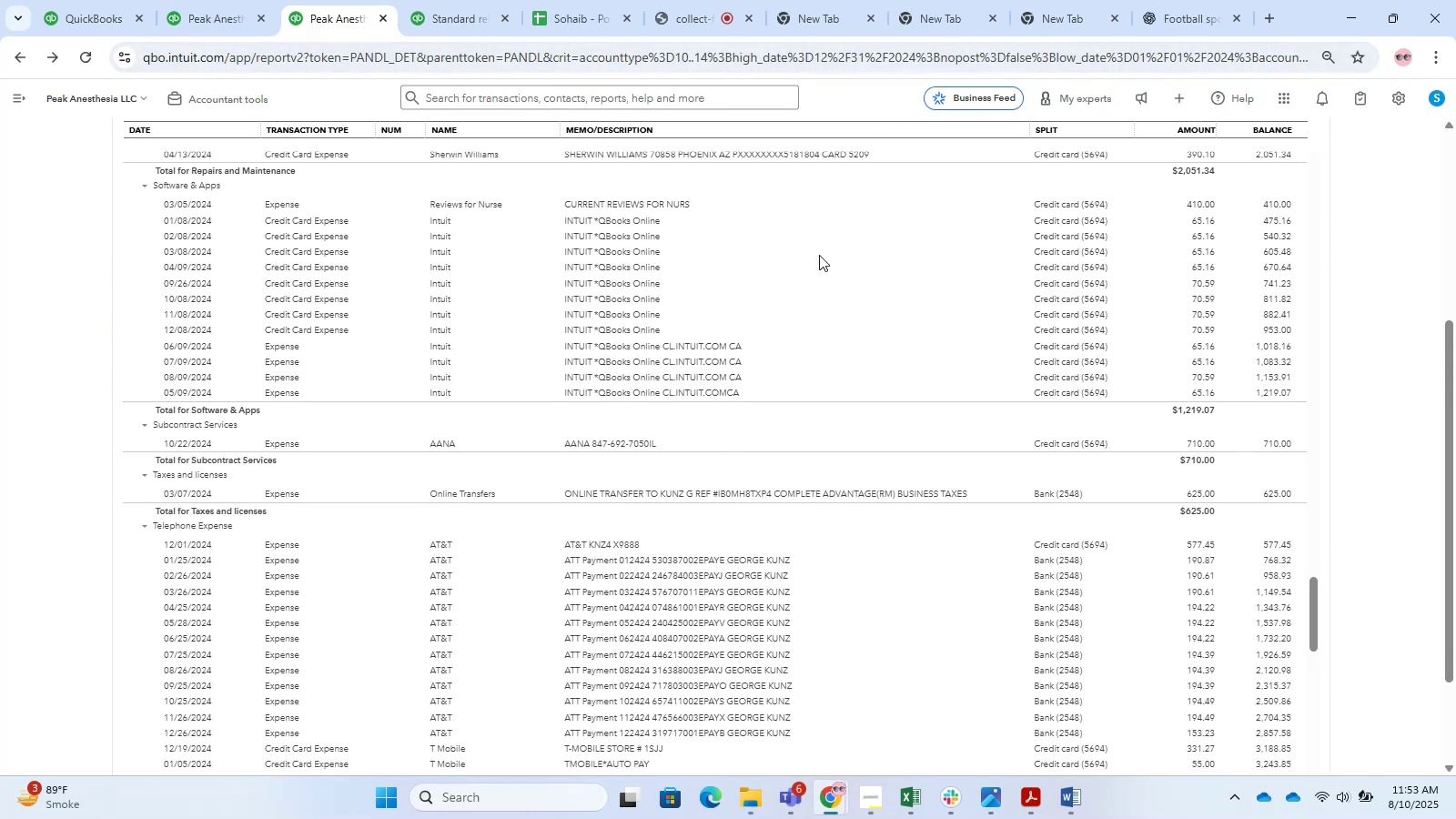 
left_click_drag(start_coordinate=[974, 483], to_coordinate=[1321, 460])
 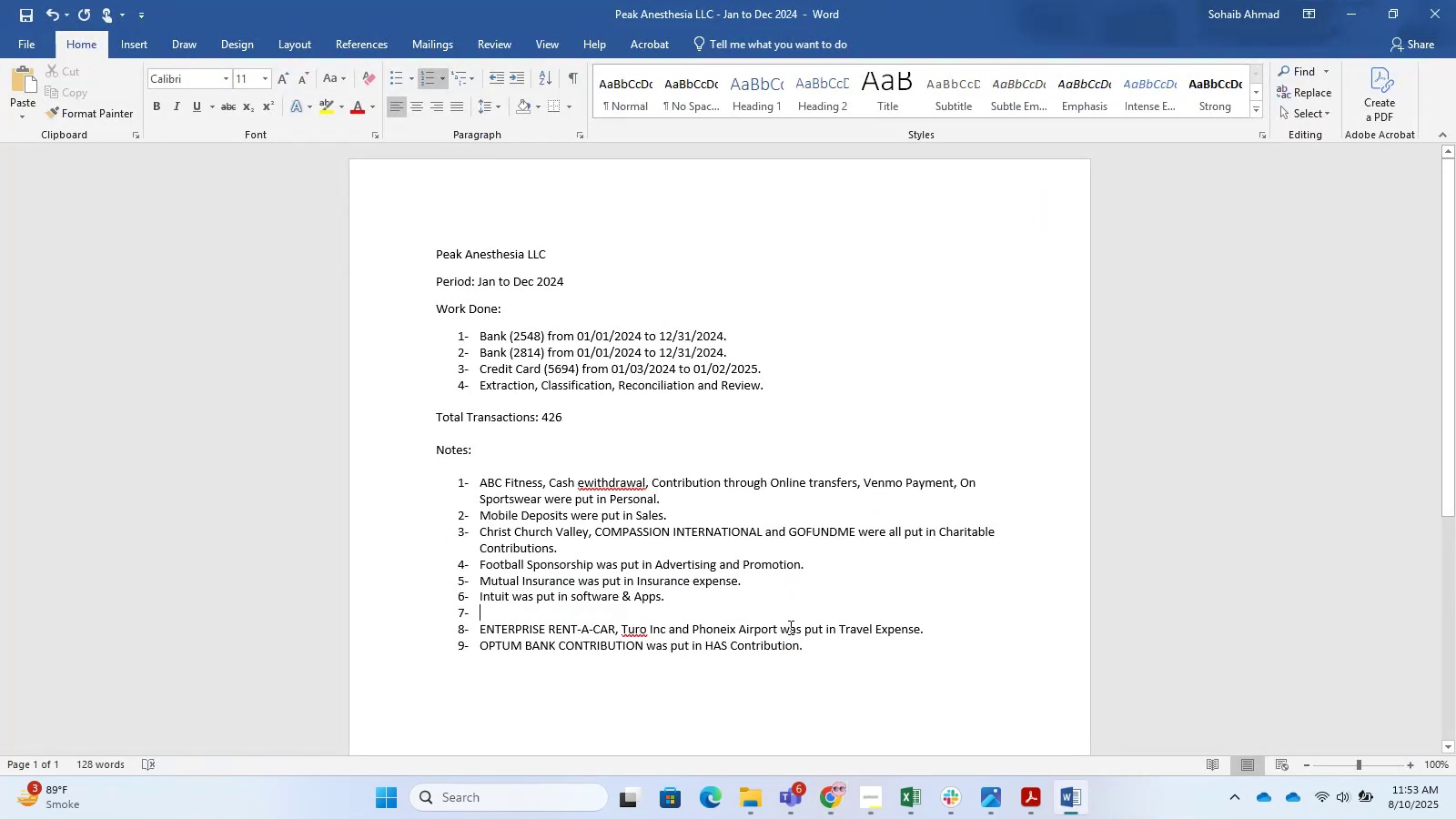 
type(Business taxe )
key(Backspace)
type(s we)
key(Backspace)
type(as put in )
 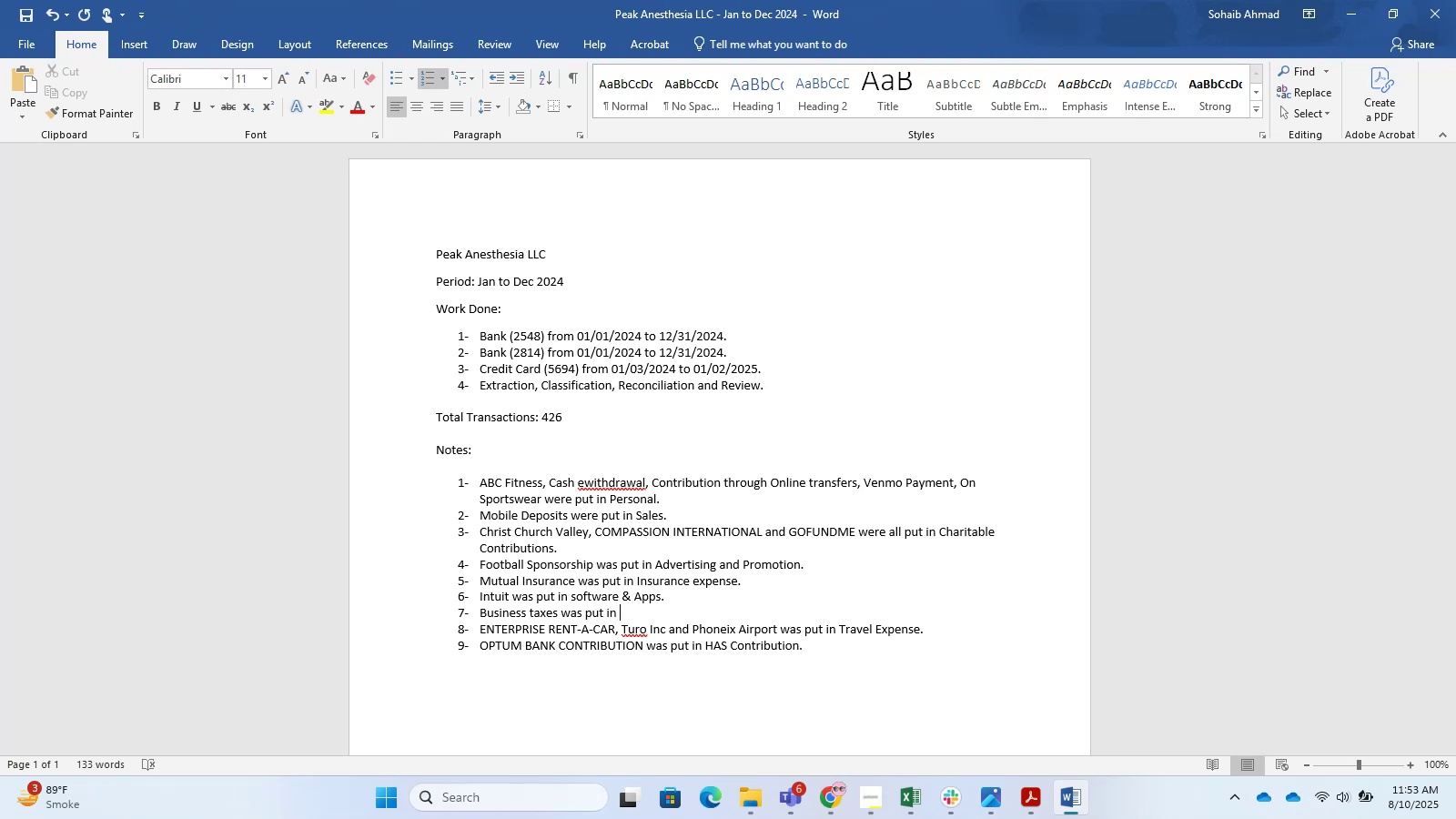 
type(Taxes & i)
key(Backspace)
type(Licene)
key(Backspace)
type(ses)
 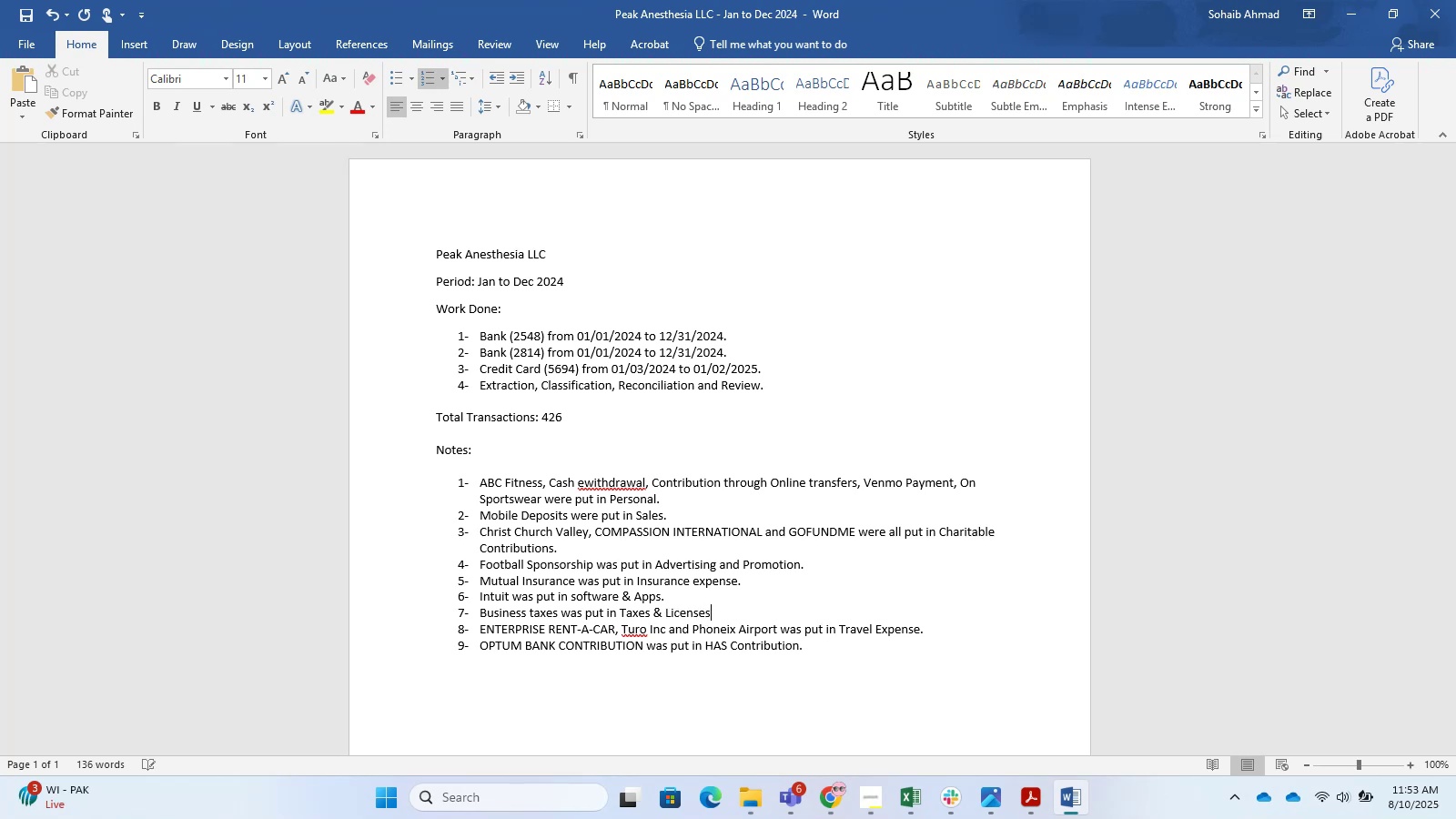 
hold_key(key=ArrowLeft, duration=1.54)
 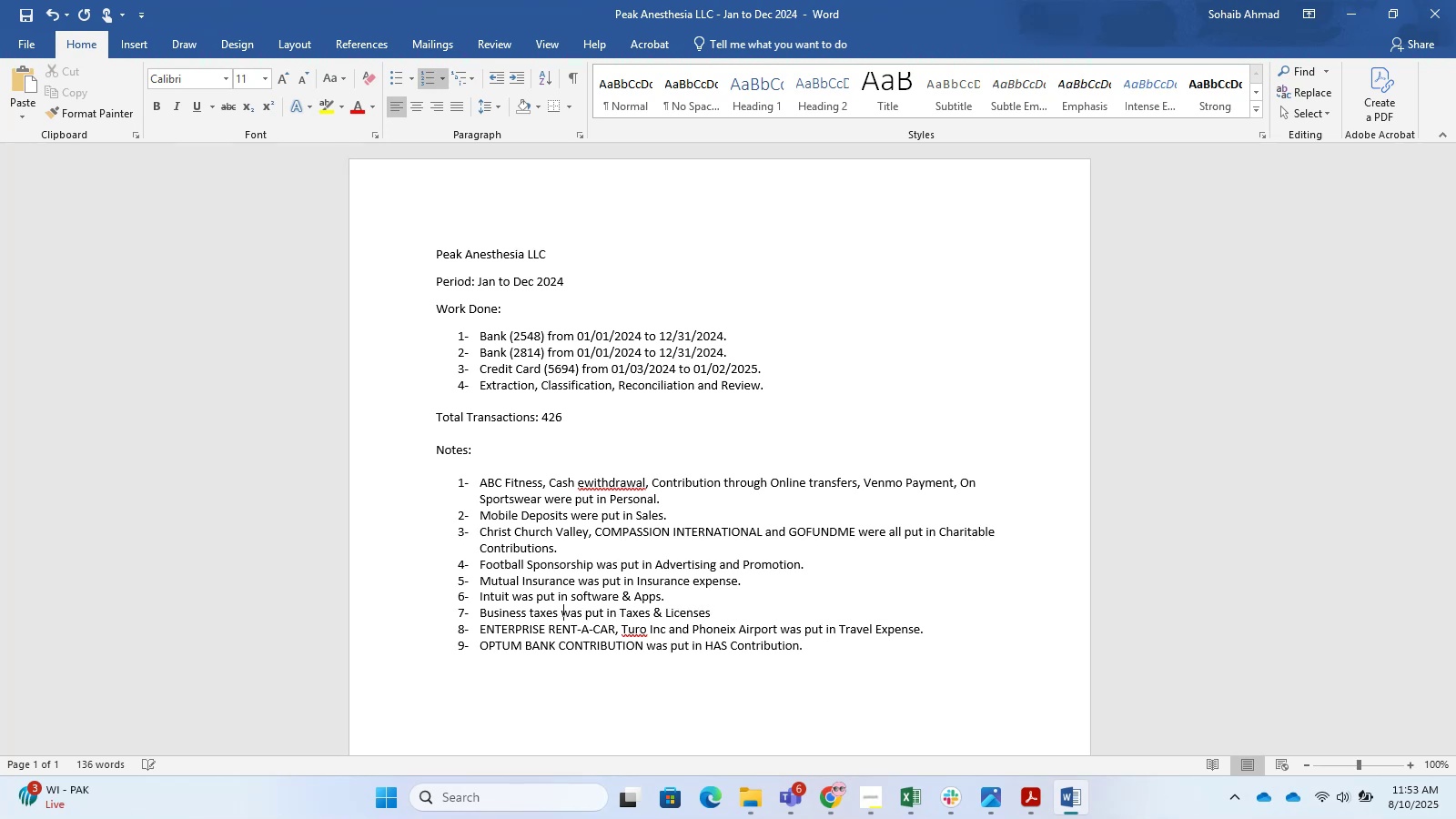 
key(ArrowLeft)
 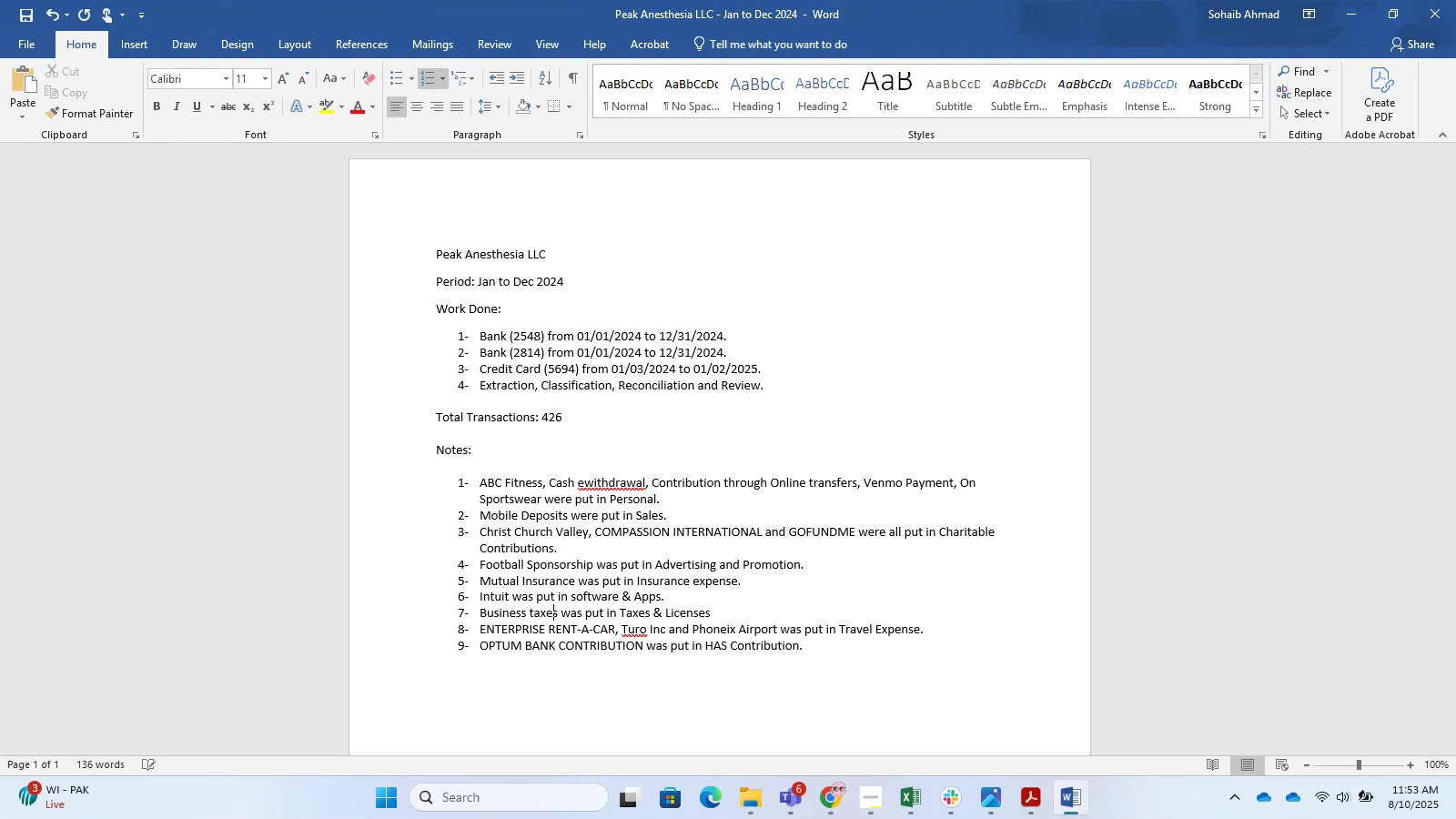 
key(ArrowLeft)
 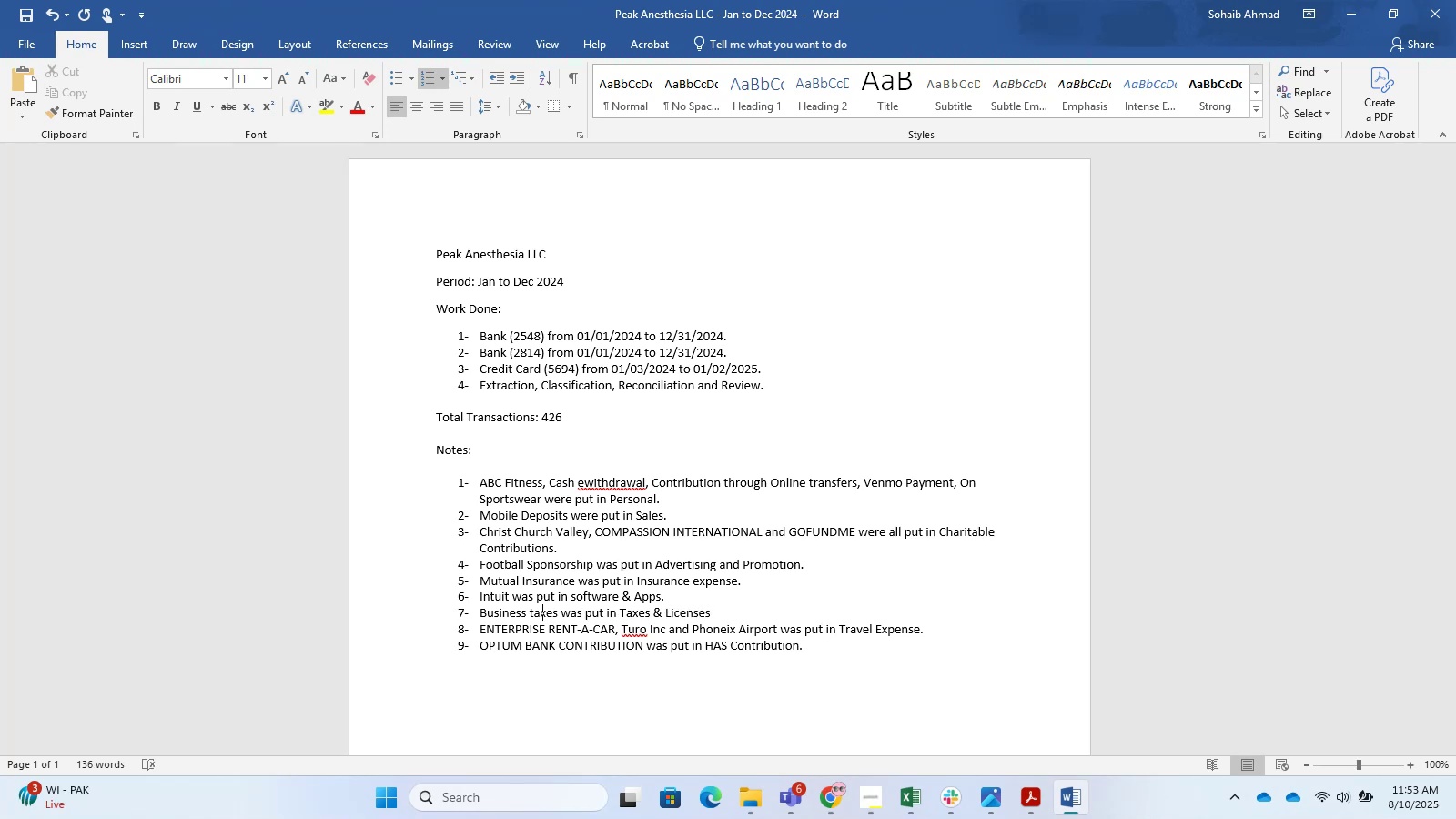 
key(ArrowLeft)
 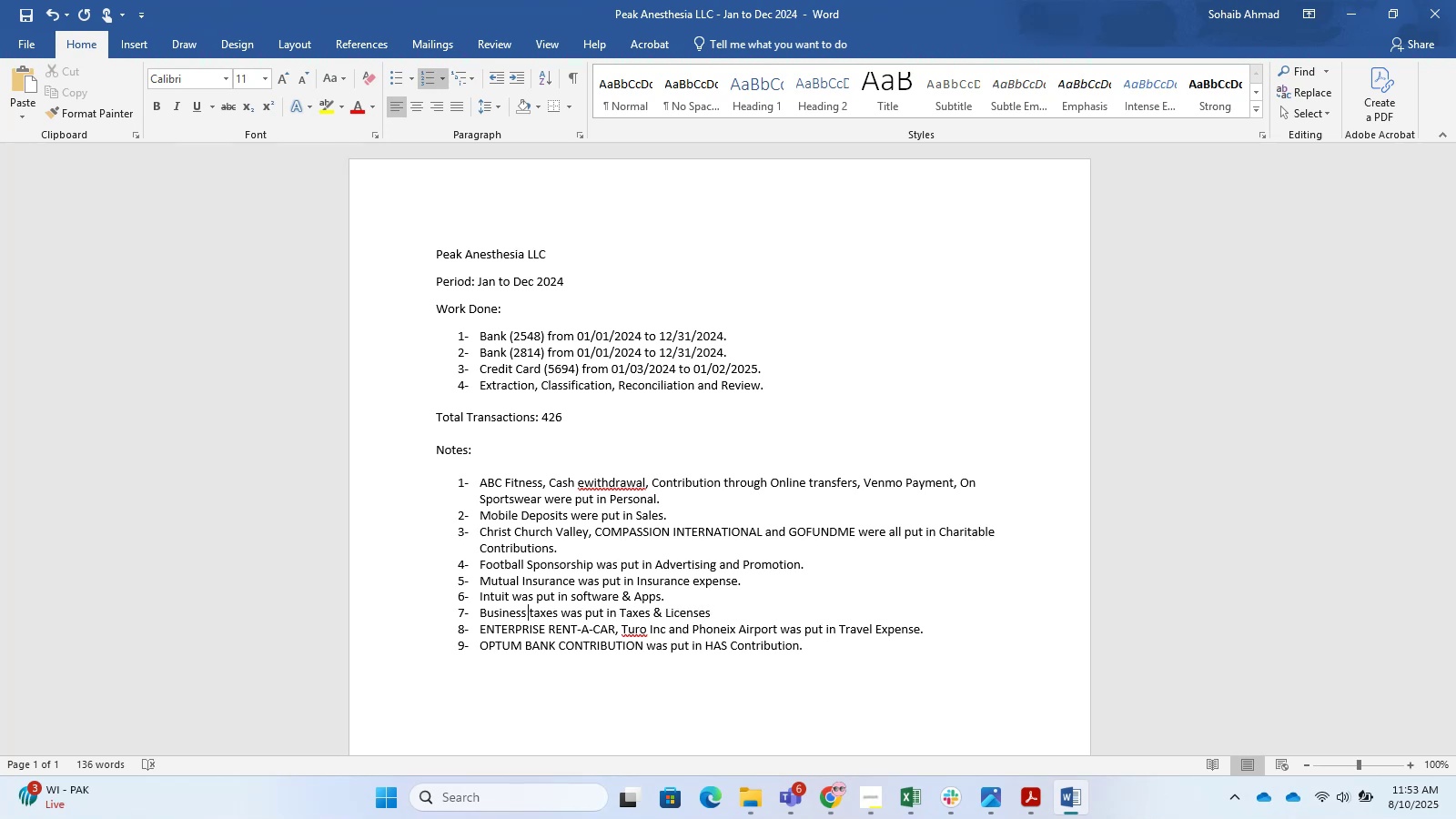 
key(ArrowLeft)
 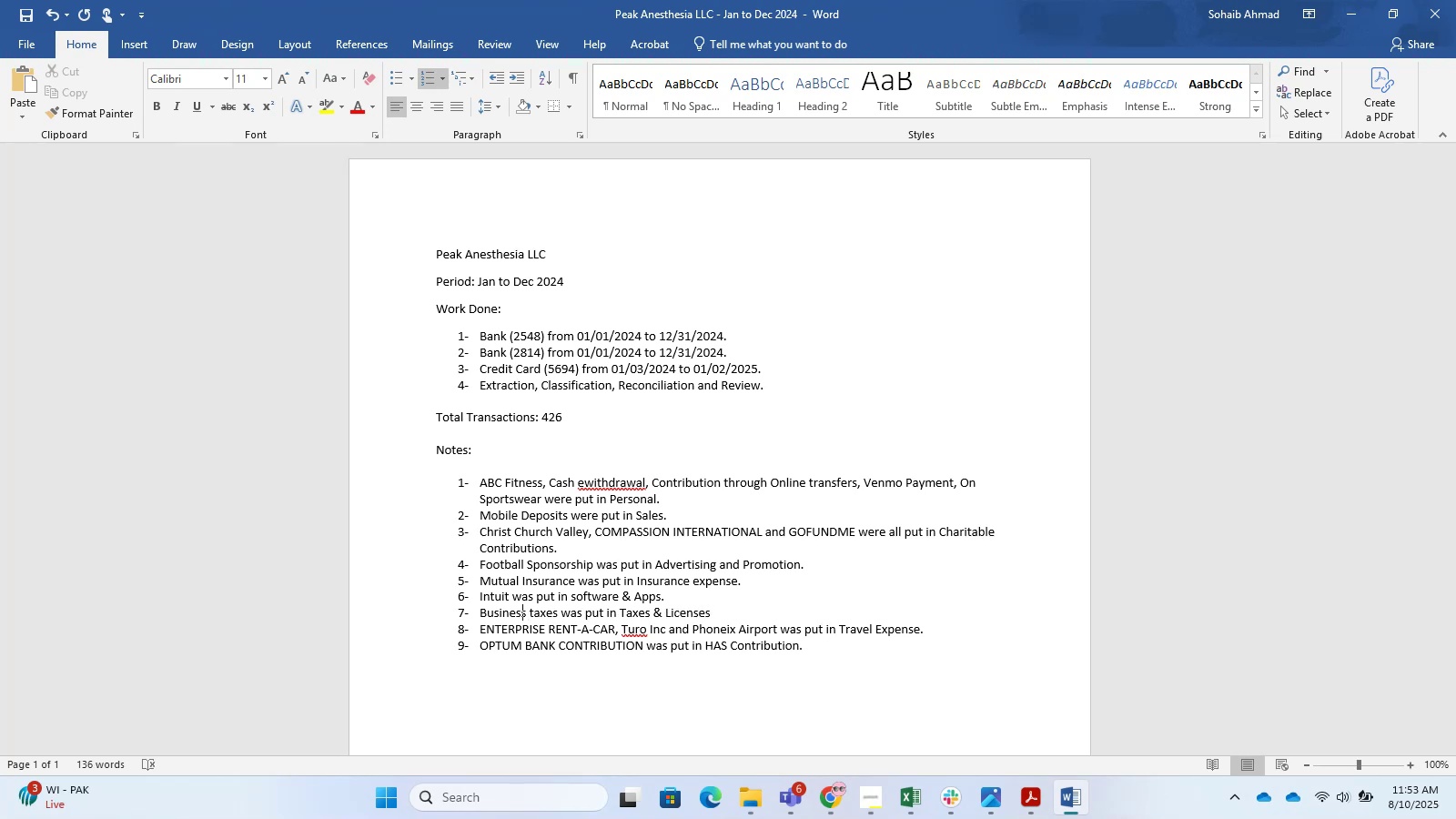 
key(ArrowLeft)
 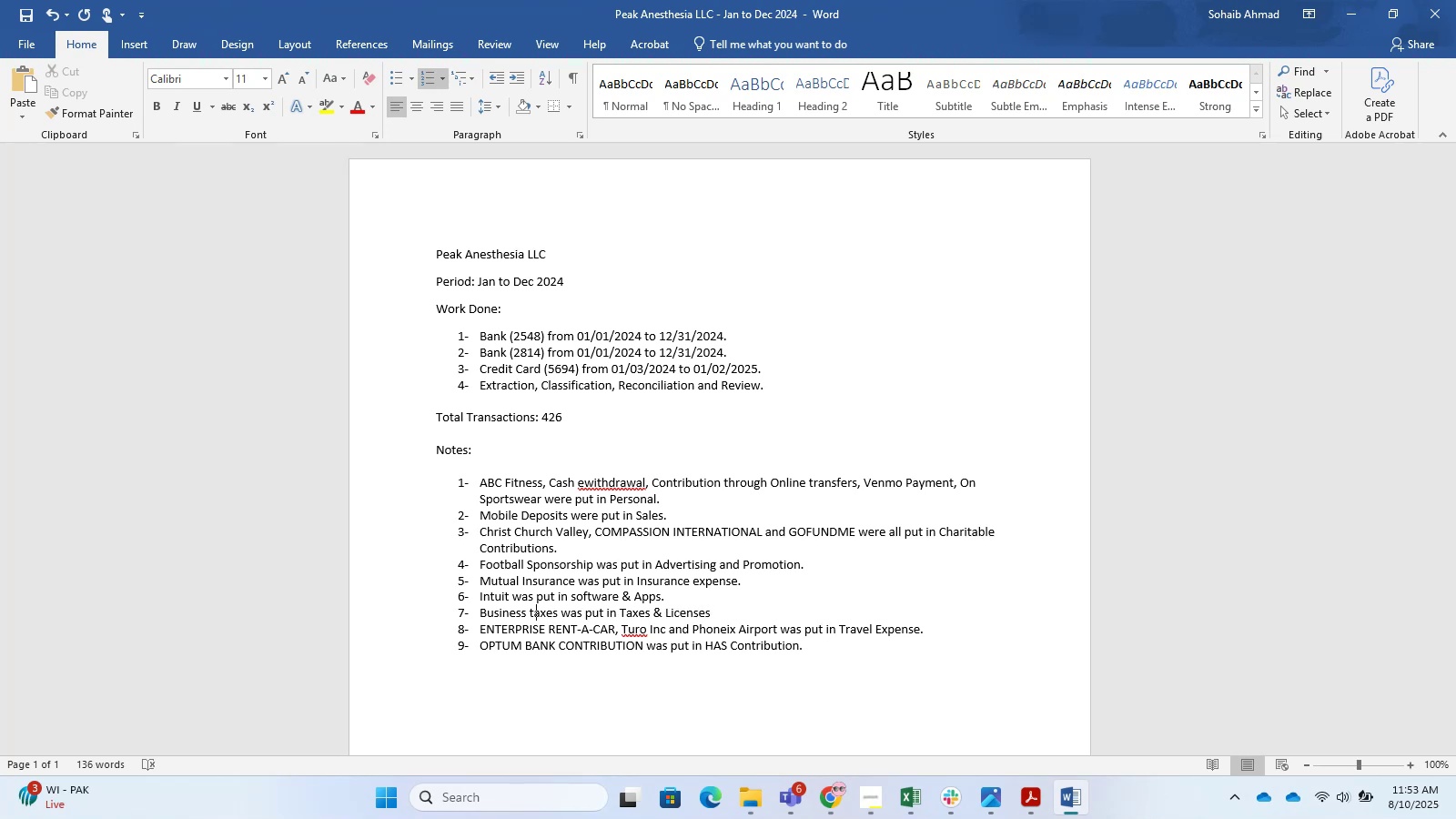 
key(ArrowLeft)
 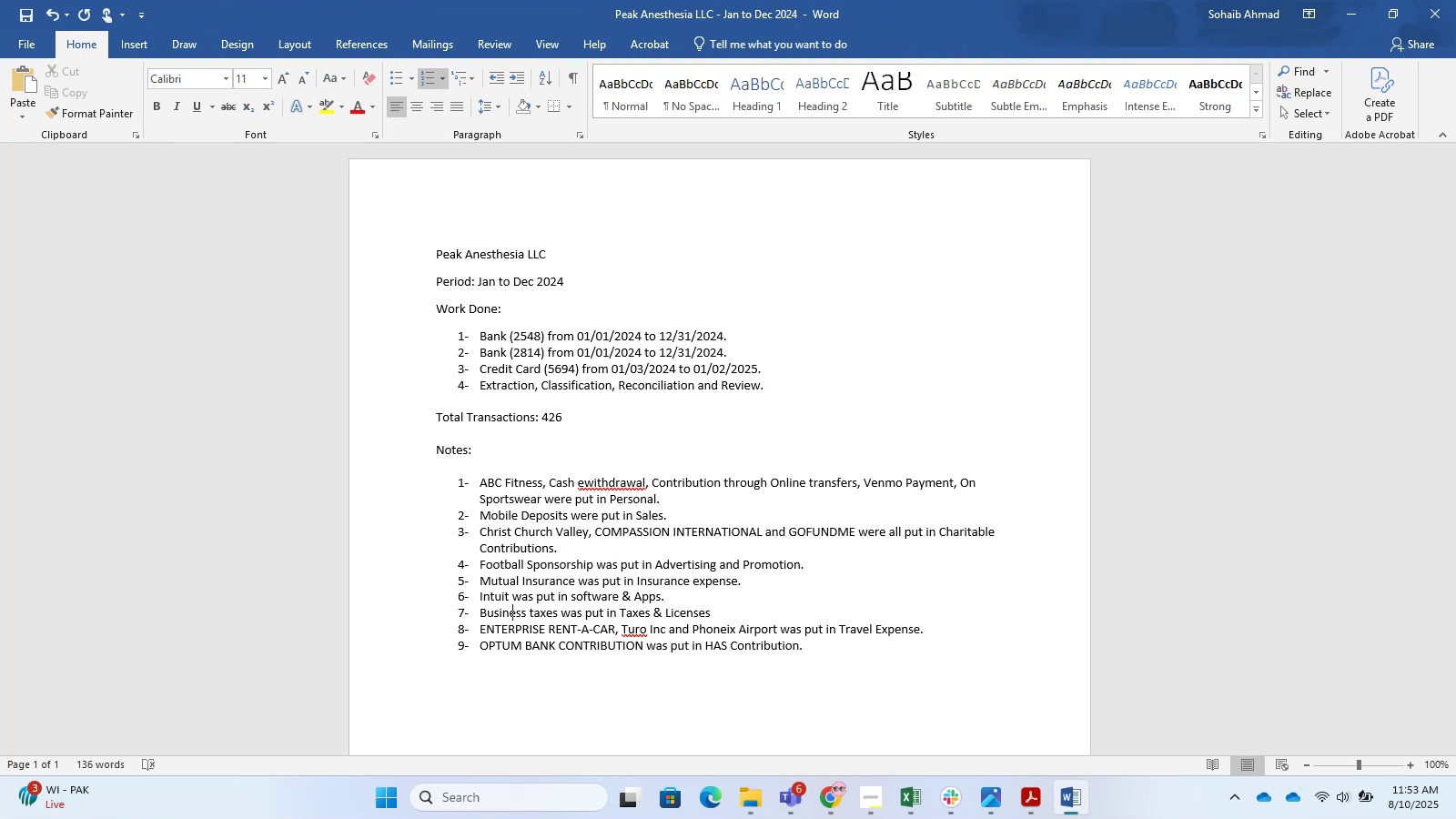 
key(ArrowLeft)
 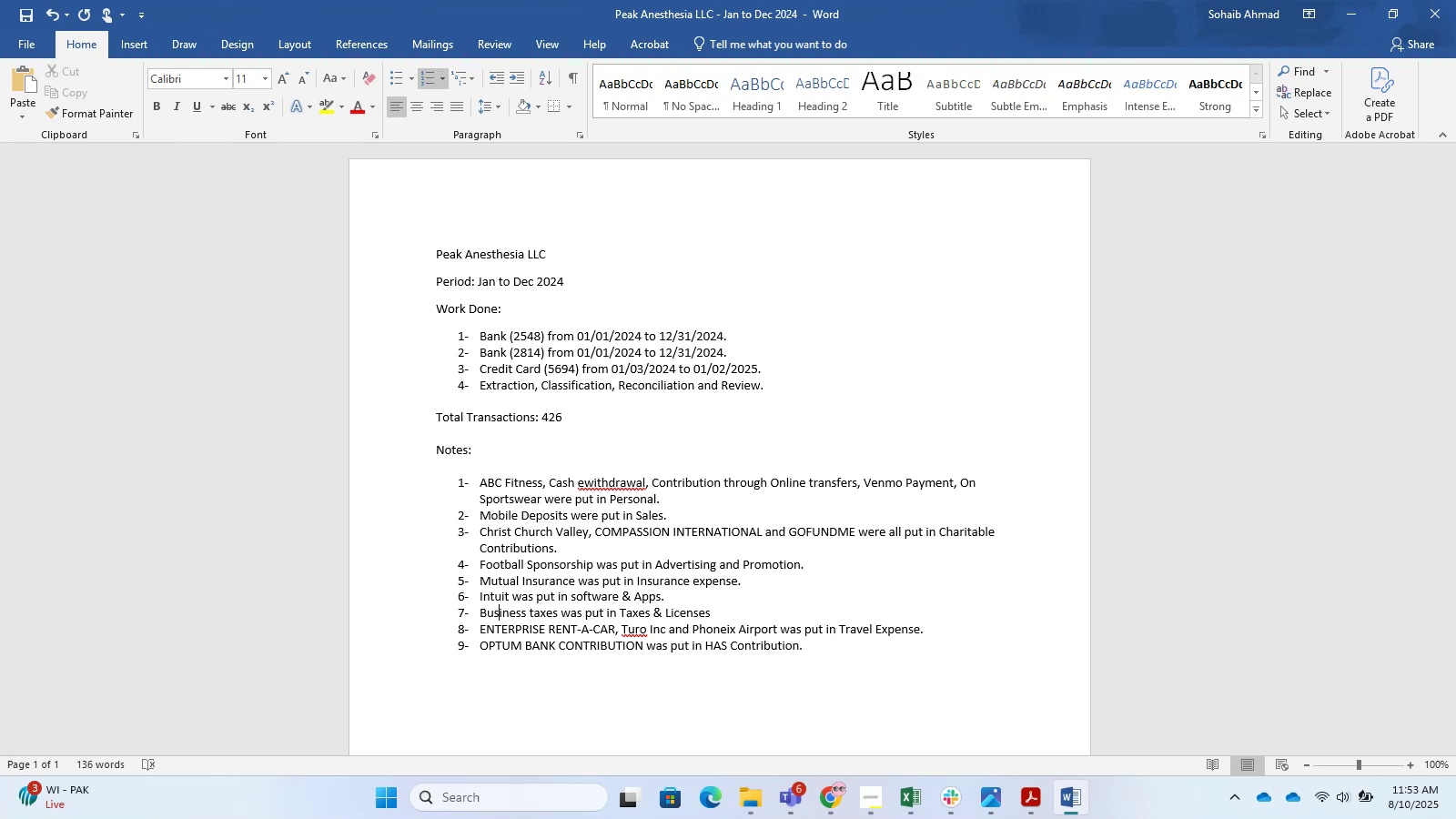 
key(ArrowLeft)
 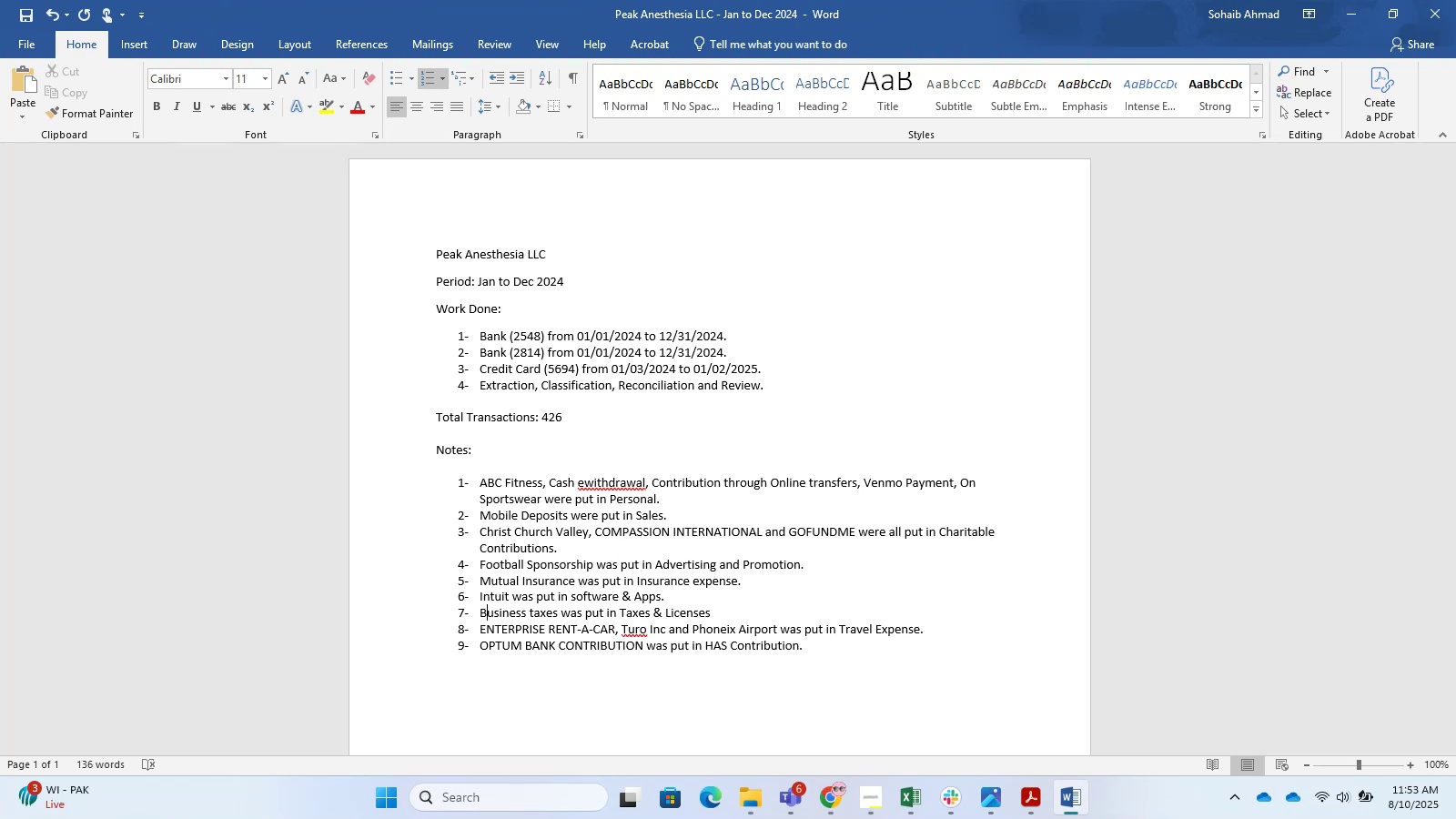 
key(ArrowLeft)
 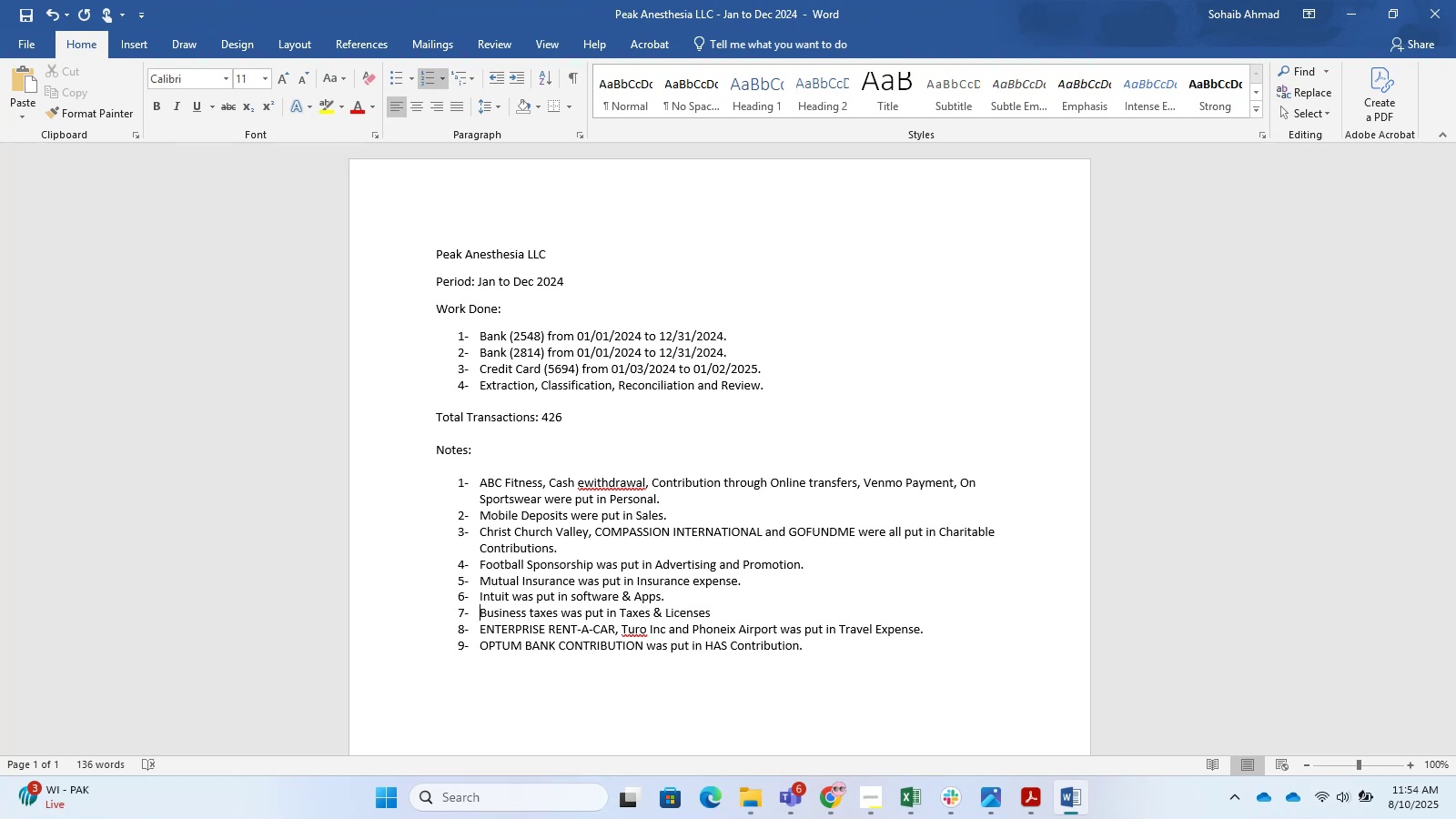 
type(Online transa)
key(Backspace)
type(fer )
 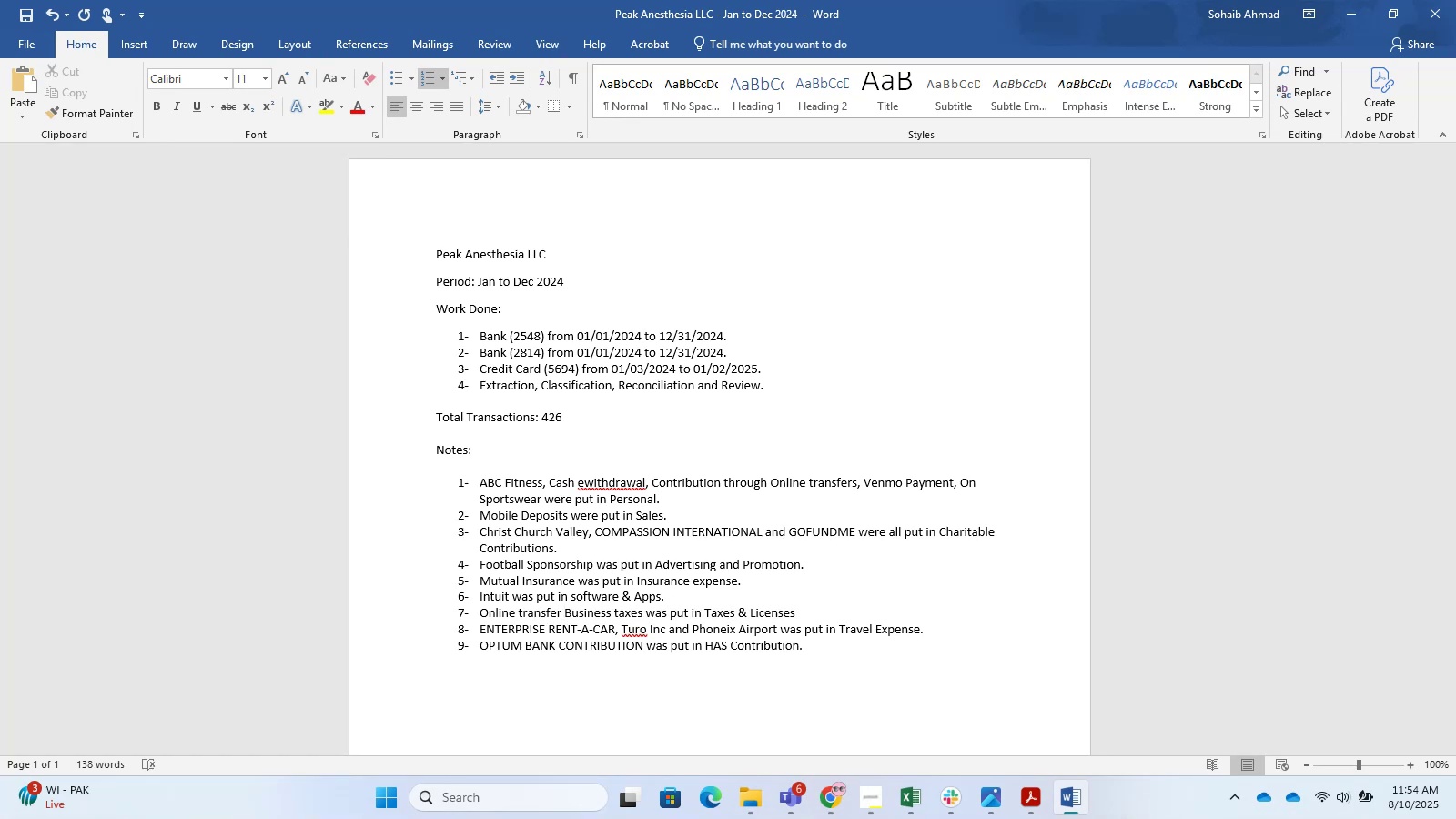 
wait(5.32)
 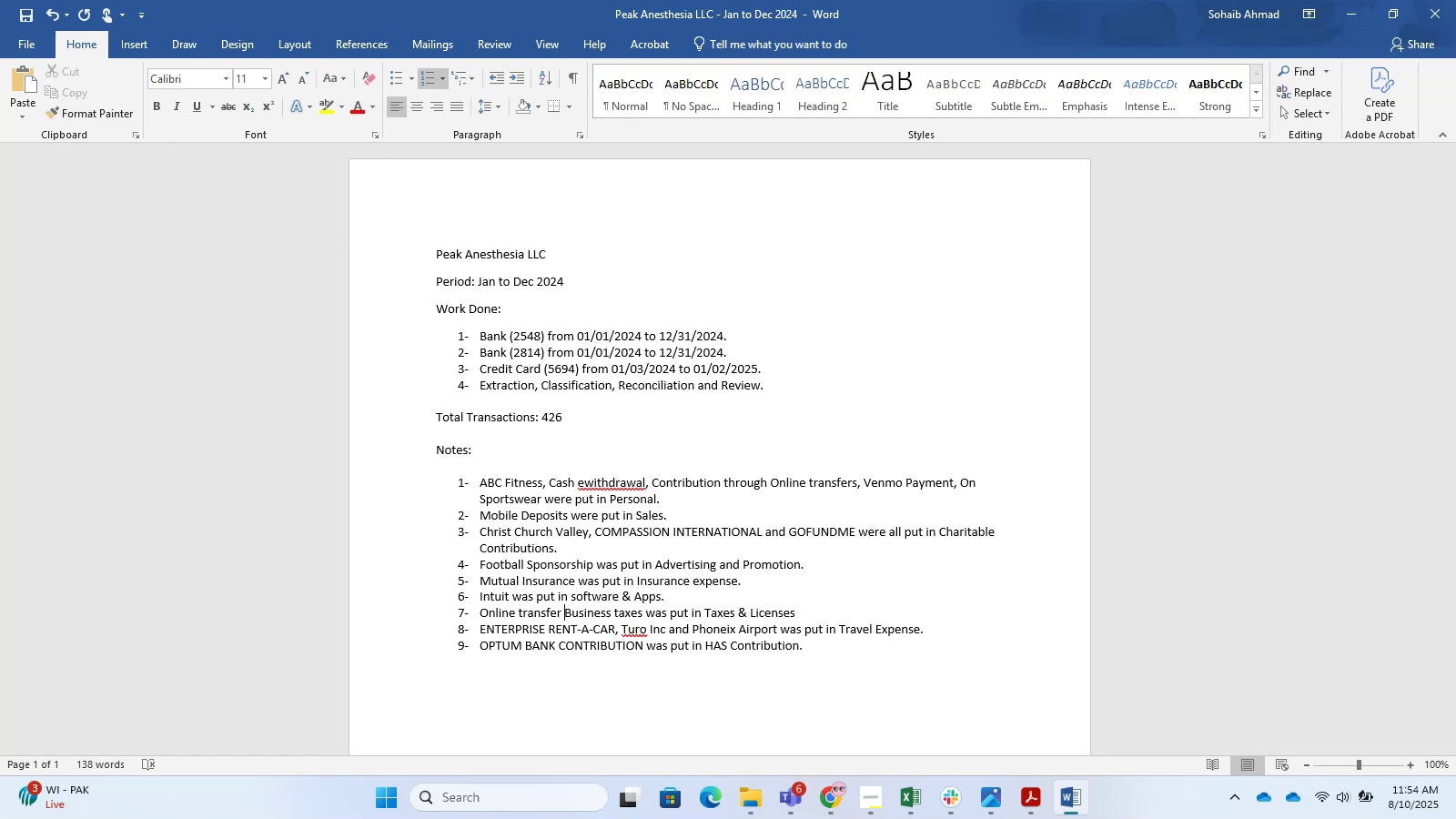 
key(Backspace)
 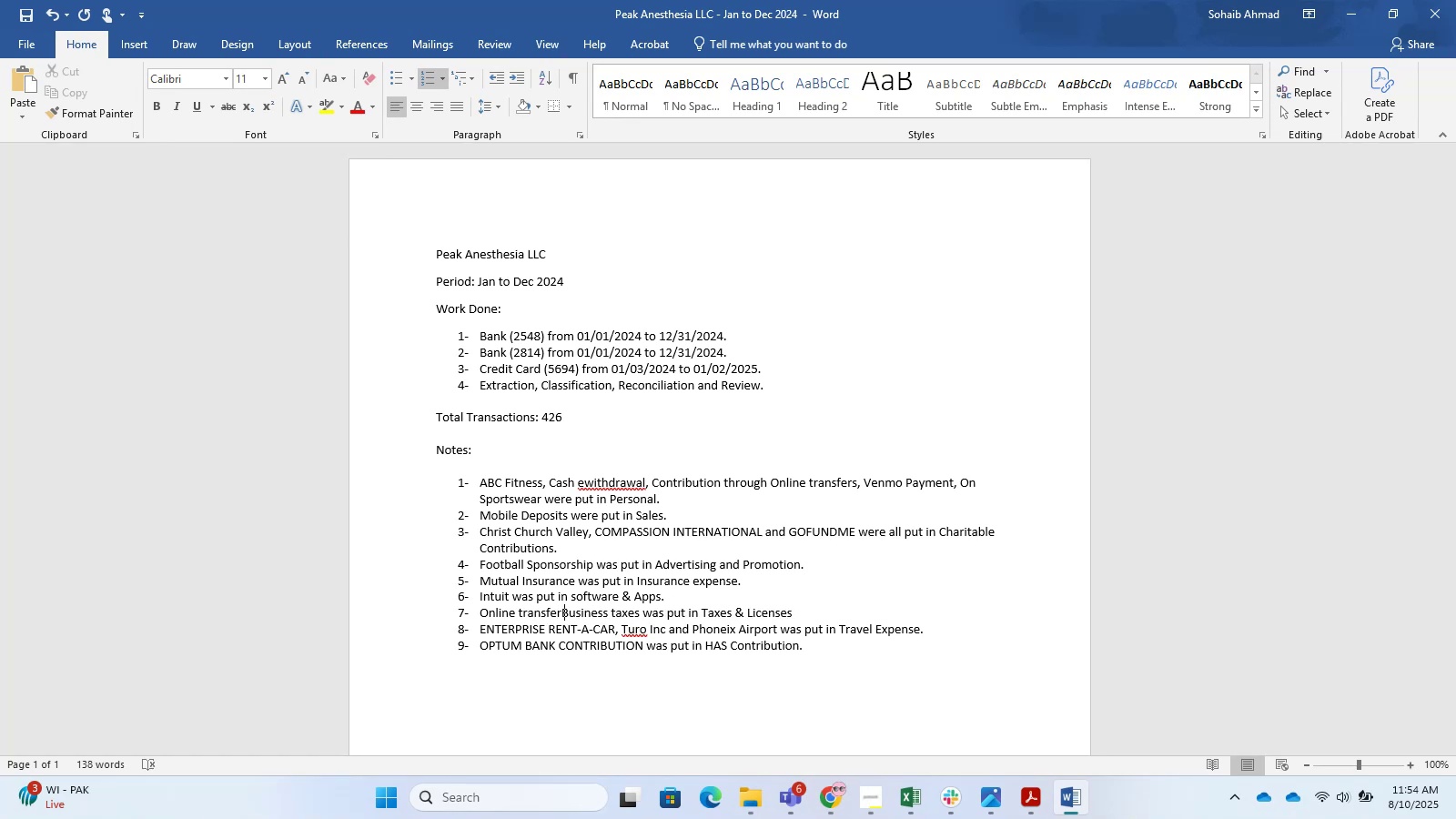 
key(S)
 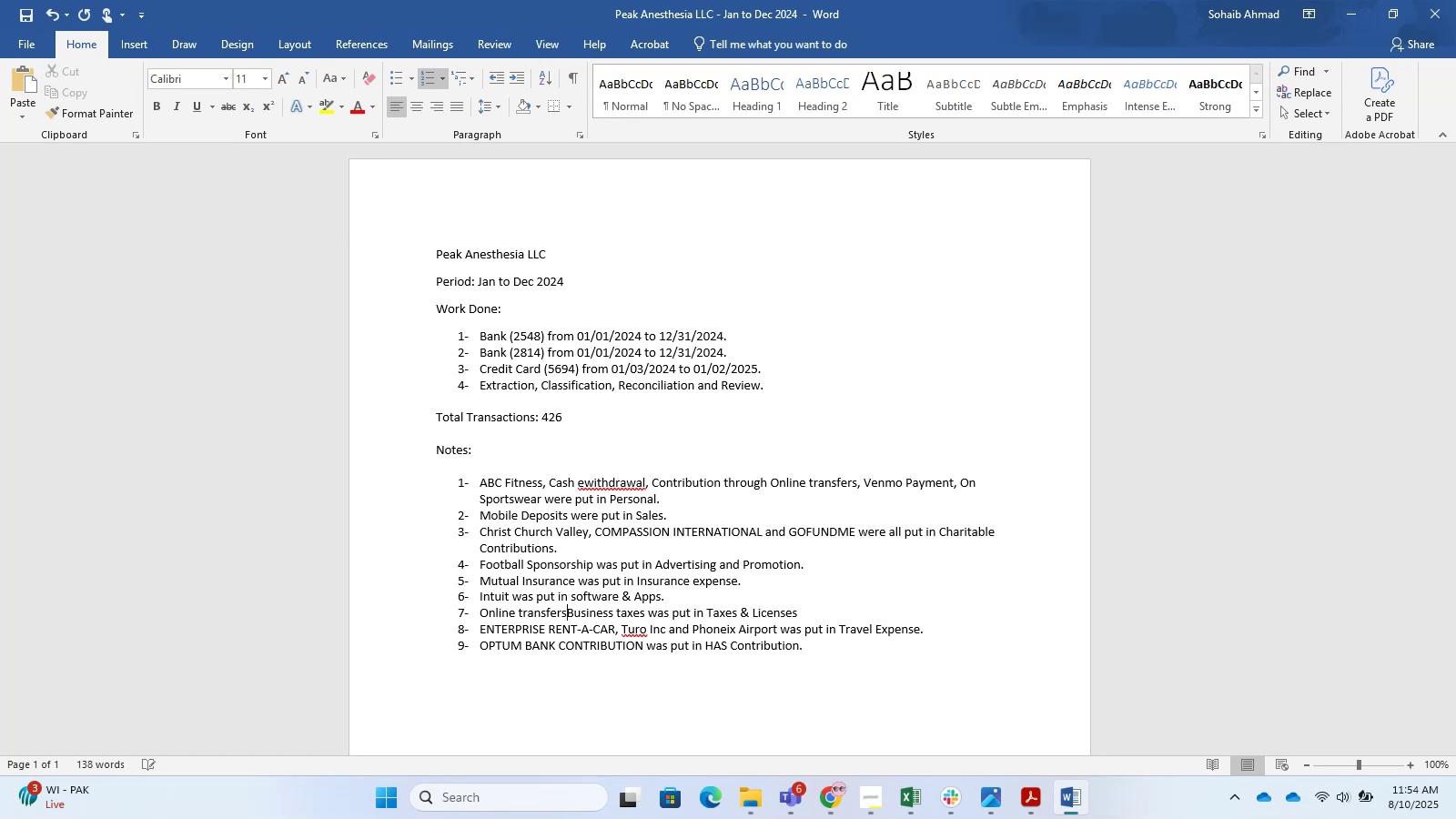 
key(Space)
 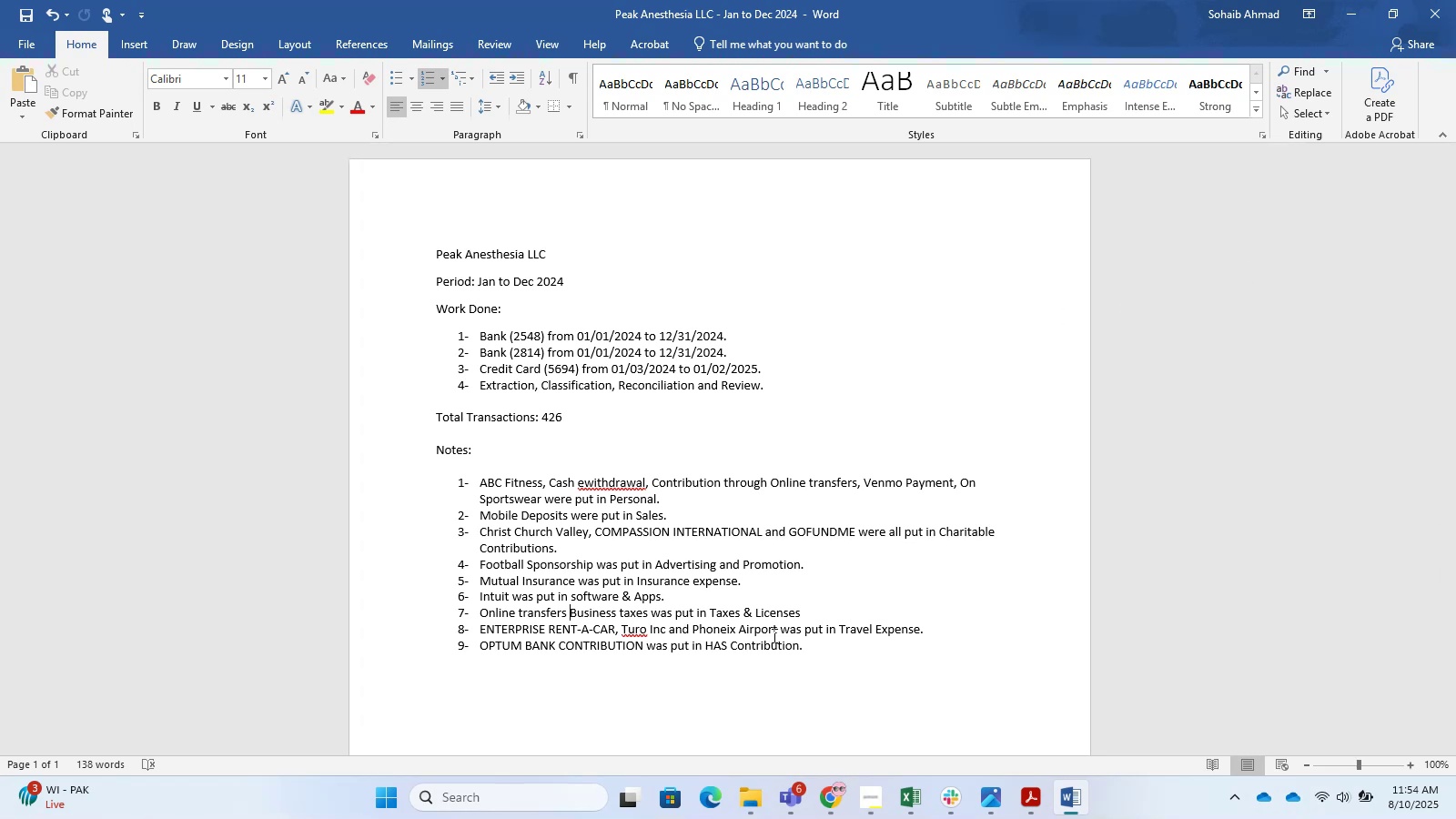 
wait(27.27)
 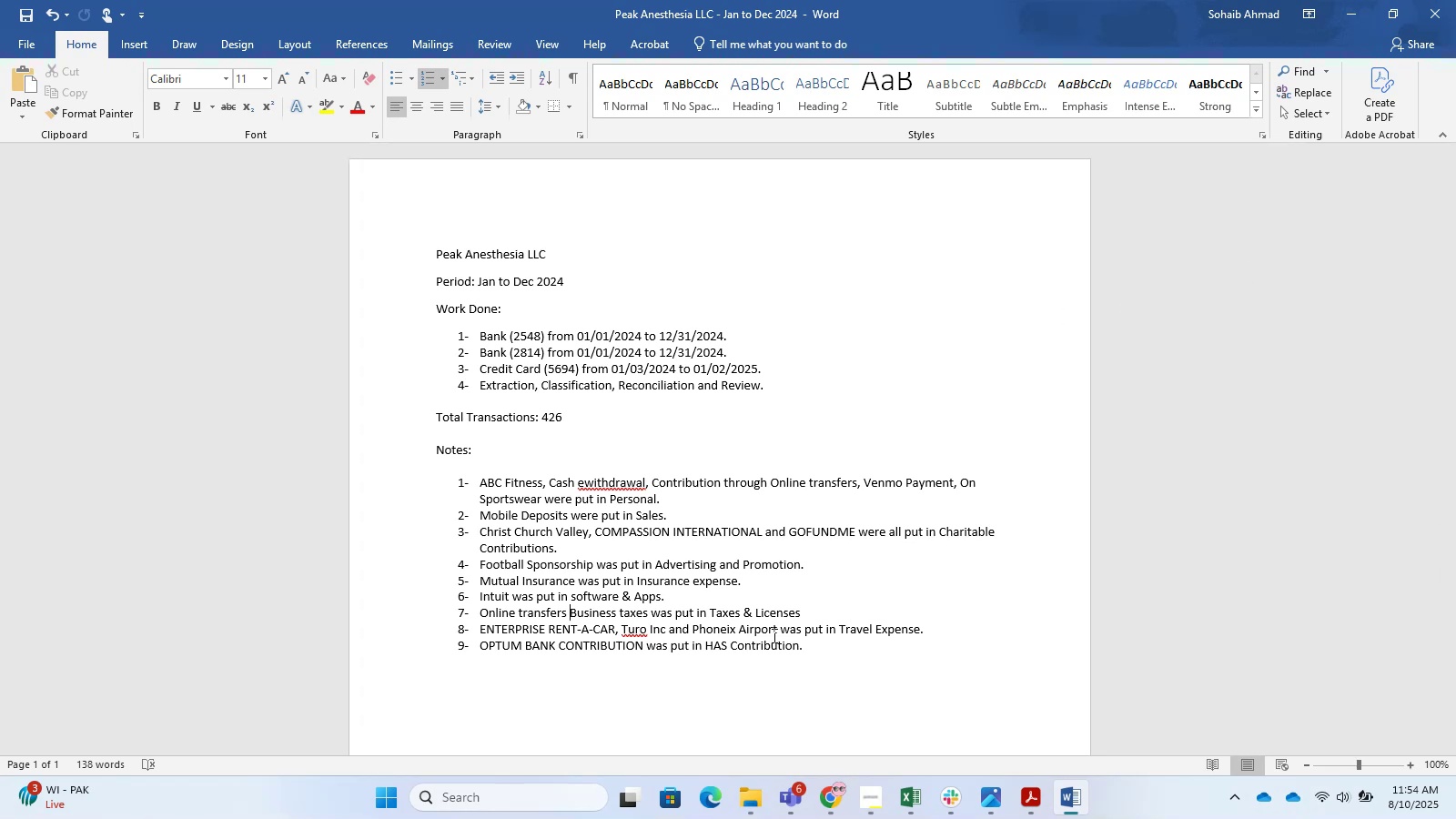 
left_click([640, 632])
 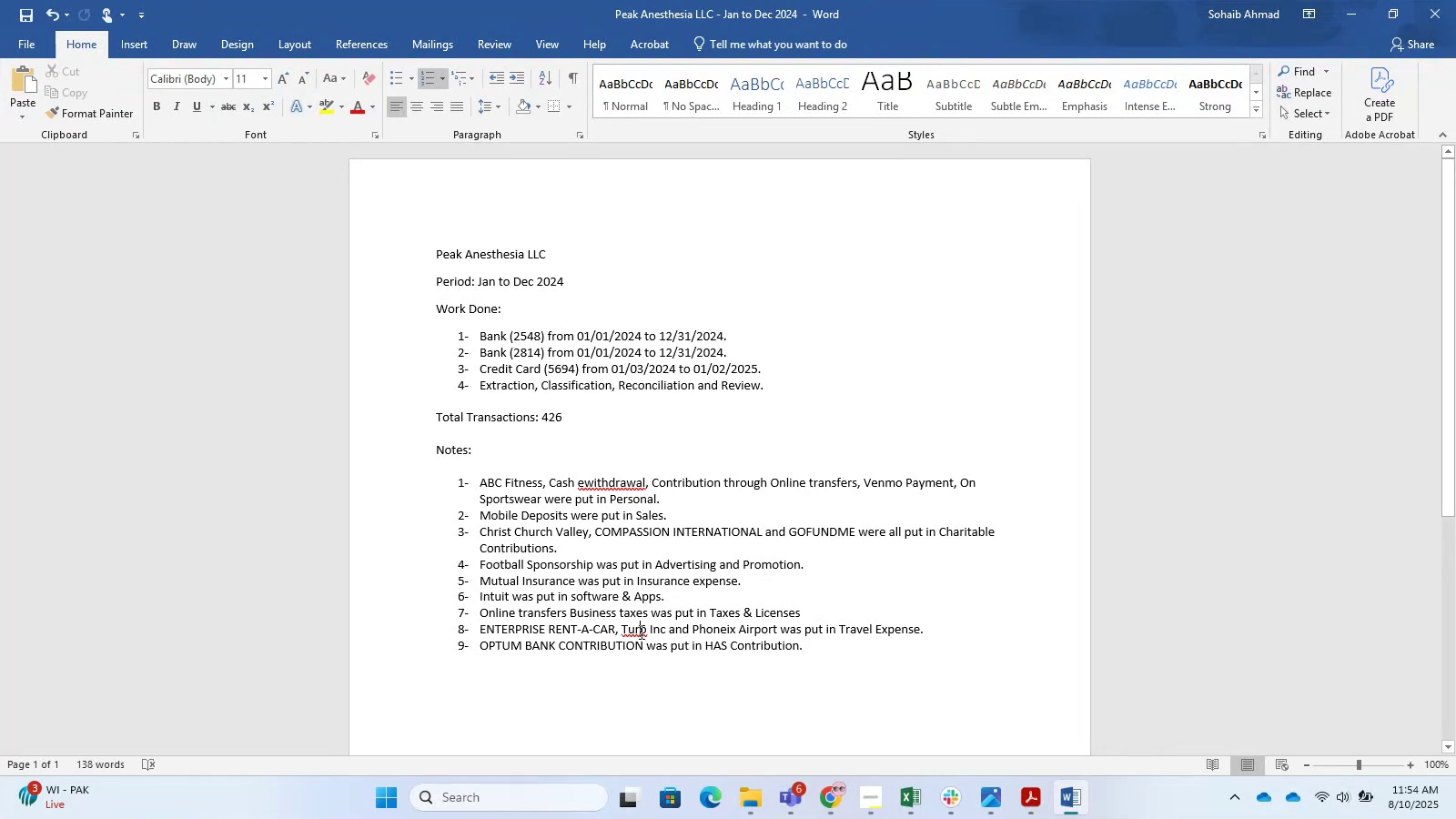 
wait(6.24)
 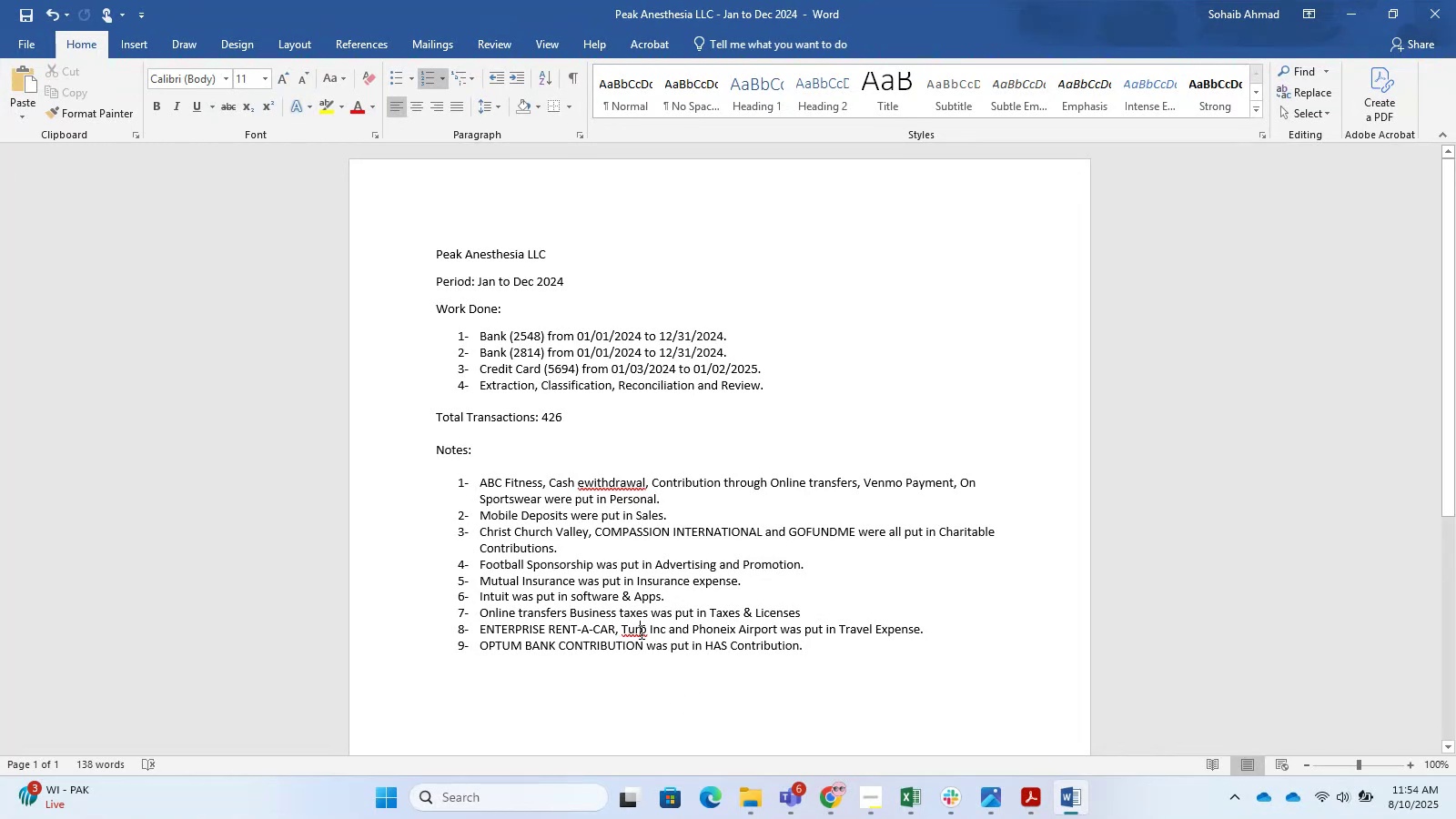 
left_click([778, 596])
 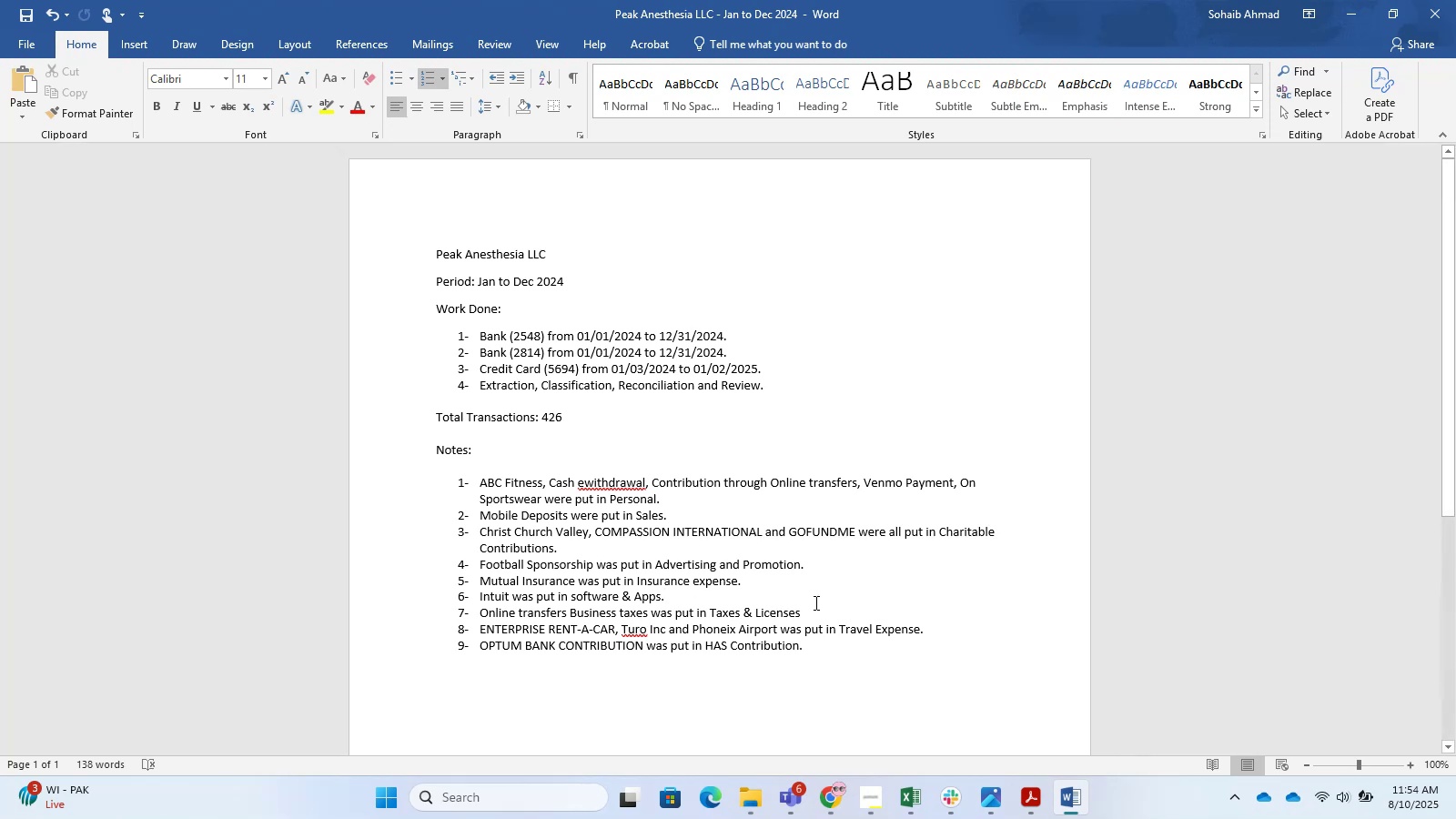 
left_click([815, 610])
 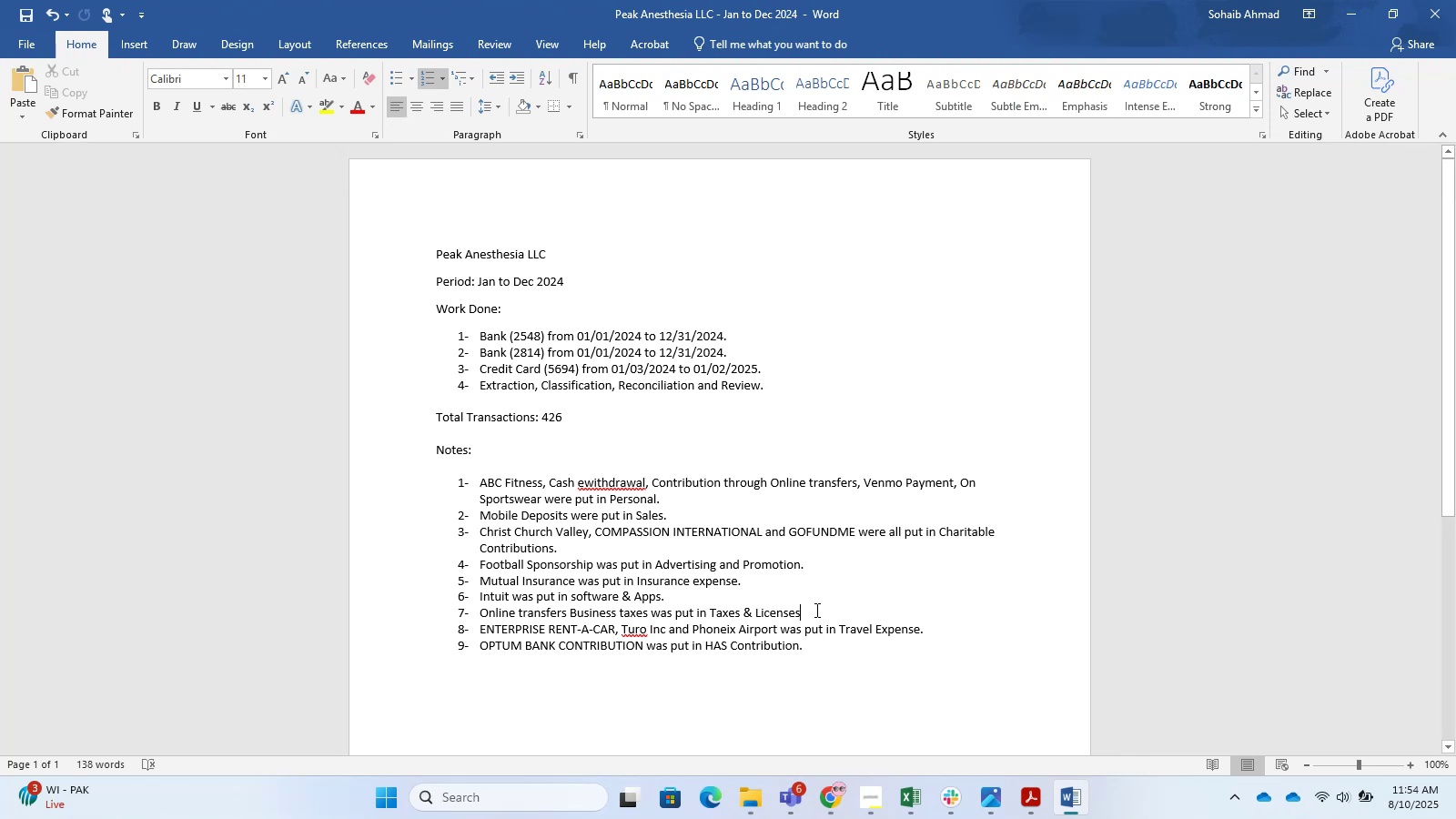 
key(NumpadDecimal)
 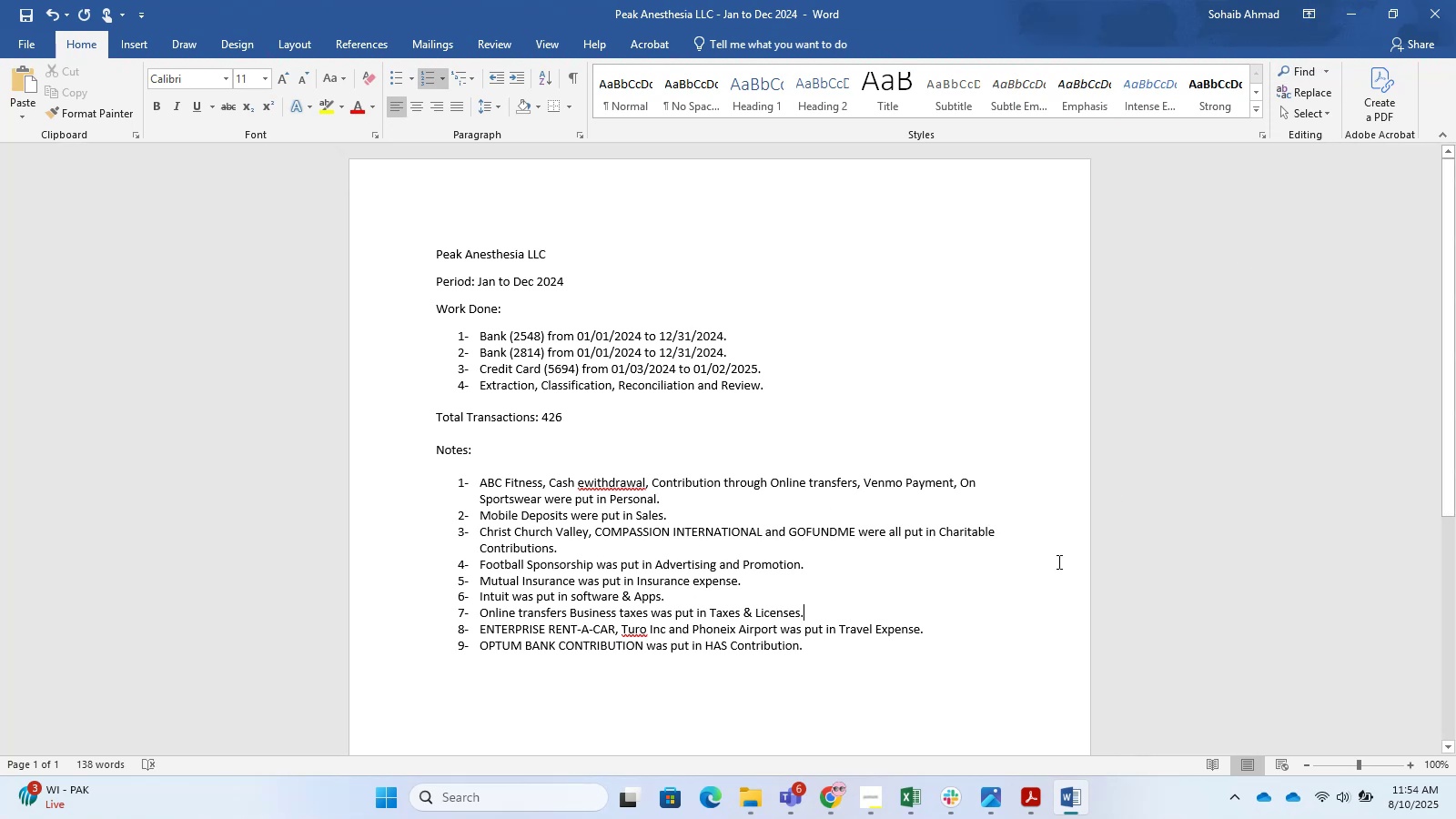 
left_click([725, 493])
 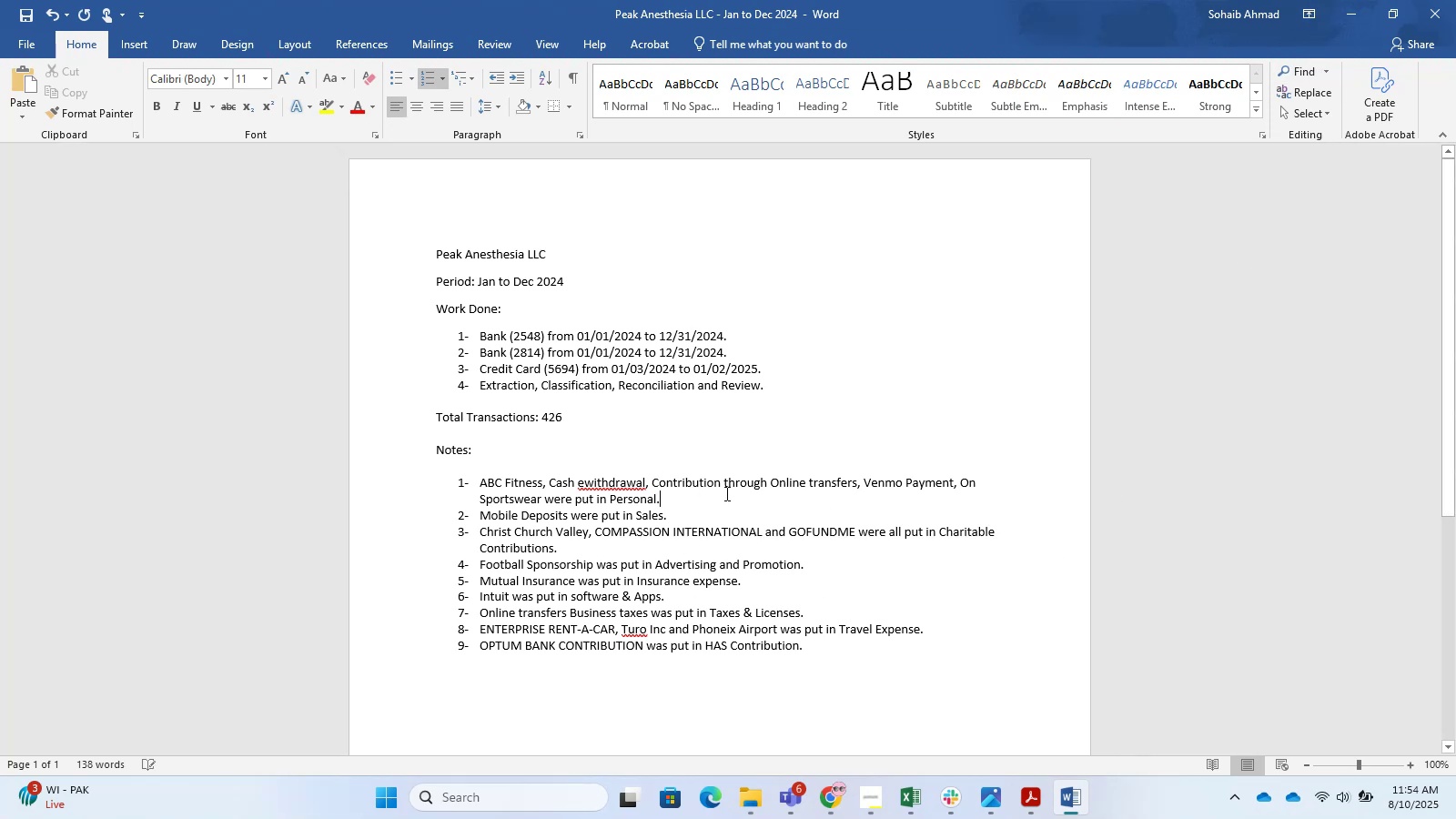 
key(Control+S)
 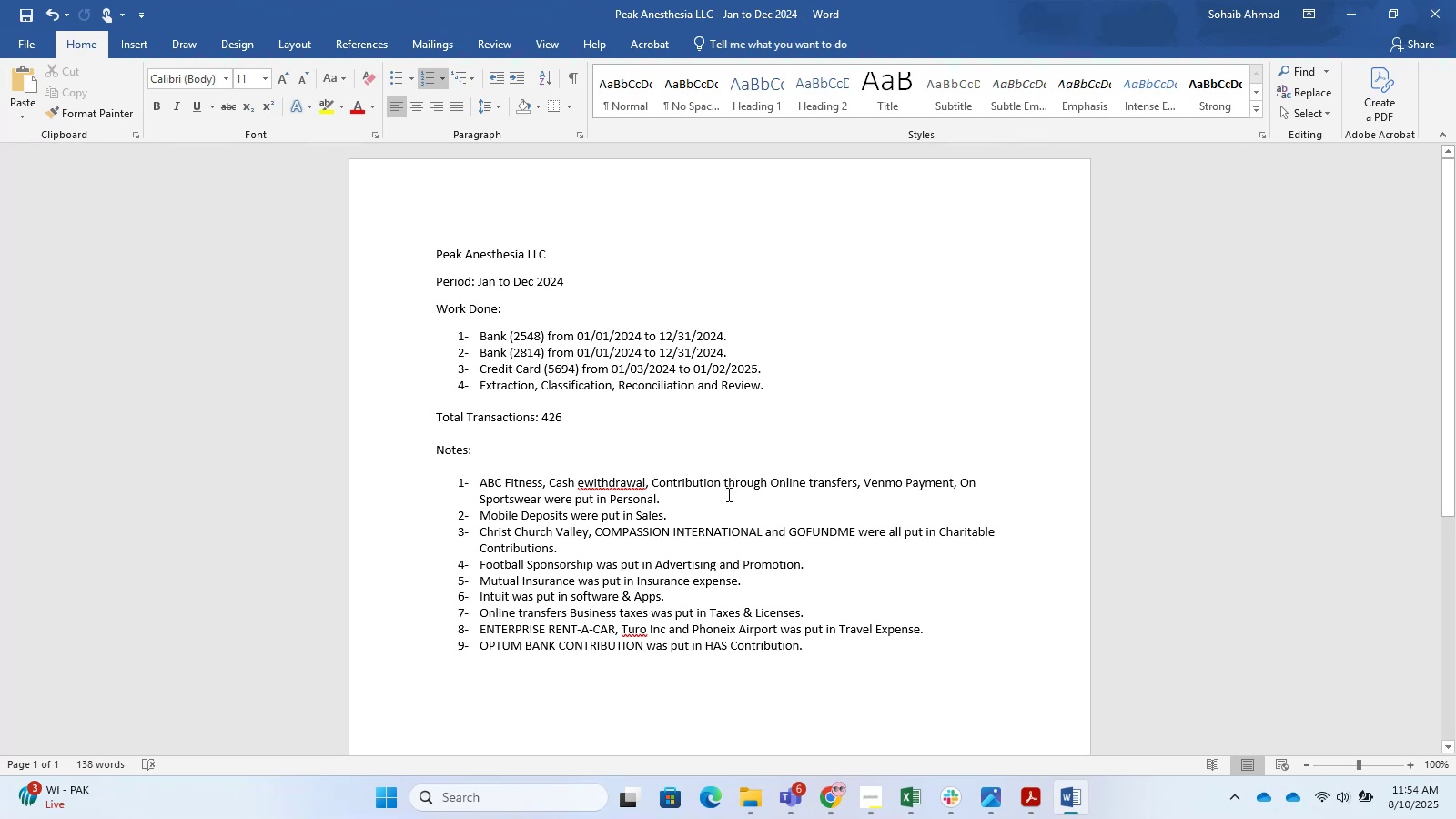 
wait(12.34)
 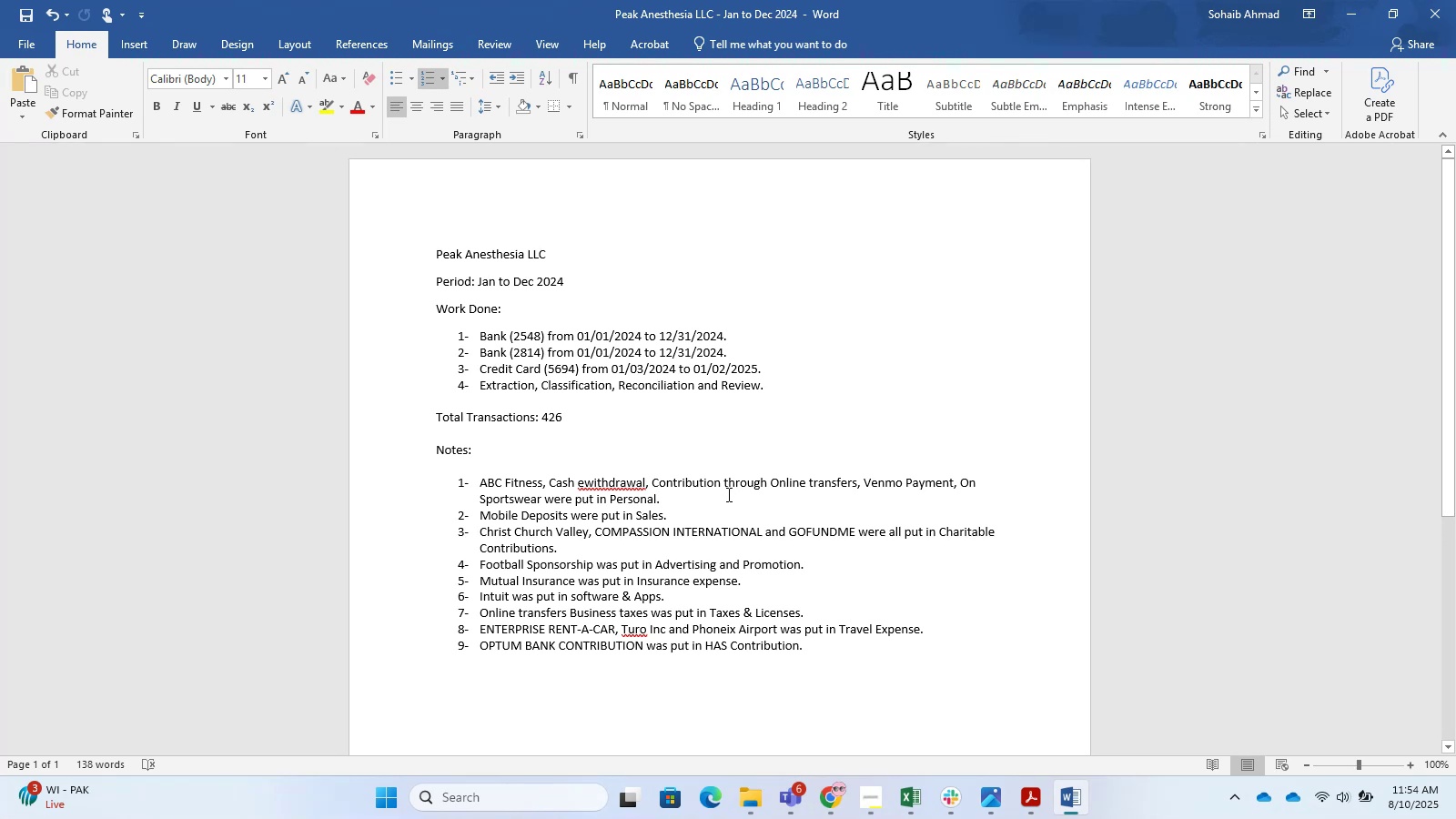 
left_click([823, 814])
 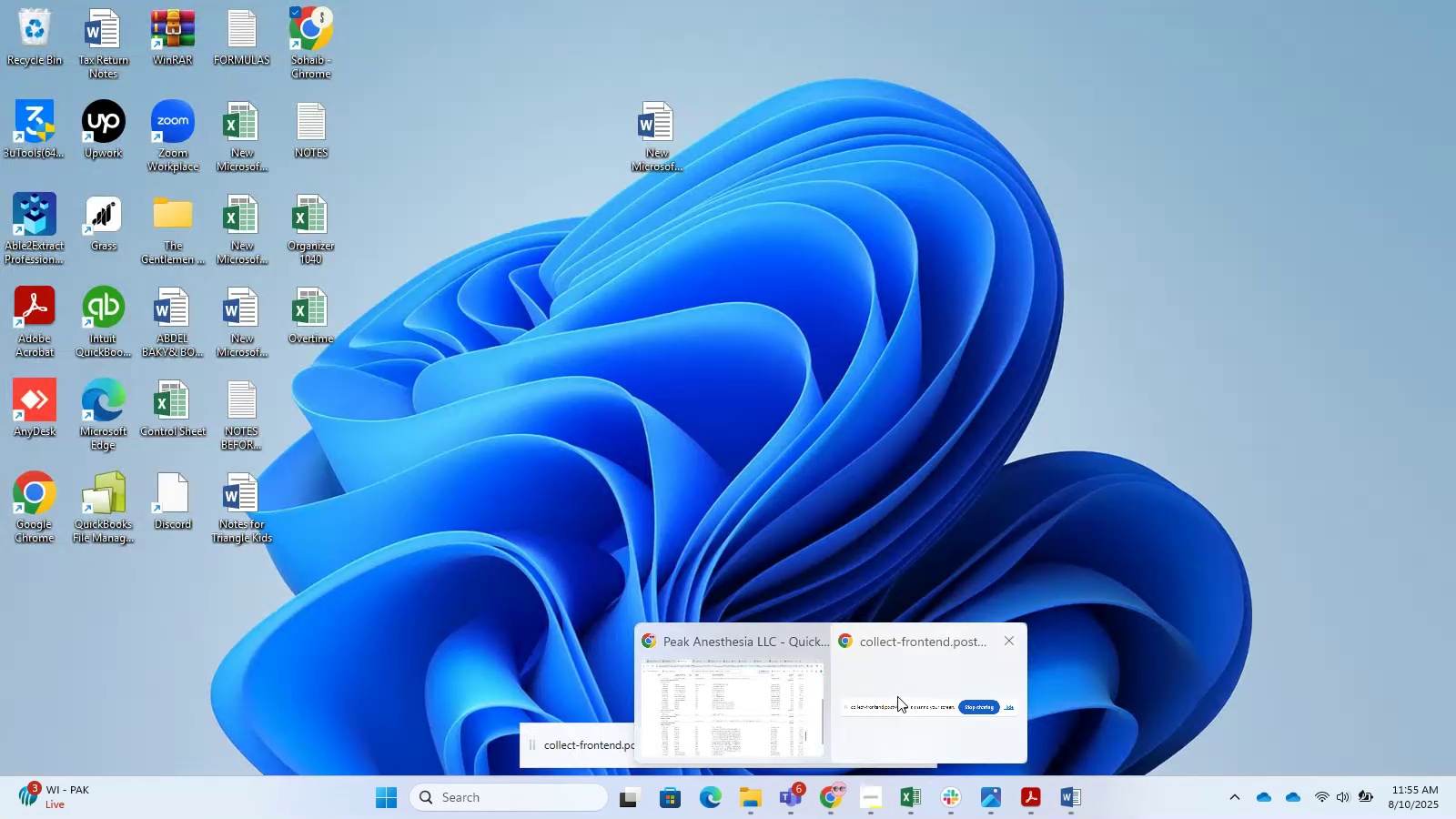 
left_click([774, 706])
 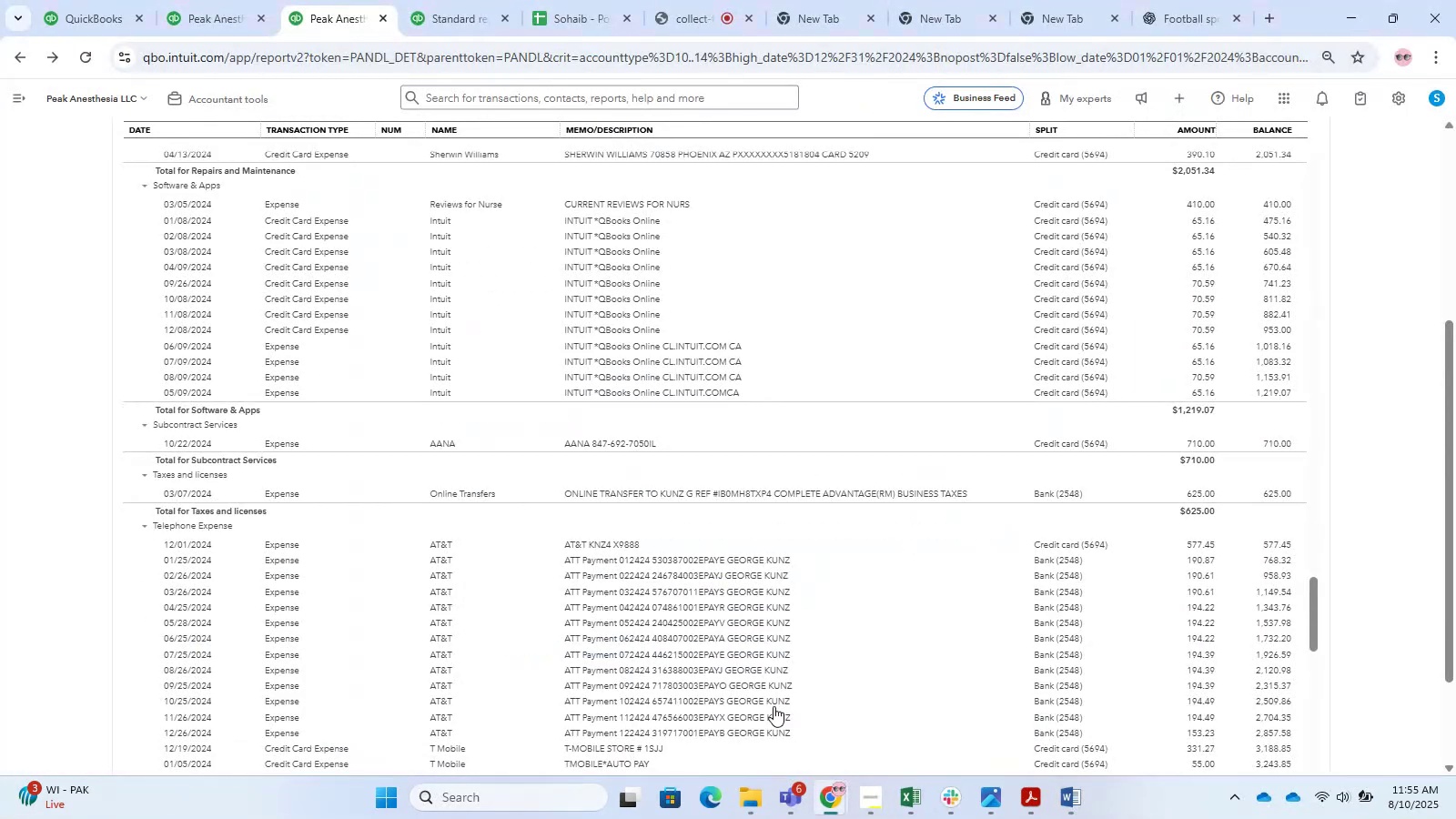 
scroll: coordinate [678, 557], scroll_direction: up, amount: 3.0
 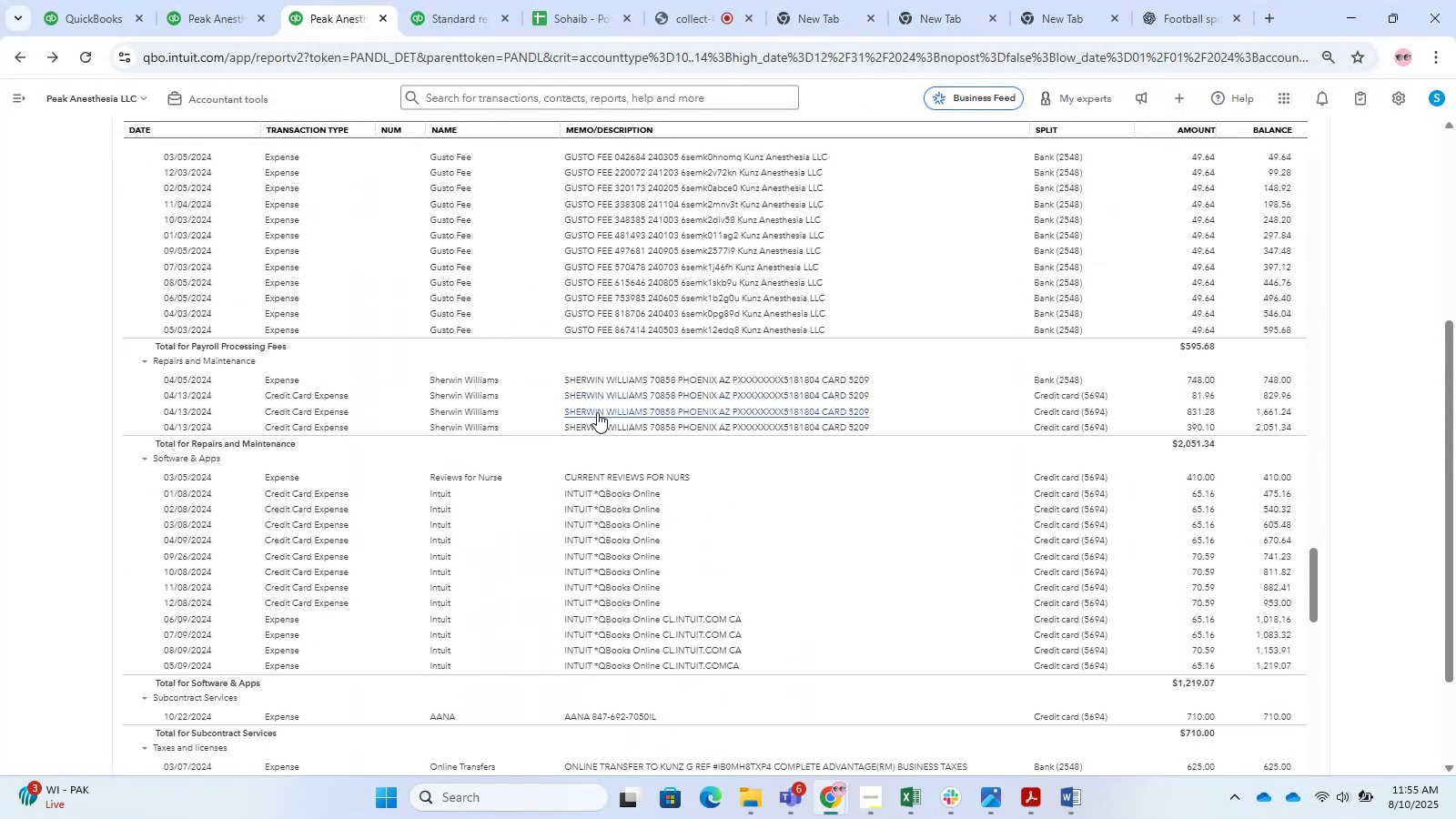 
left_click_drag(start_coordinate=[654, 380], to_coordinate=[560, 384])
 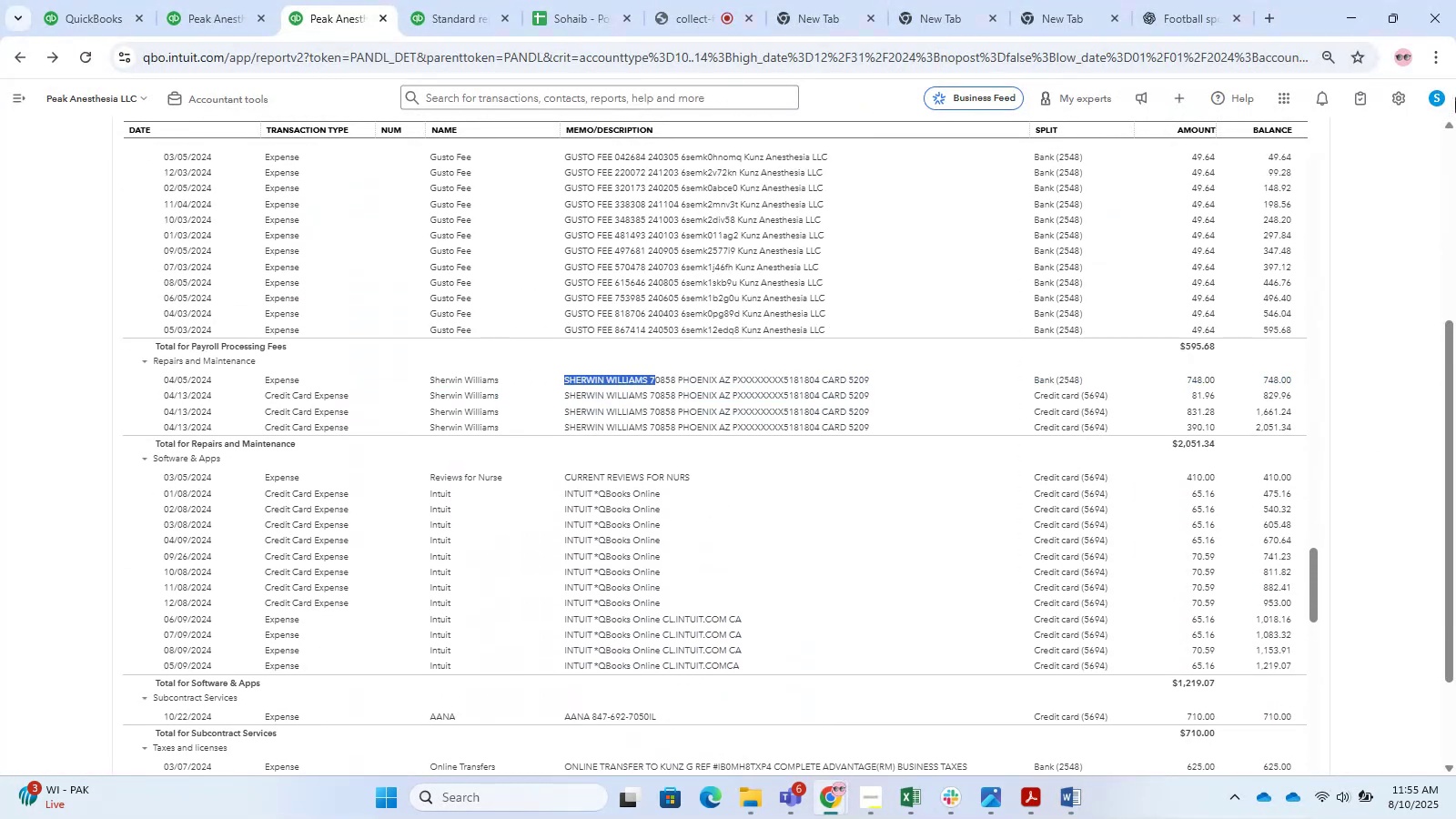 
key(Control+C)
 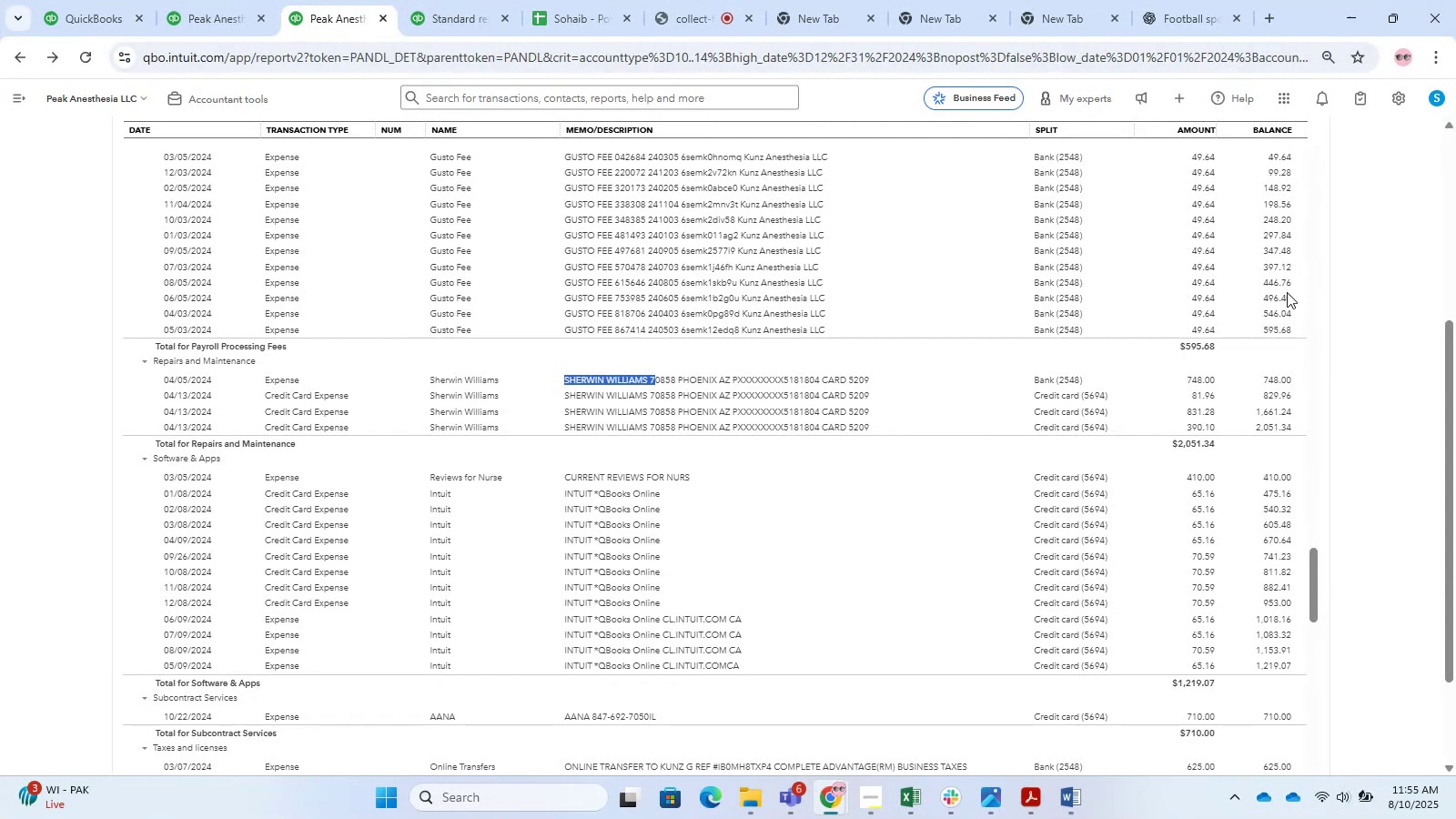 
left_click([1057, 794])
 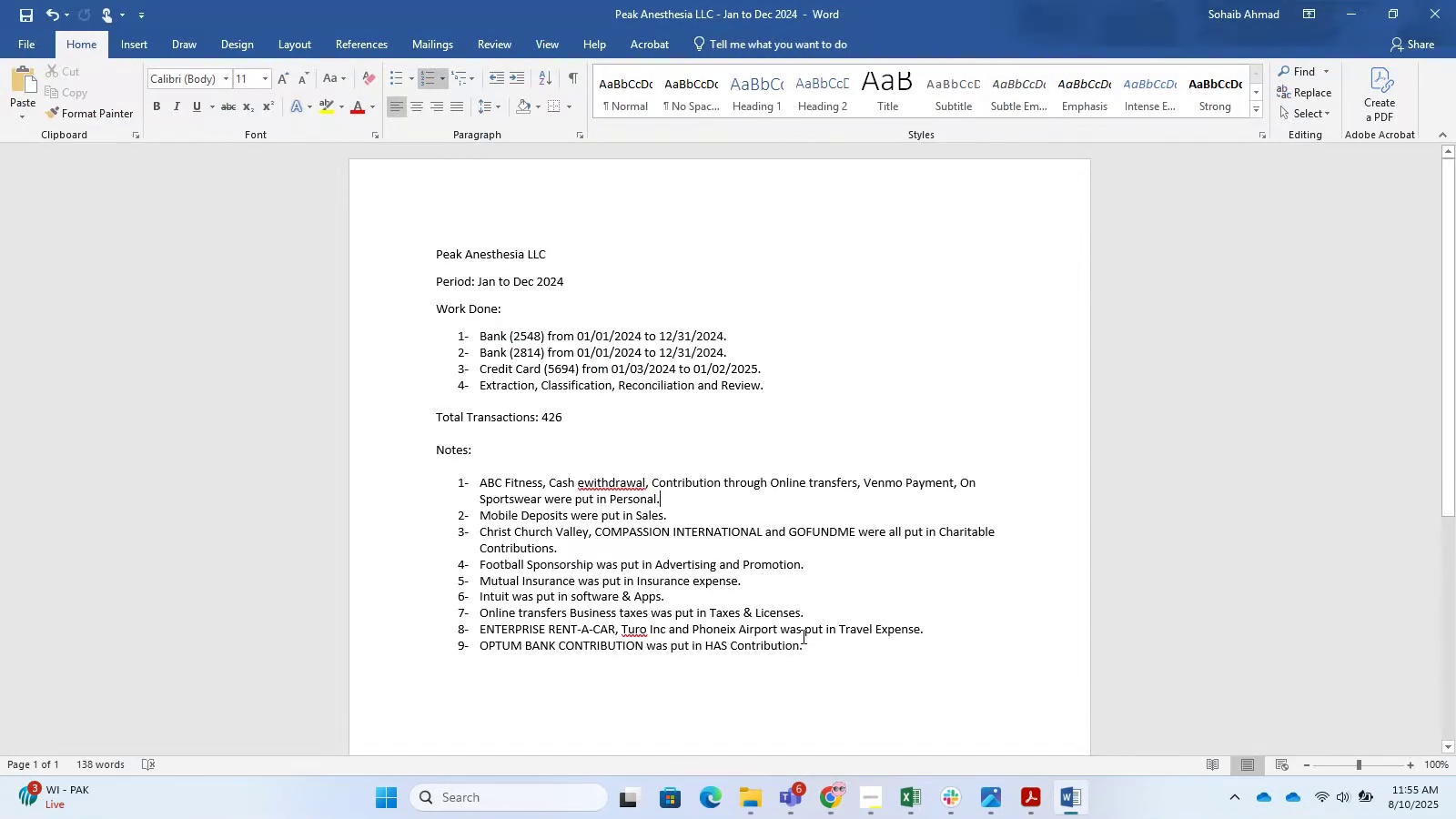 
left_click([823, 648])
 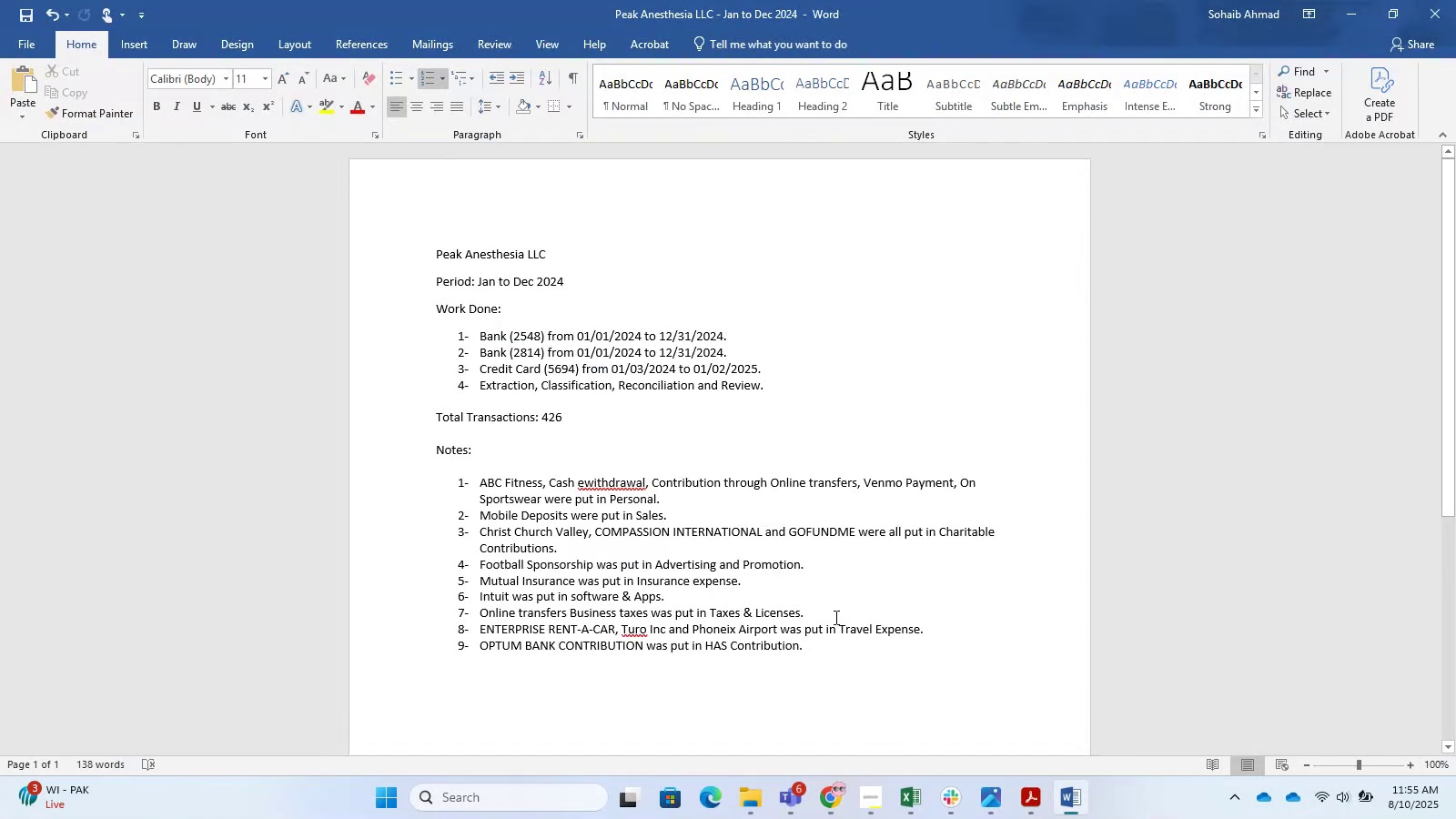 
double_click([767, 608])
 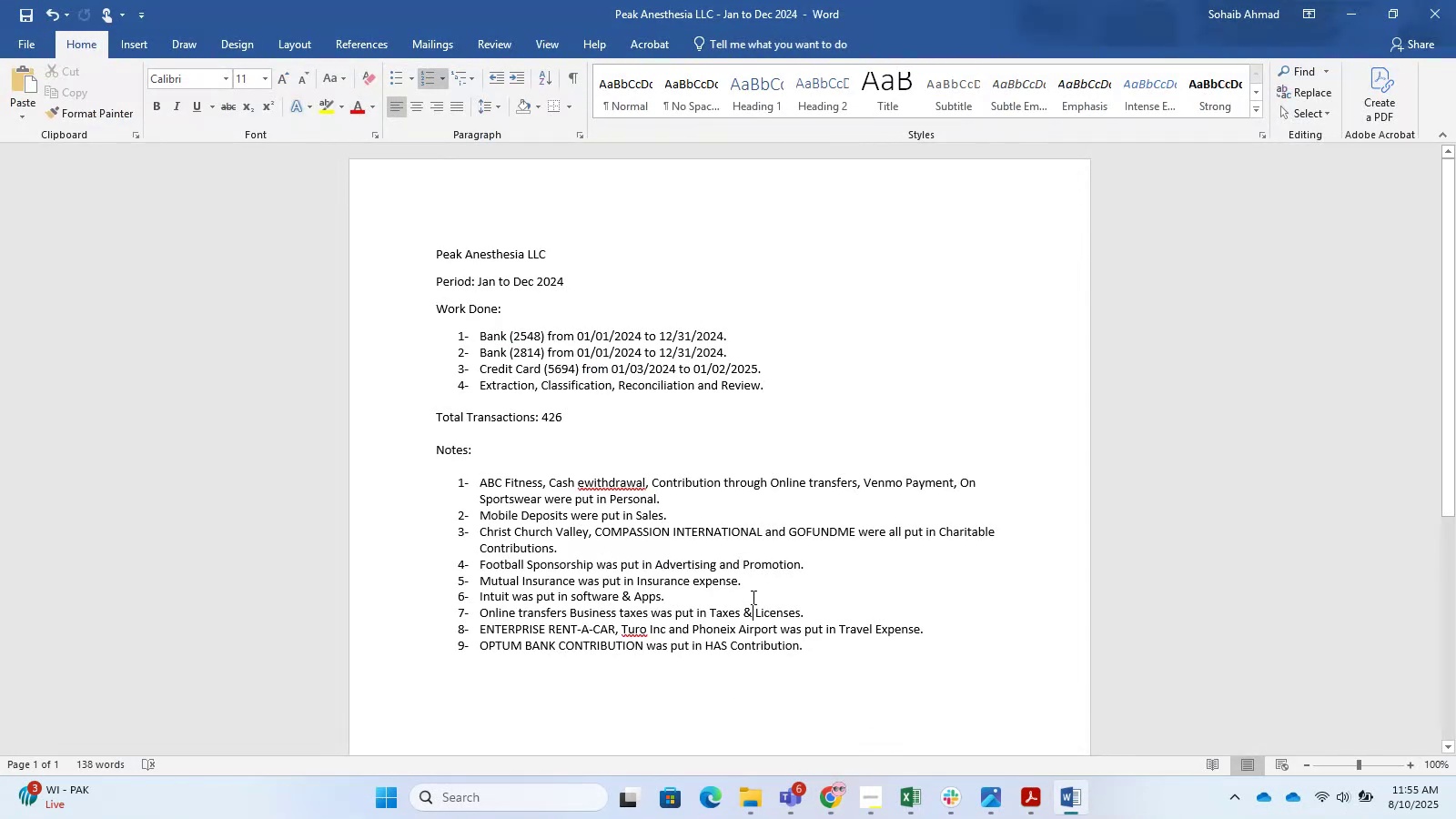 
triple_click([757, 584])
 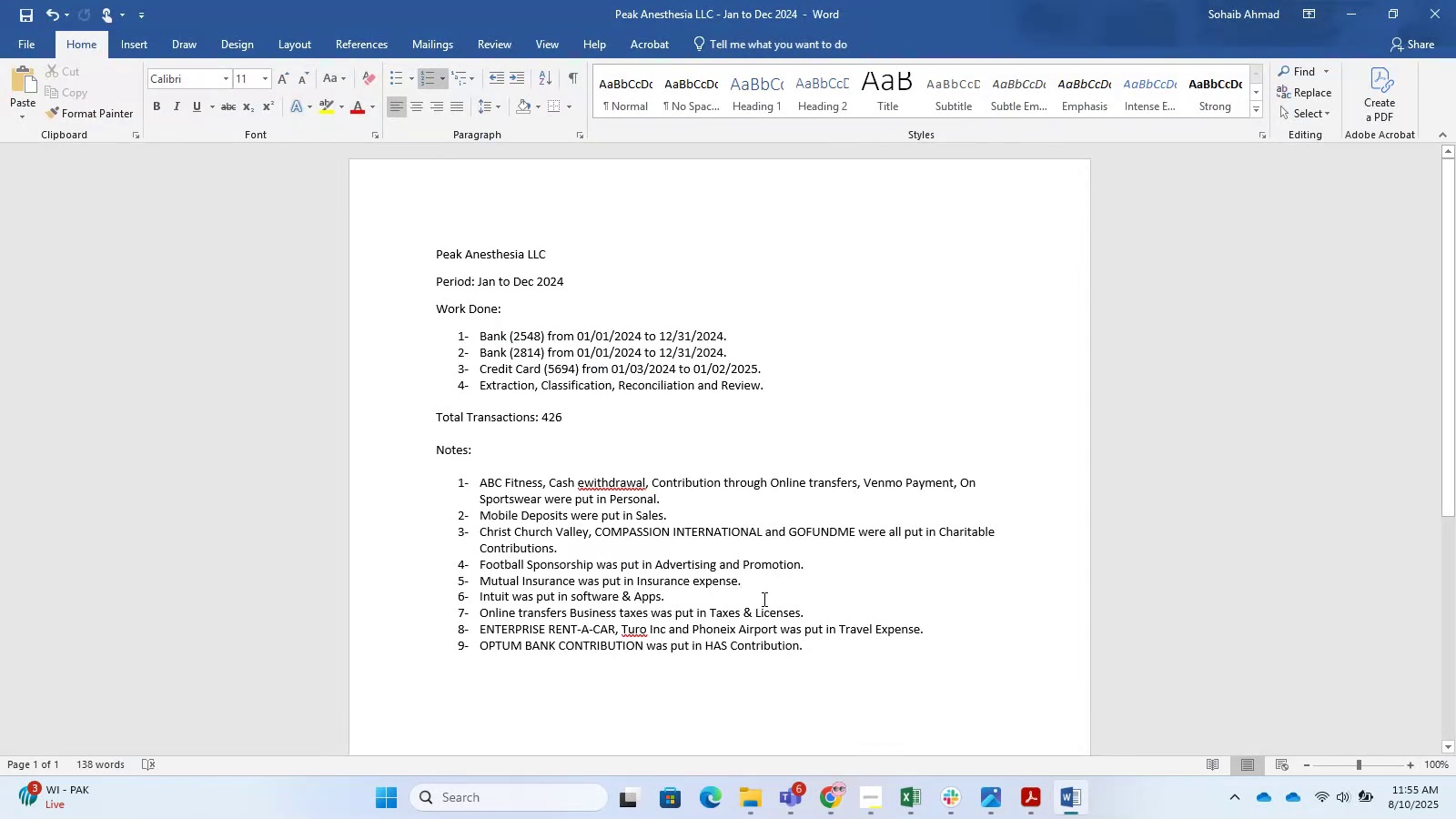 
key(NumpadEnter)
 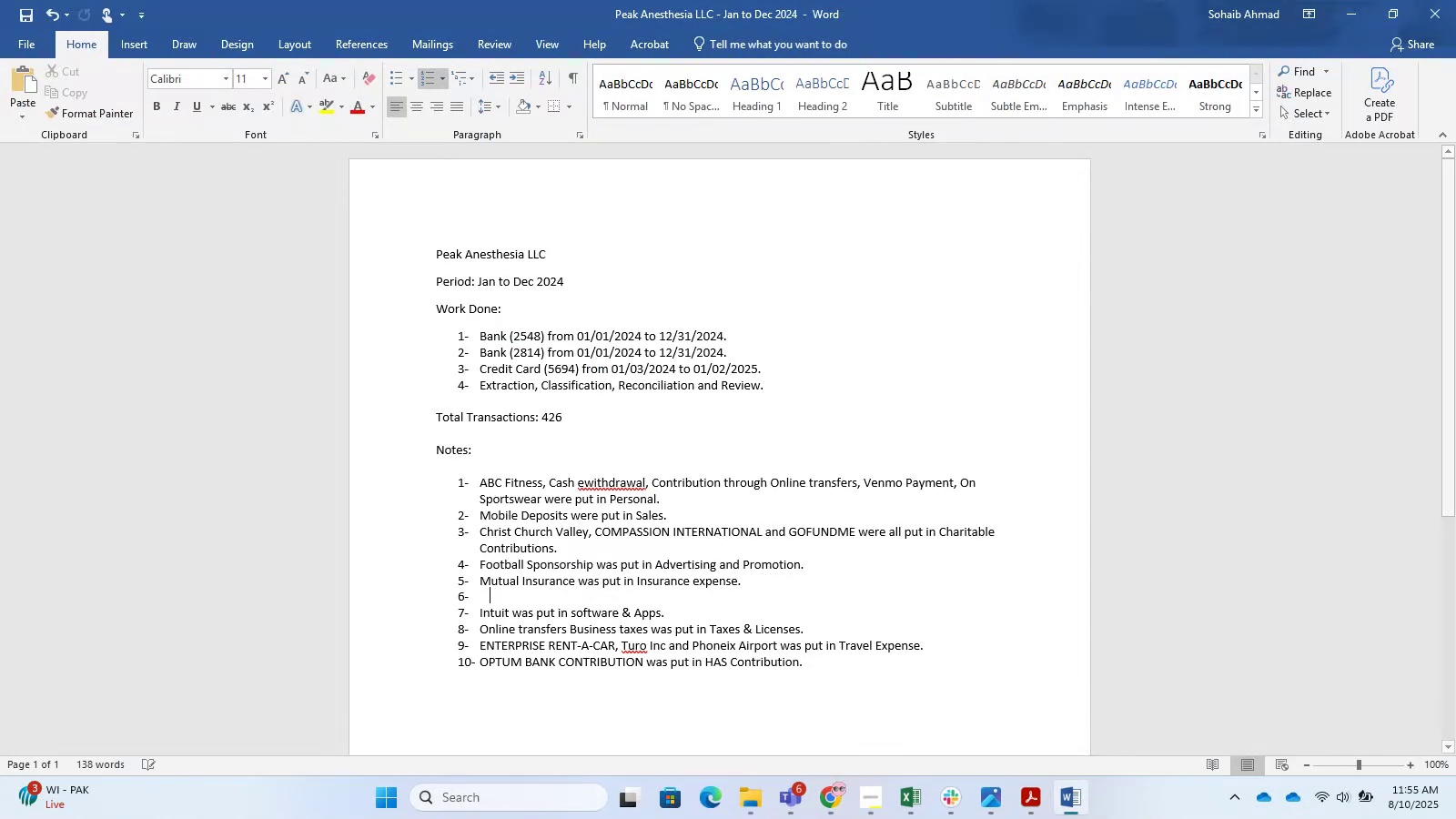 
key(Control+V)
 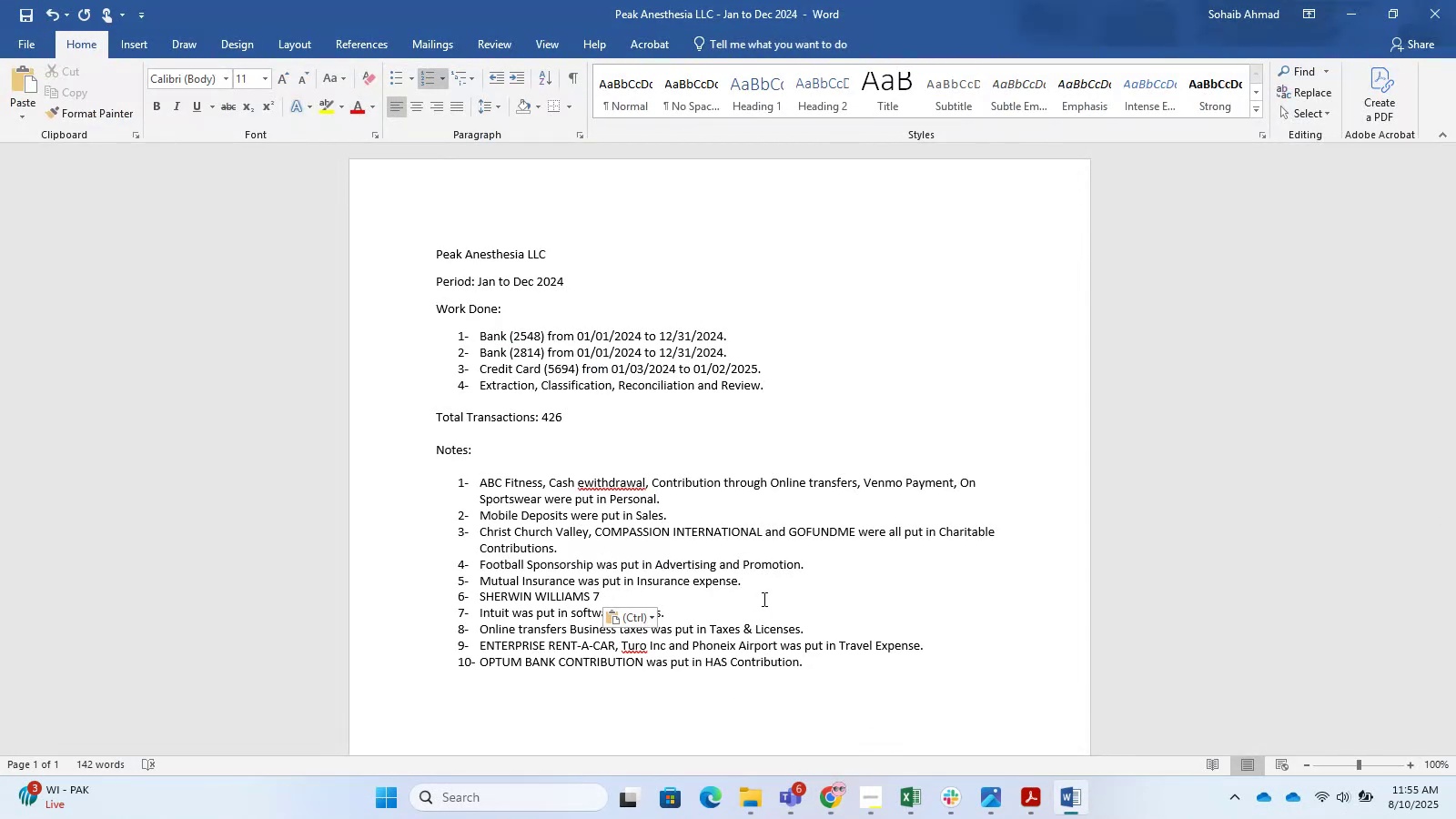 
key(Backspace)
type( )
key(Backspace)
type( )
key(Backspace)
type(was put in Repairs And MAintennace. )
 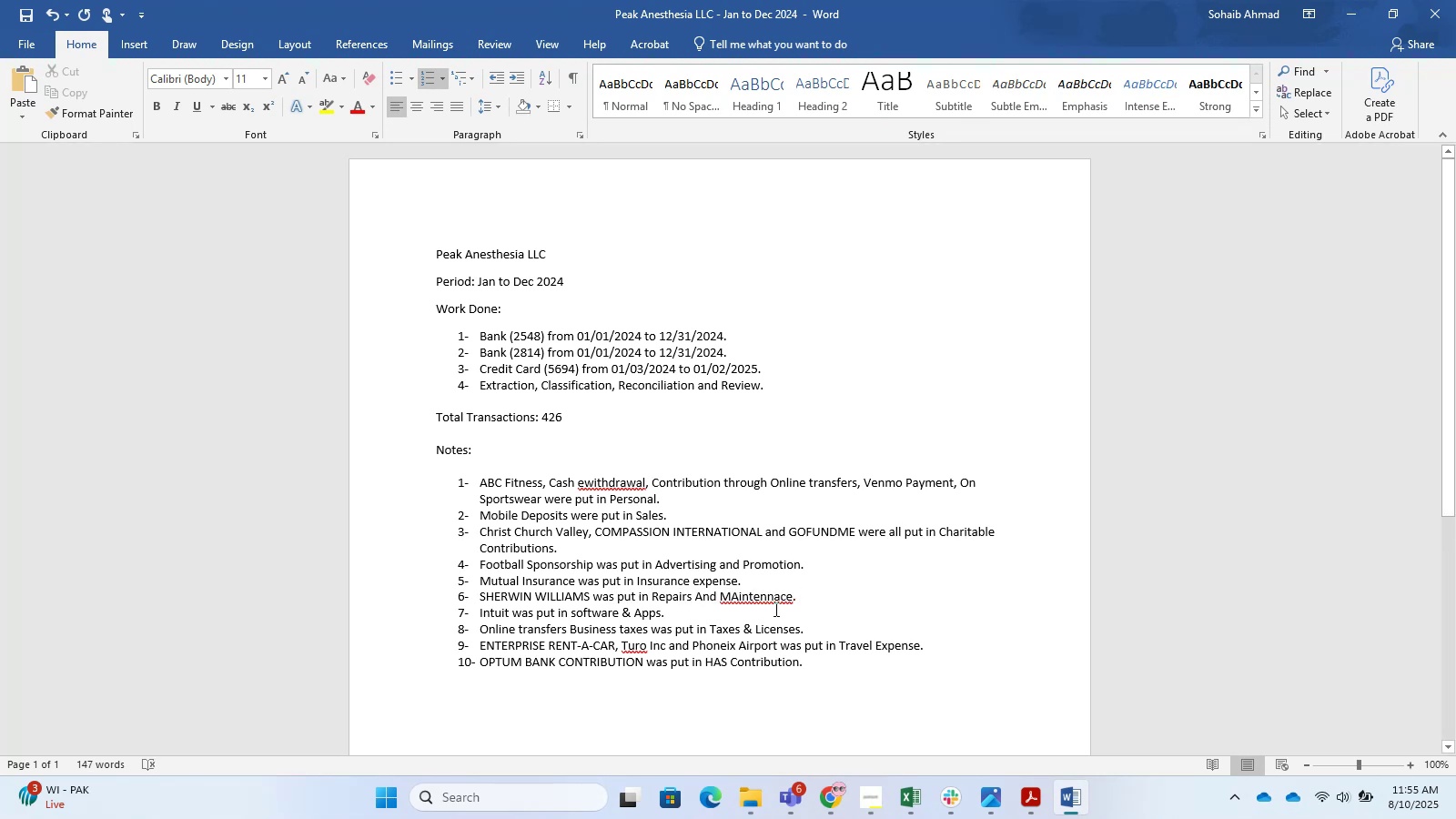 
left_click([773, 594])
 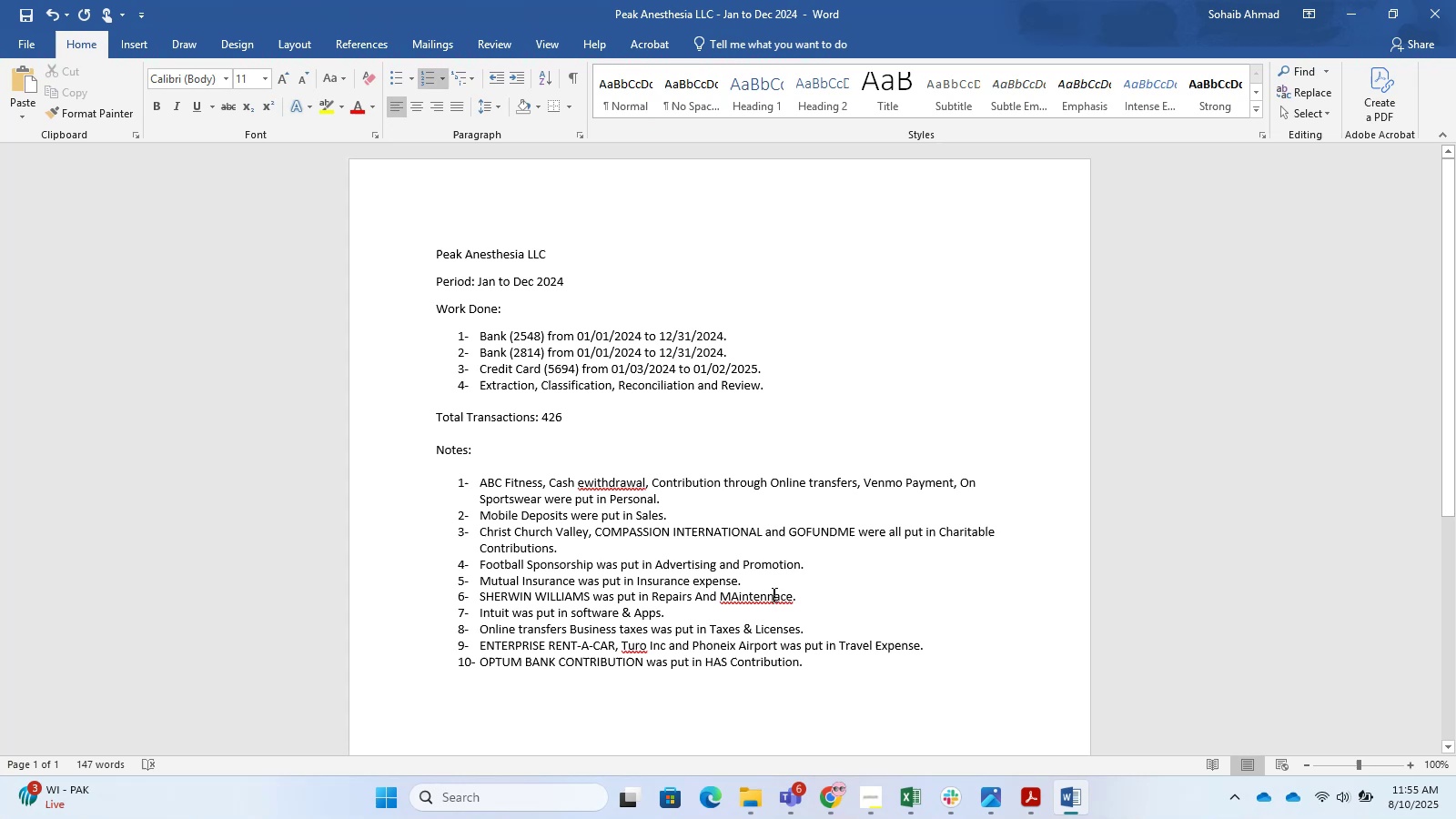 
right_click([773, 594])
 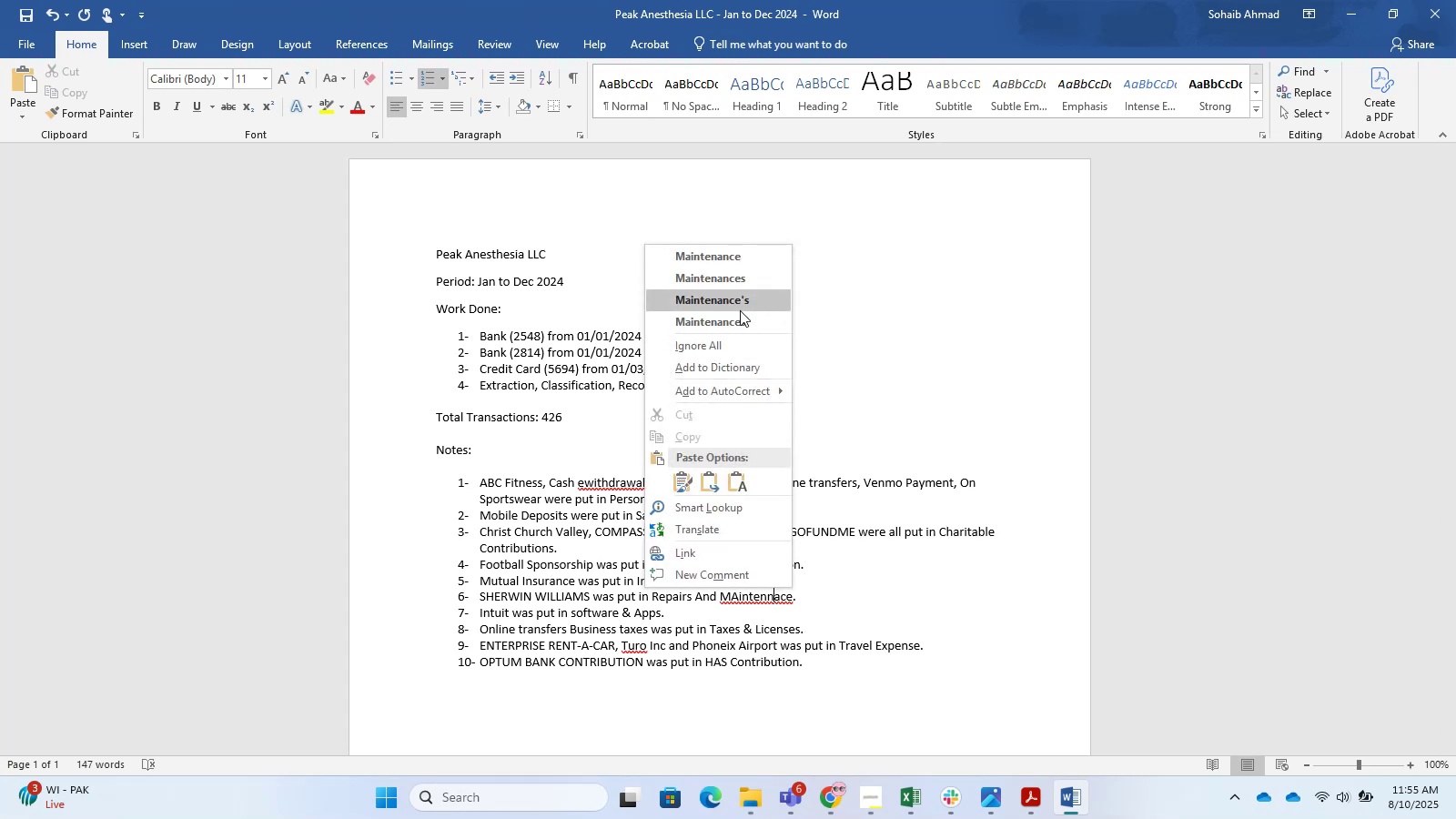 
left_click([718, 251])
 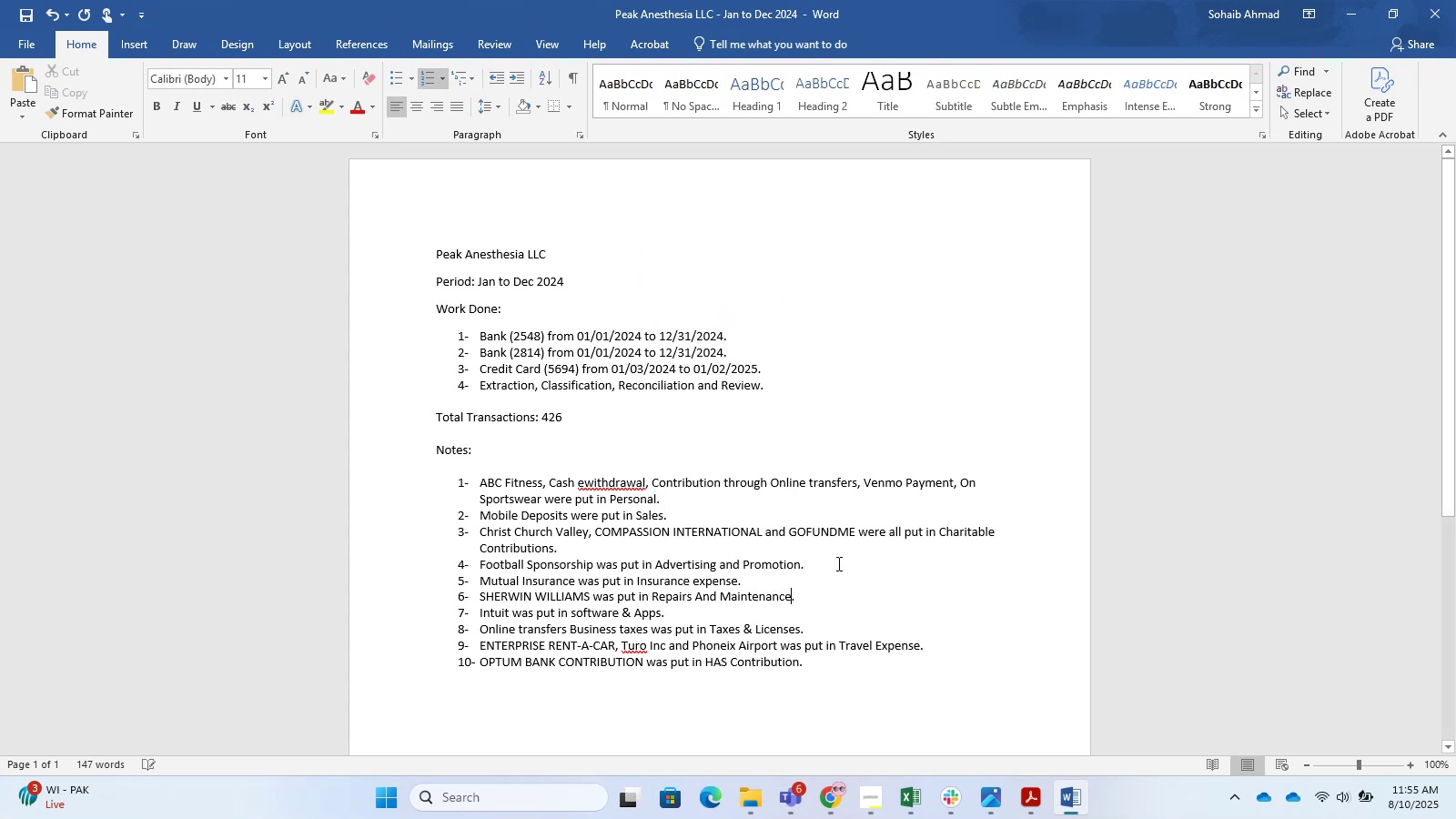 
left_click([844, 590])
 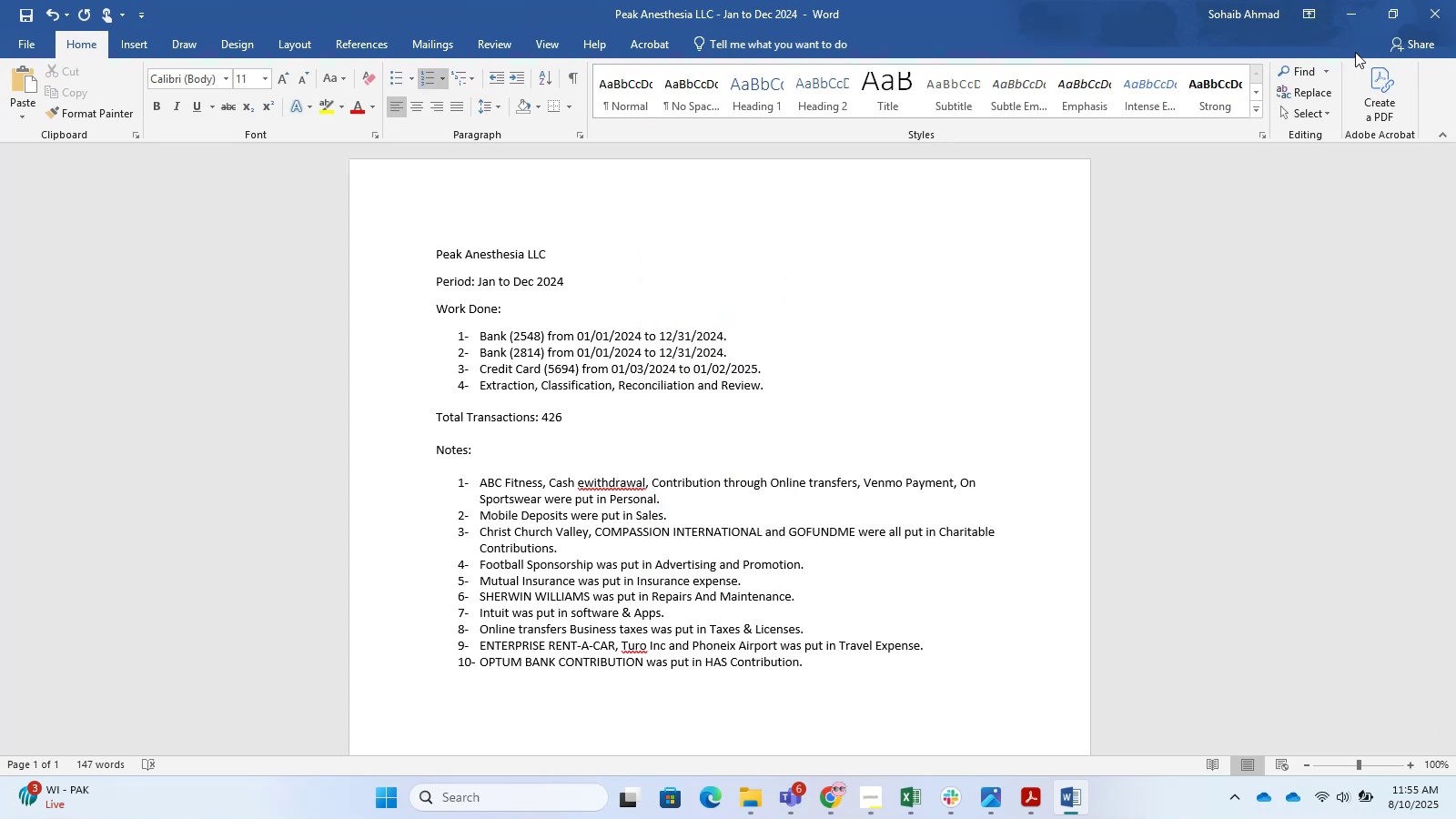 
left_click([842, 590])
 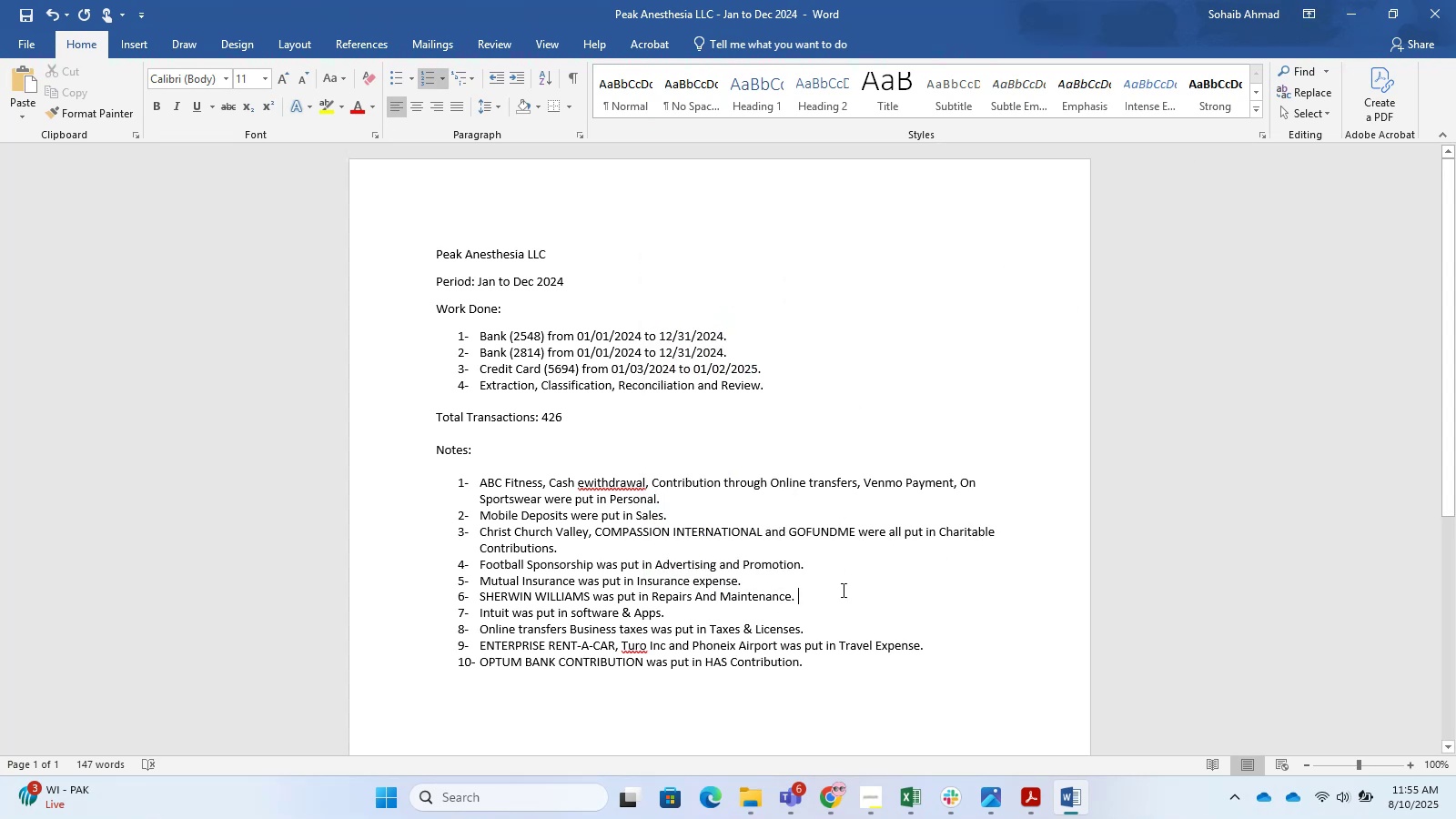 
key(Control+S)
 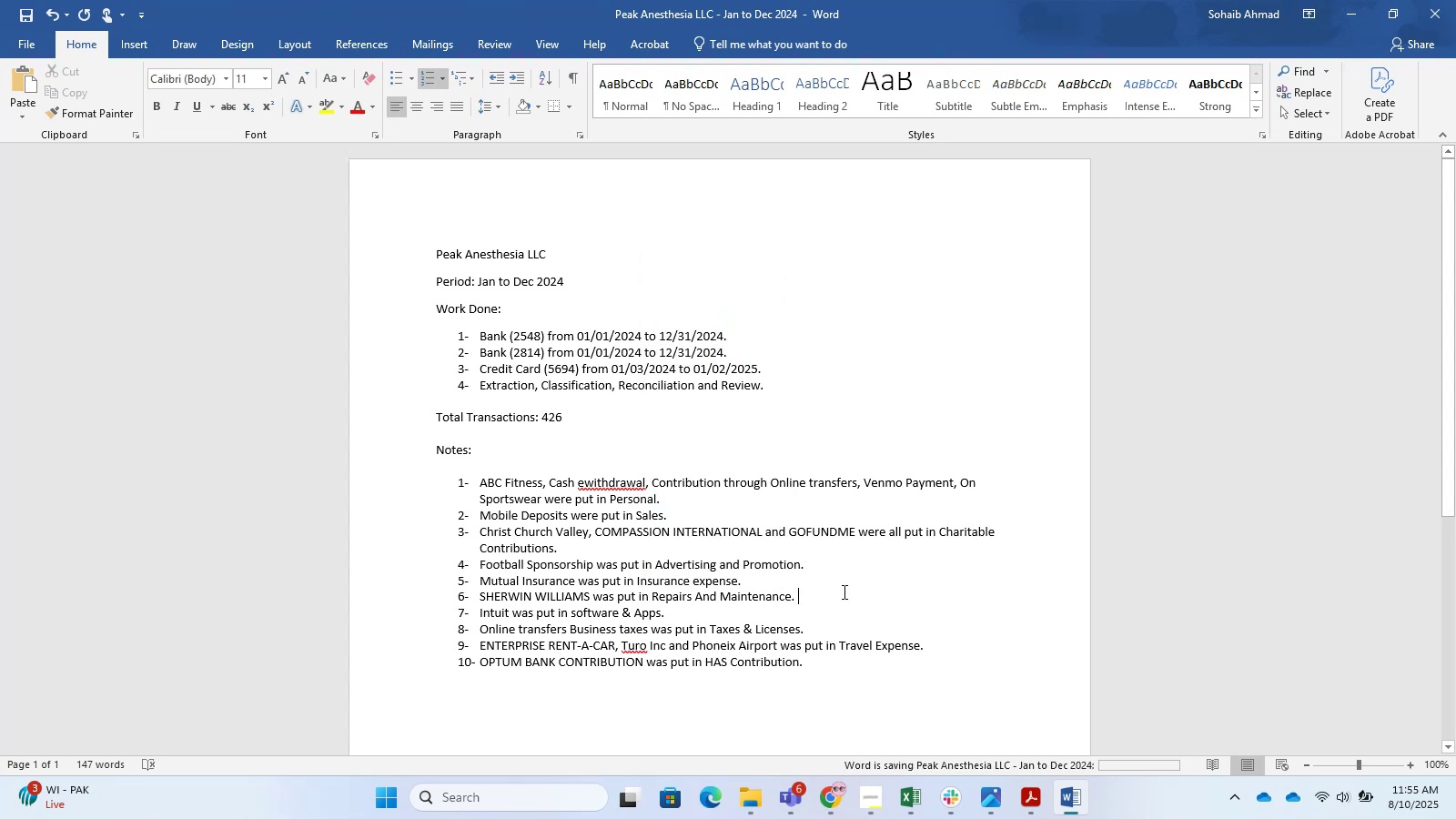 
key(Control+S)
 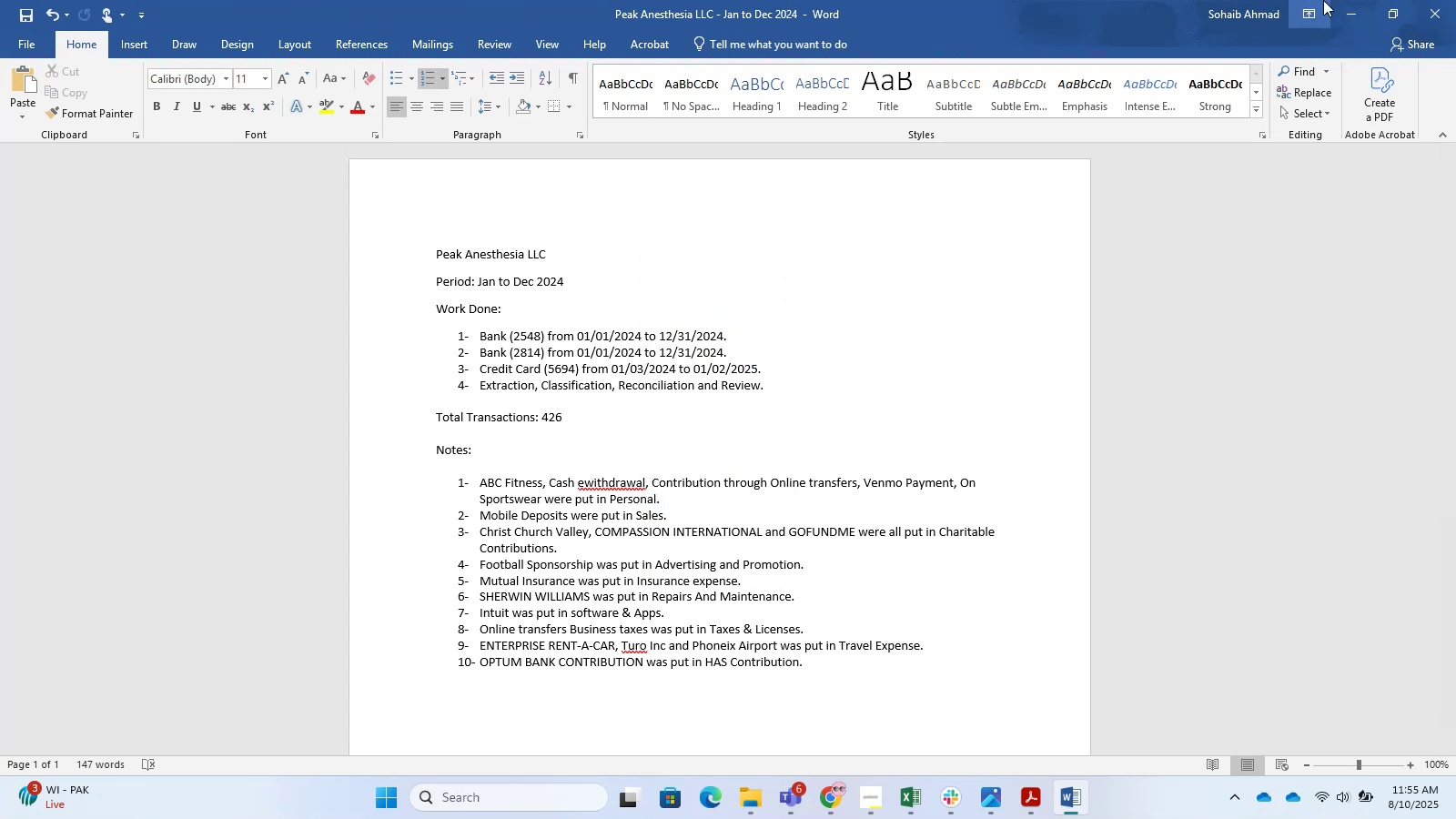 
left_click([1347, 2])
 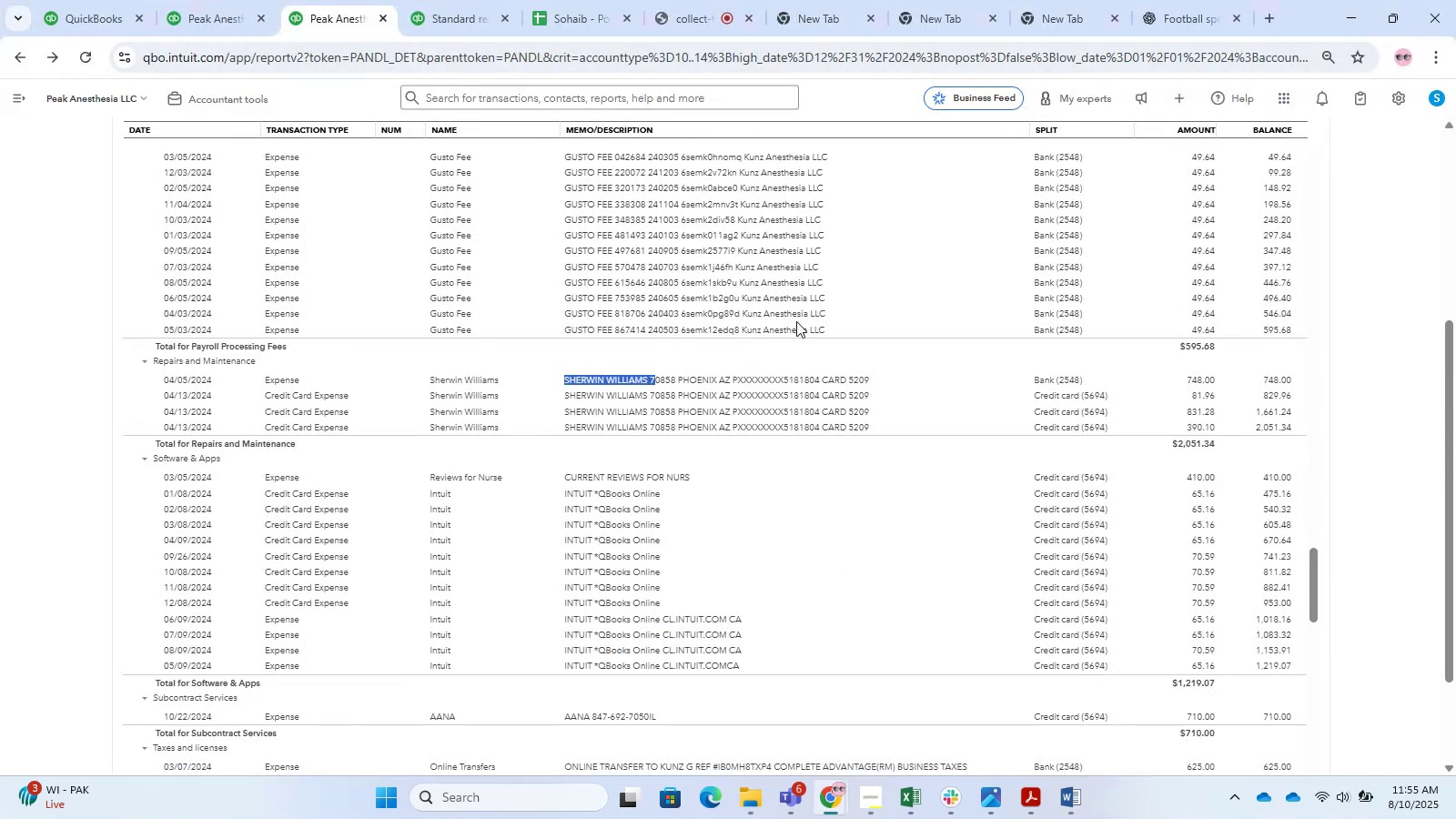 
left_click([1435, 363])
 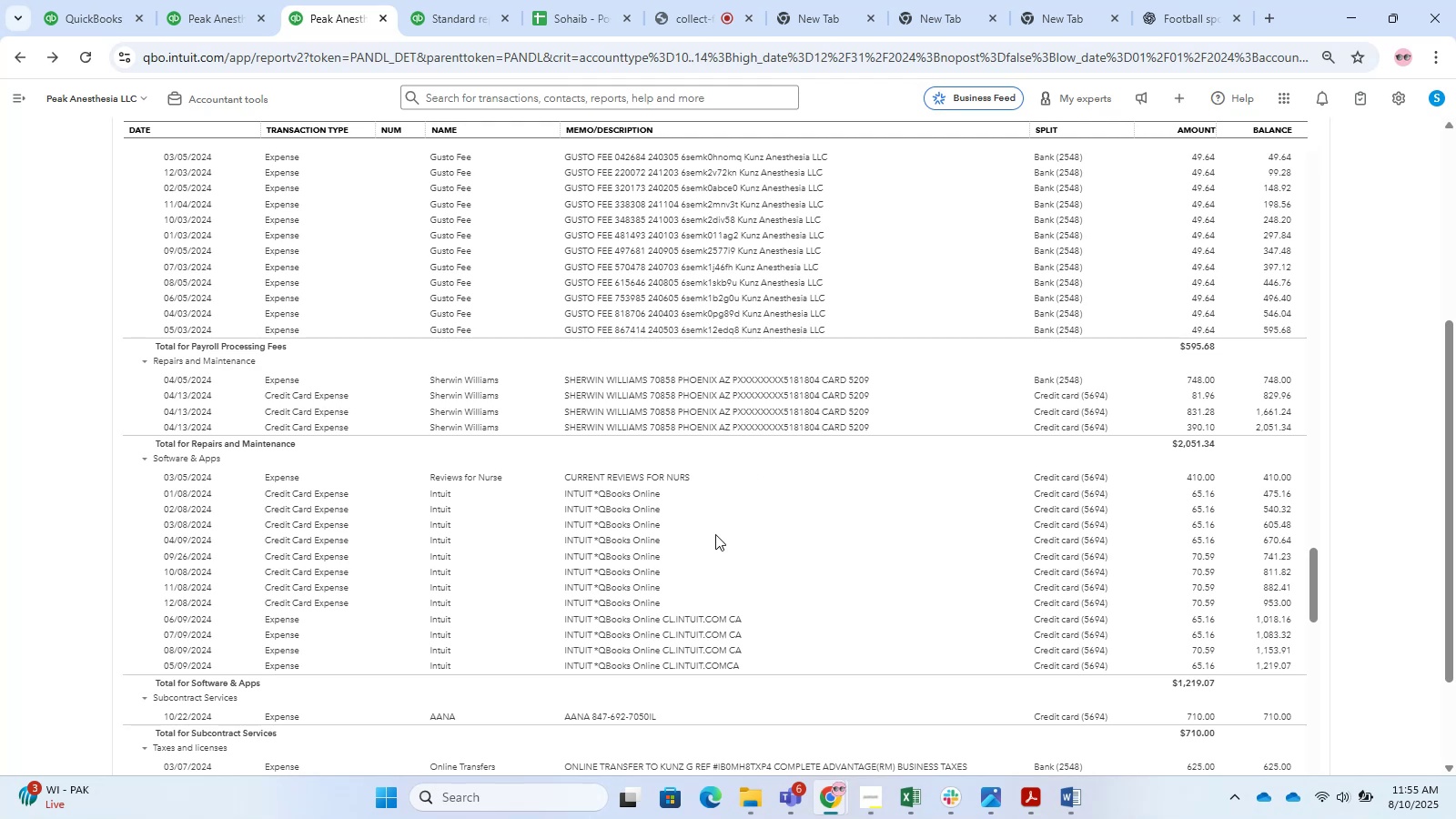 
scroll: coordinate [935, 497], scroll_direction: down, amount: 3.0
 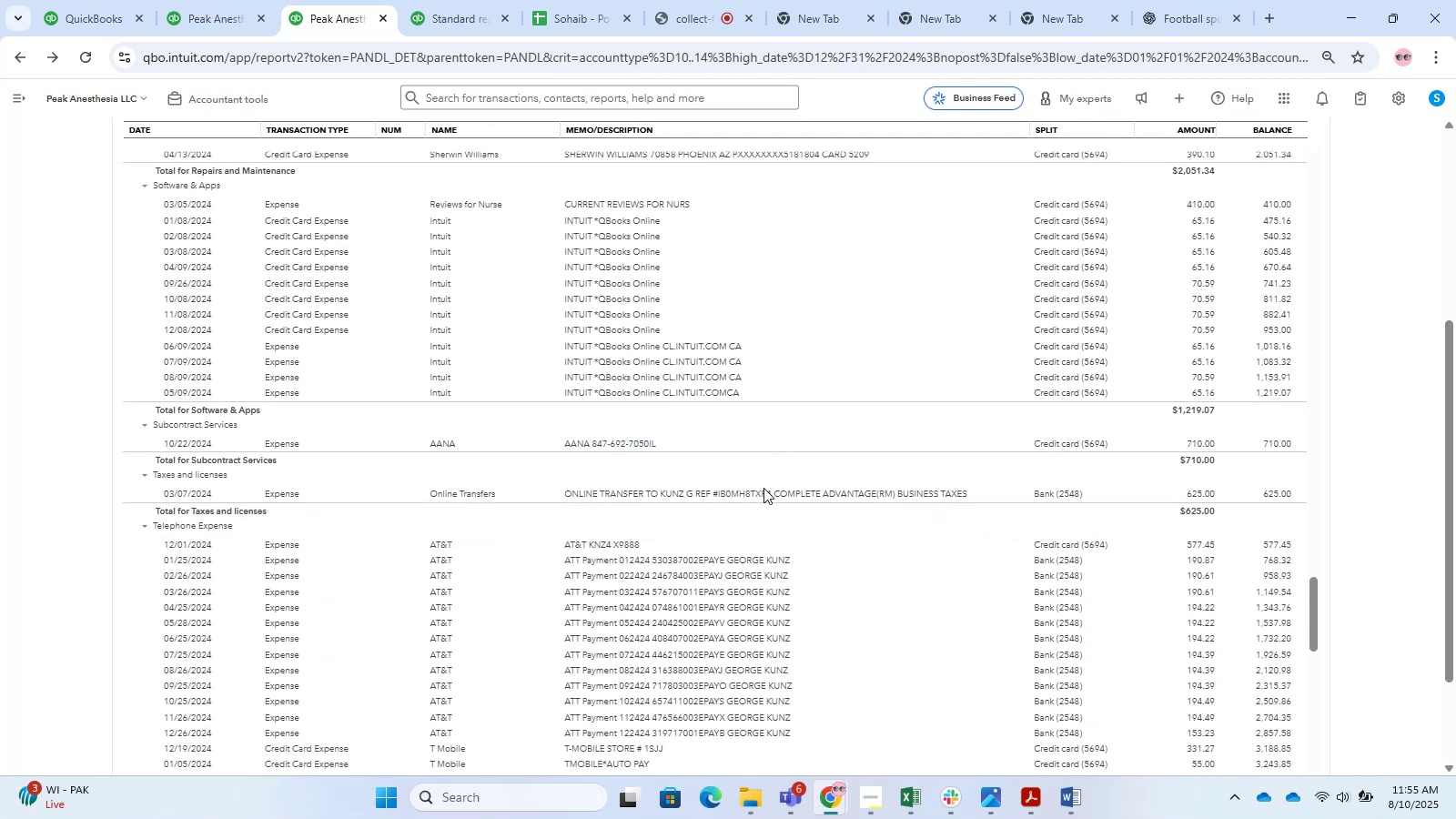 
wait(6.46)
 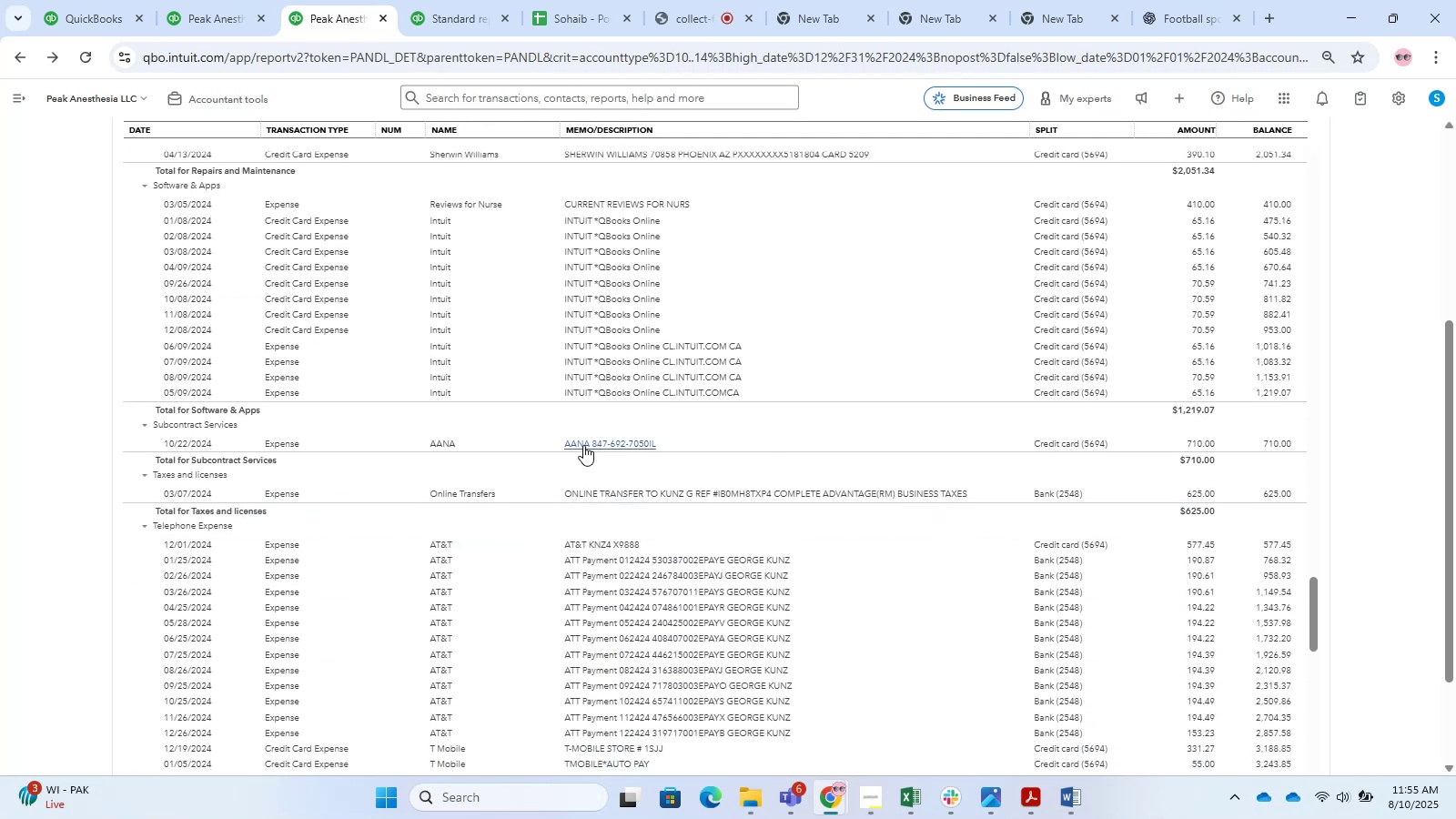 
scroll: coordinate [763, 488], scroll_direction: up, amount: 12.0
 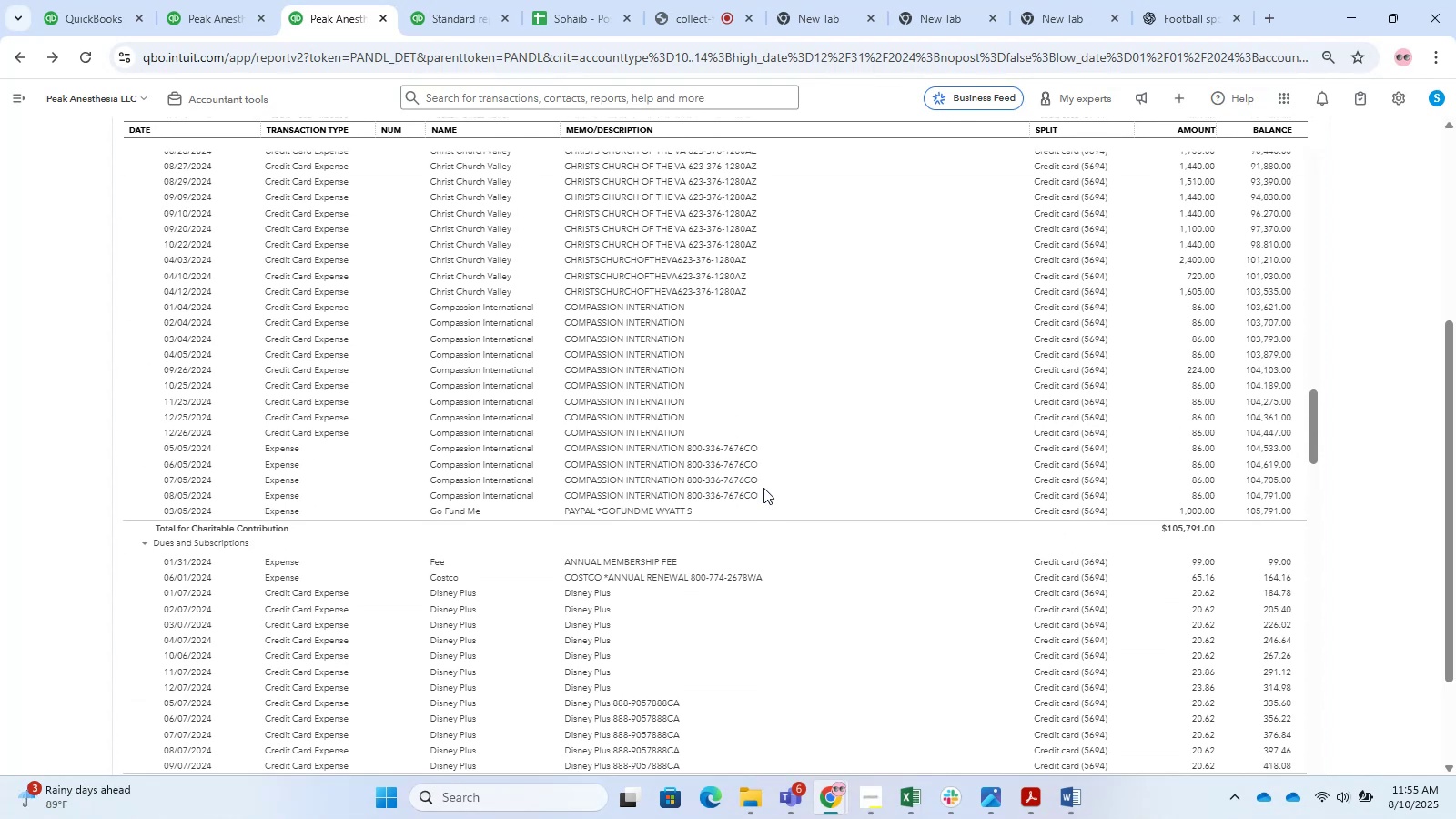 
scroll: coordinate [798, 455], scroll_direction: down, amount: 13.0
 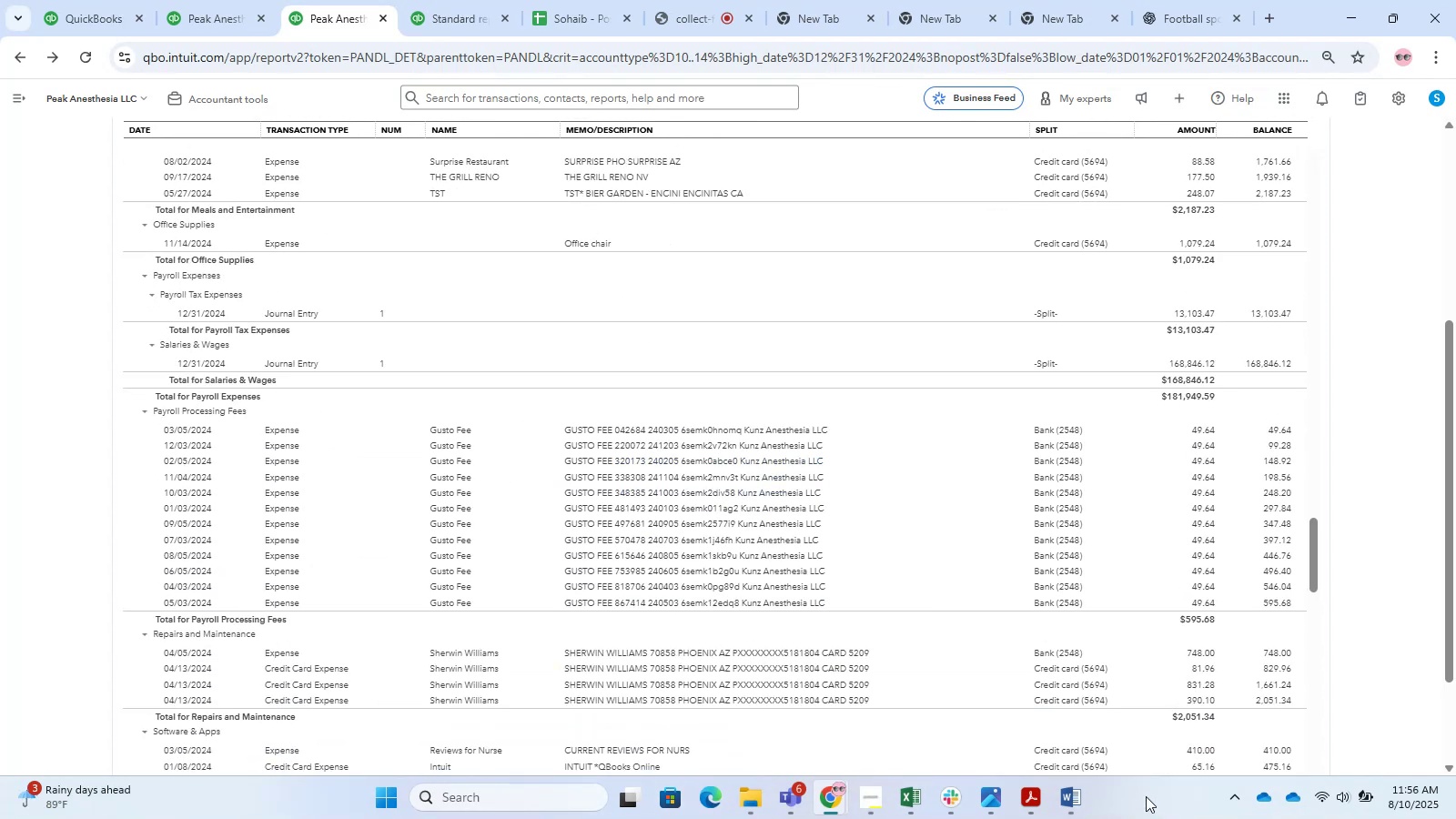 
left_click([1076, 800])
 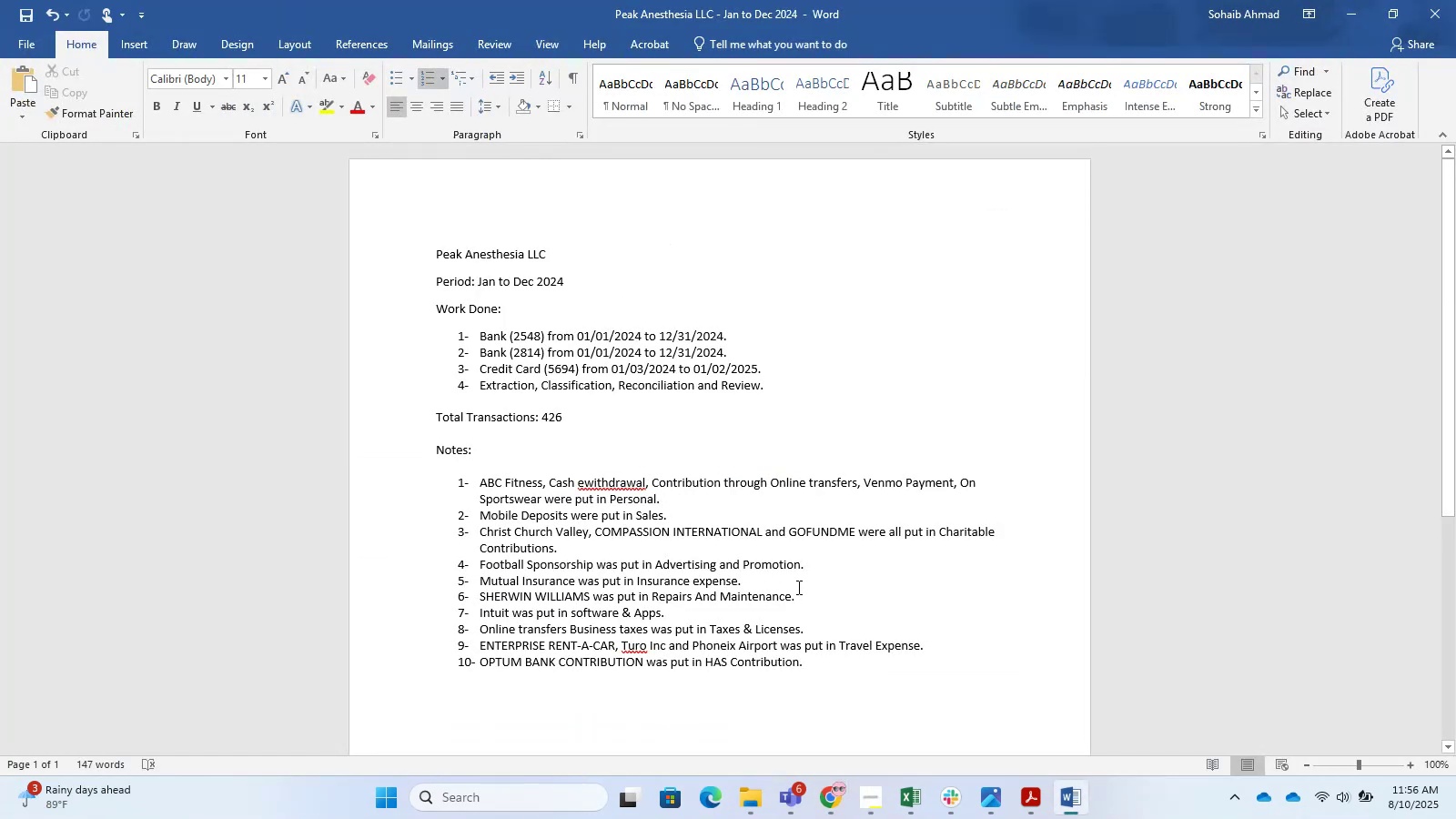 
left_click([797, 587])
 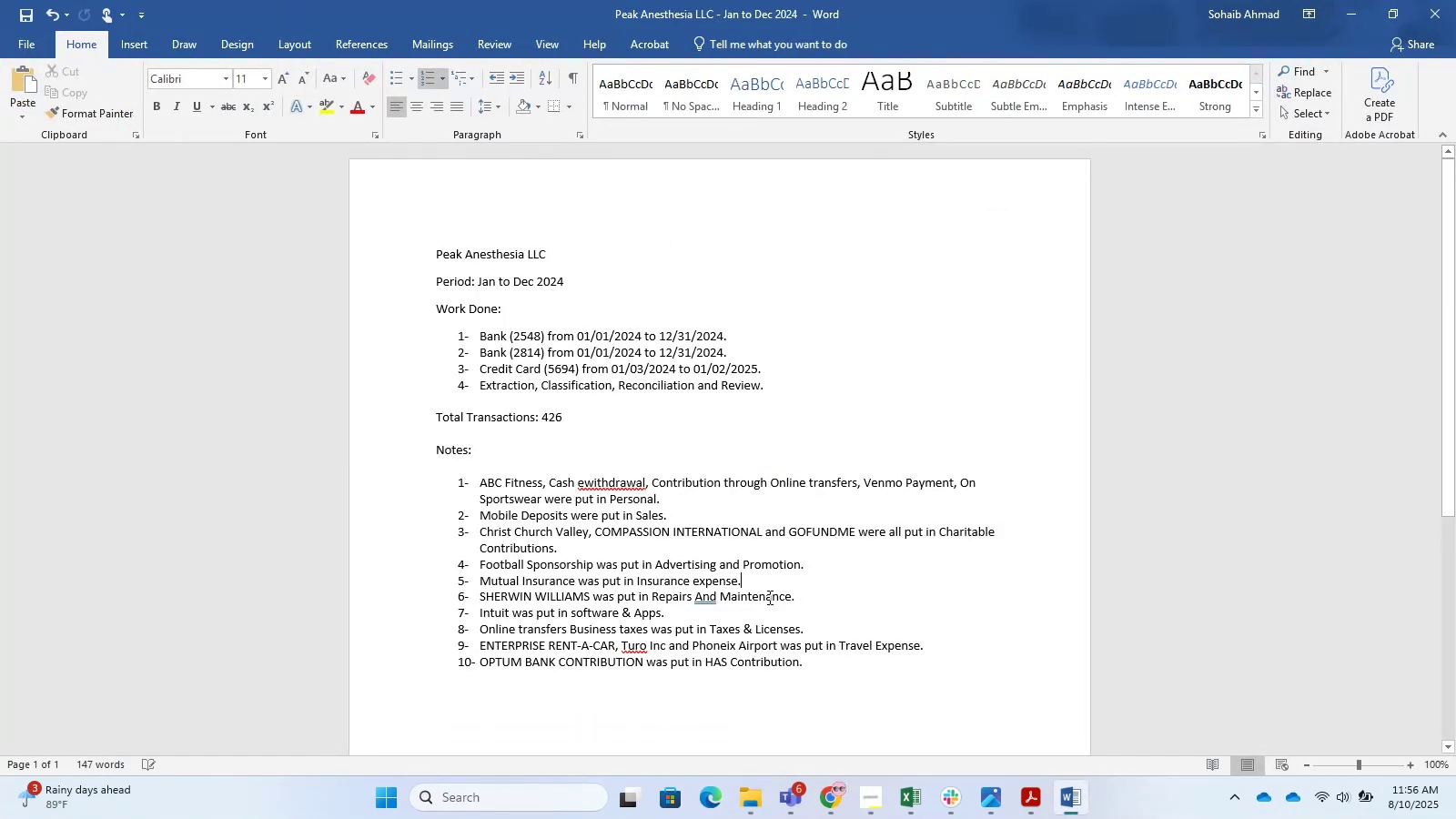 
key(NumpadEnter)
type(AANa)
key(Backspace)
type(A was put in Subcontract Services,)
key(Backspace)
type(.)
 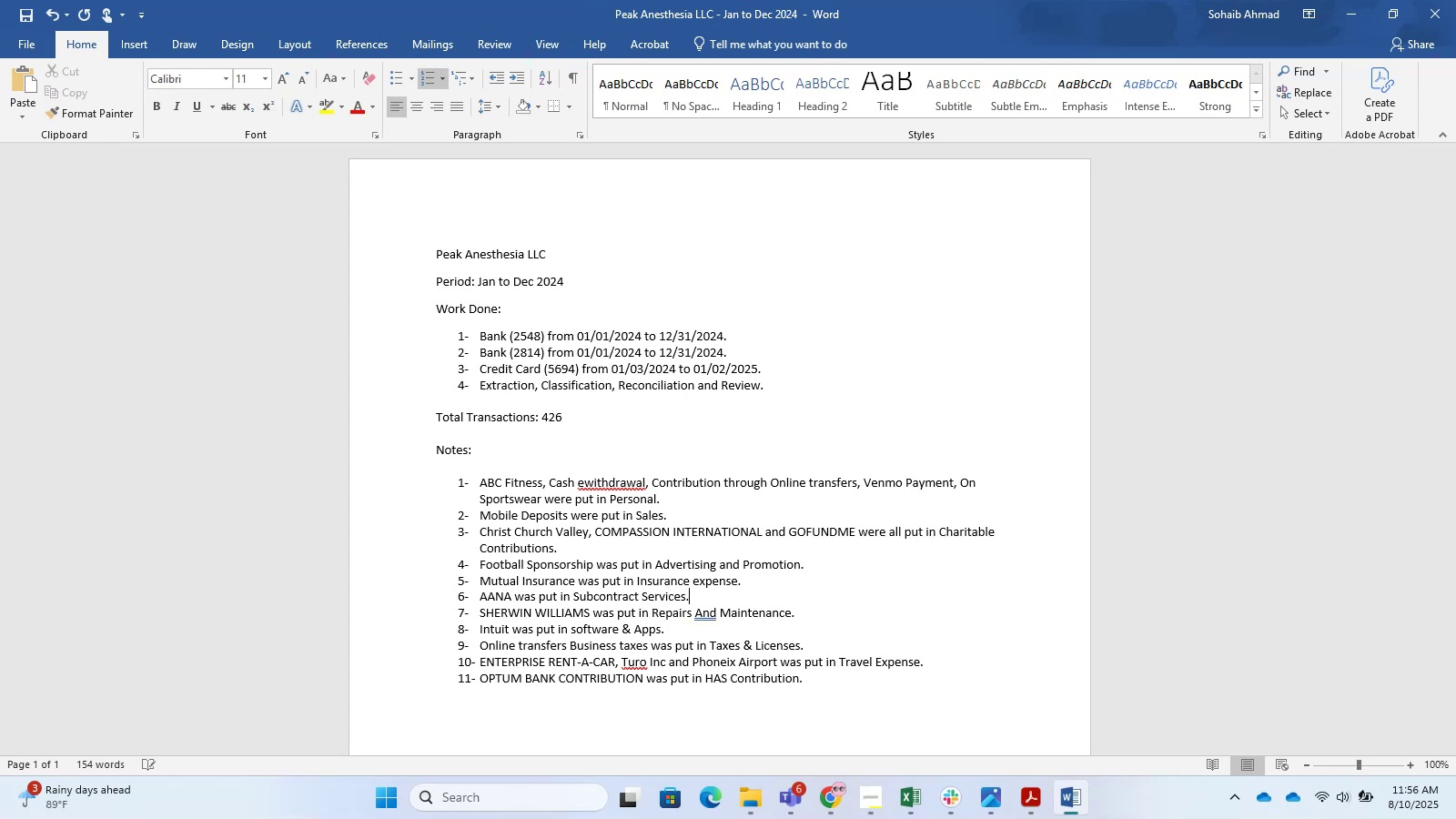 
left_click([706, 615])
 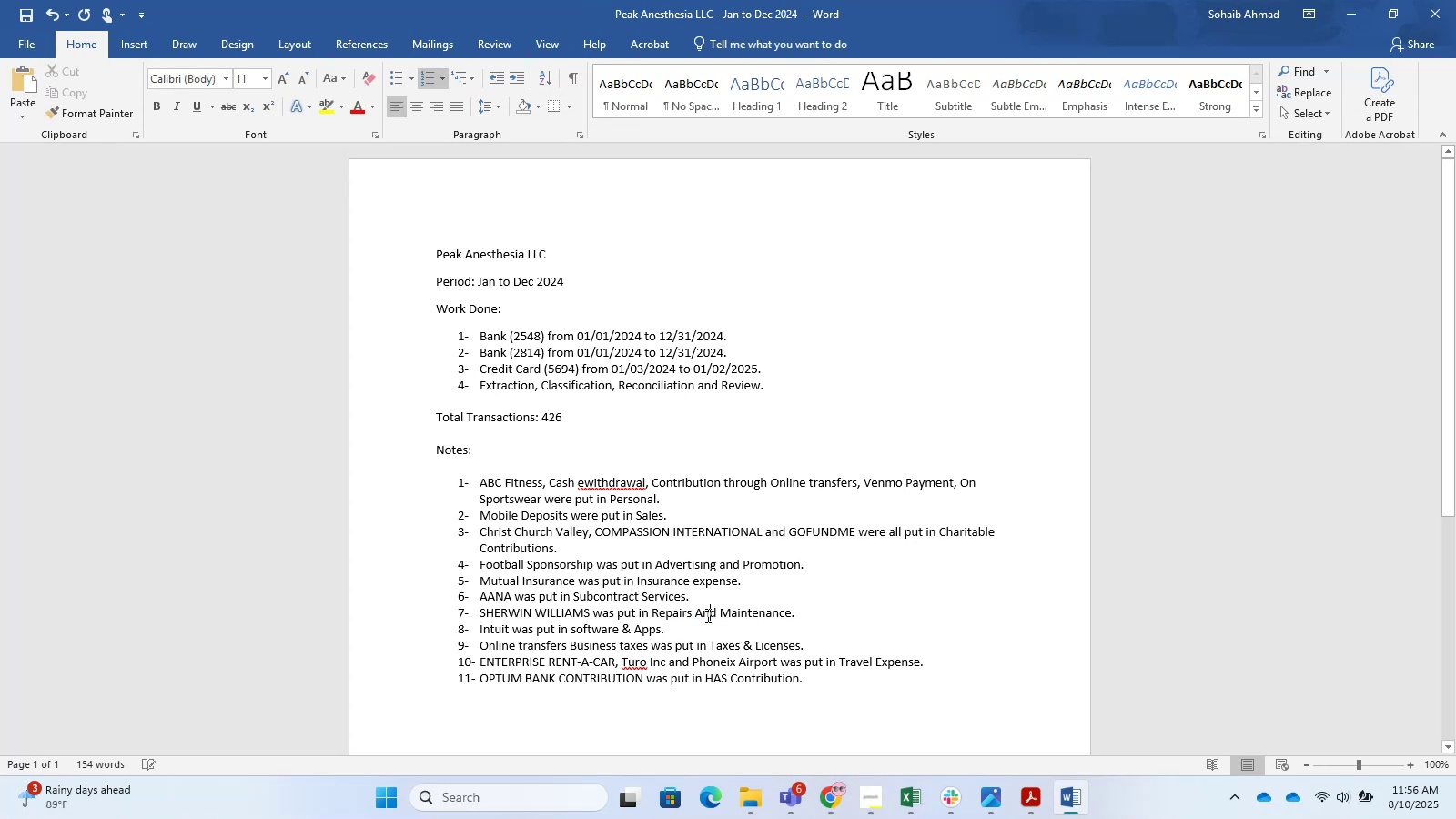 
right_click([706, 615])
 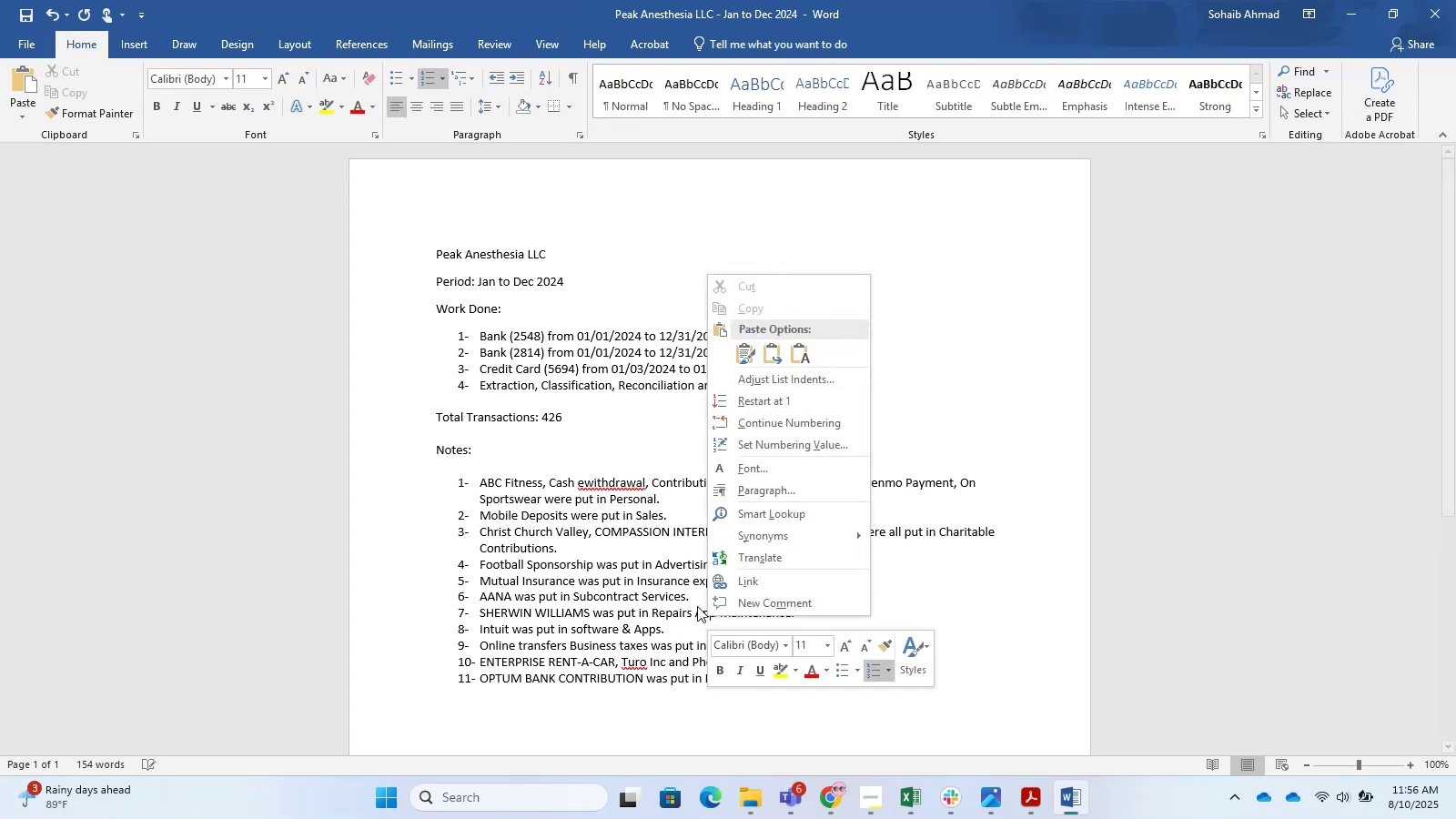 
left_click([700, 619])
 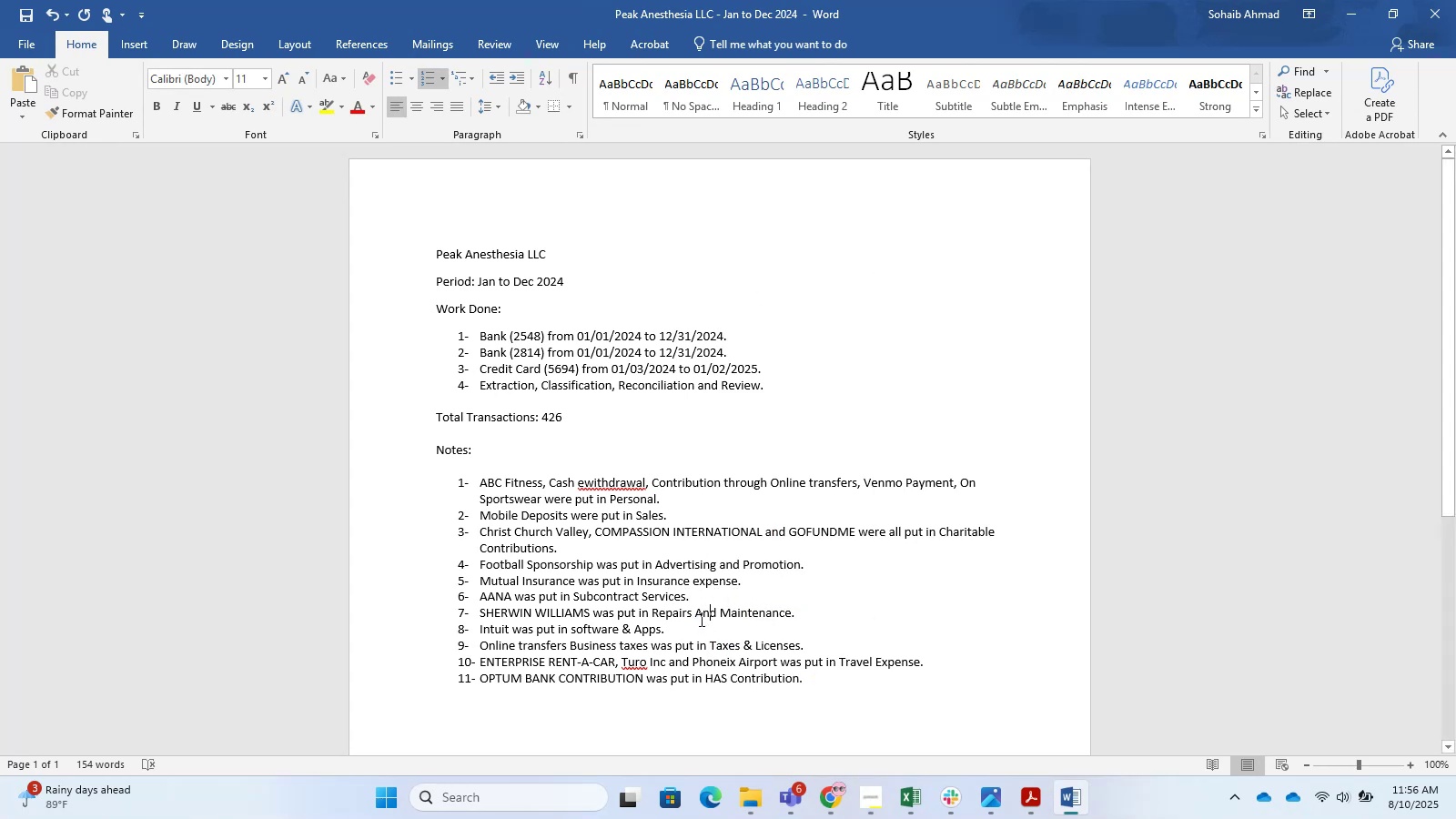 
double_click([700, 616])
 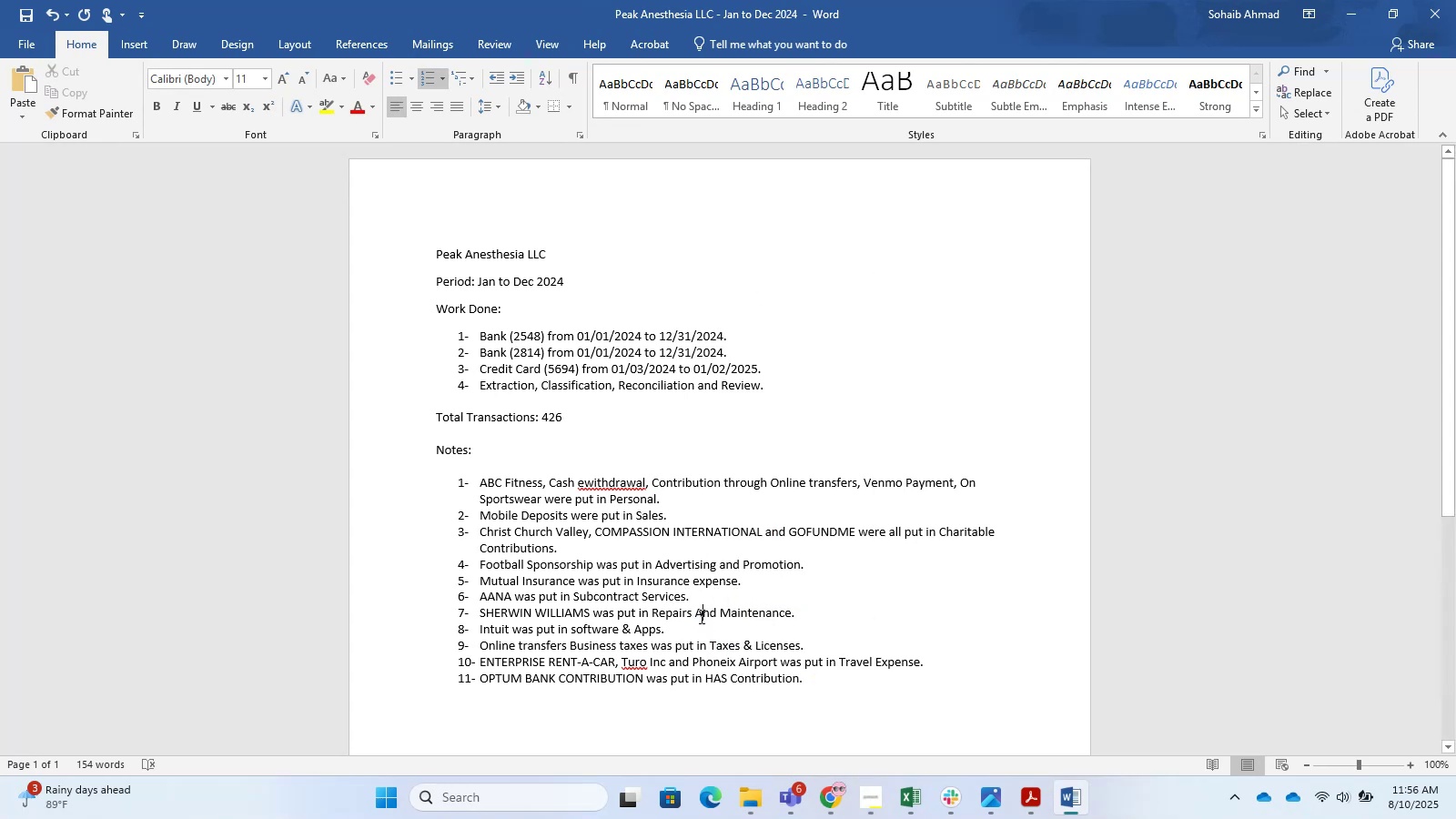 
key(Backspace)
 